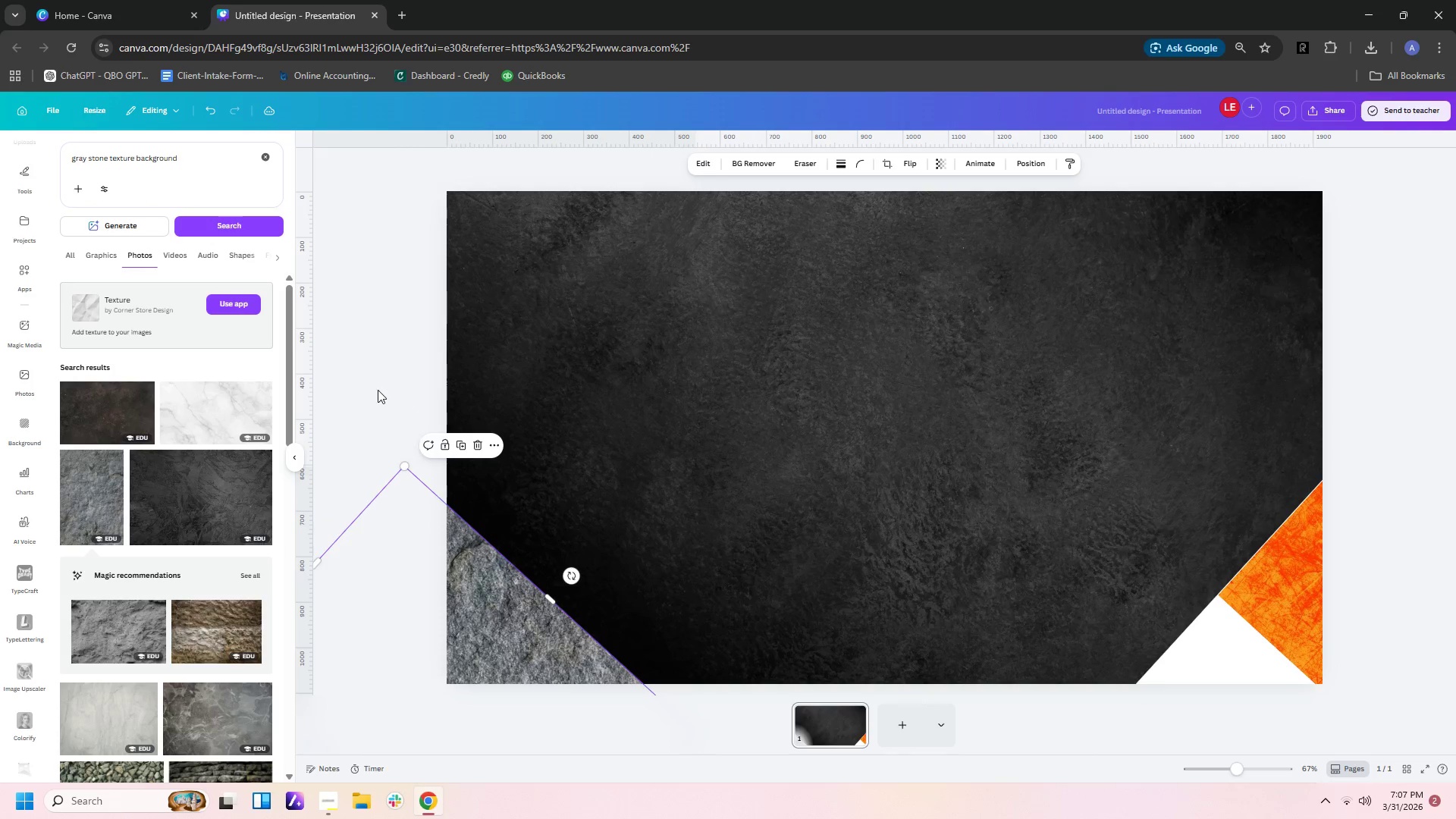 
left_click([377, 388])
 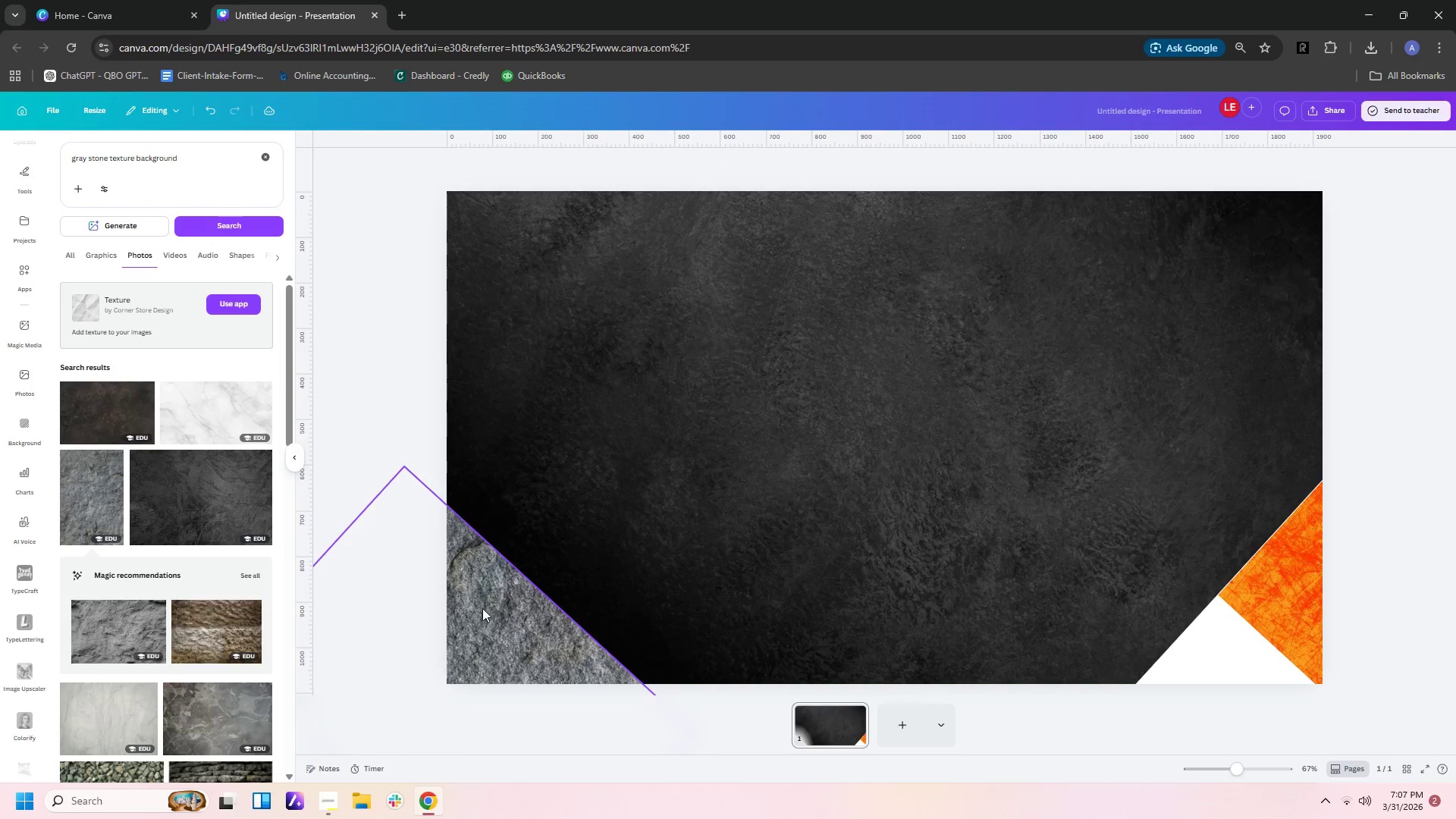 
left_click([482, 613])
 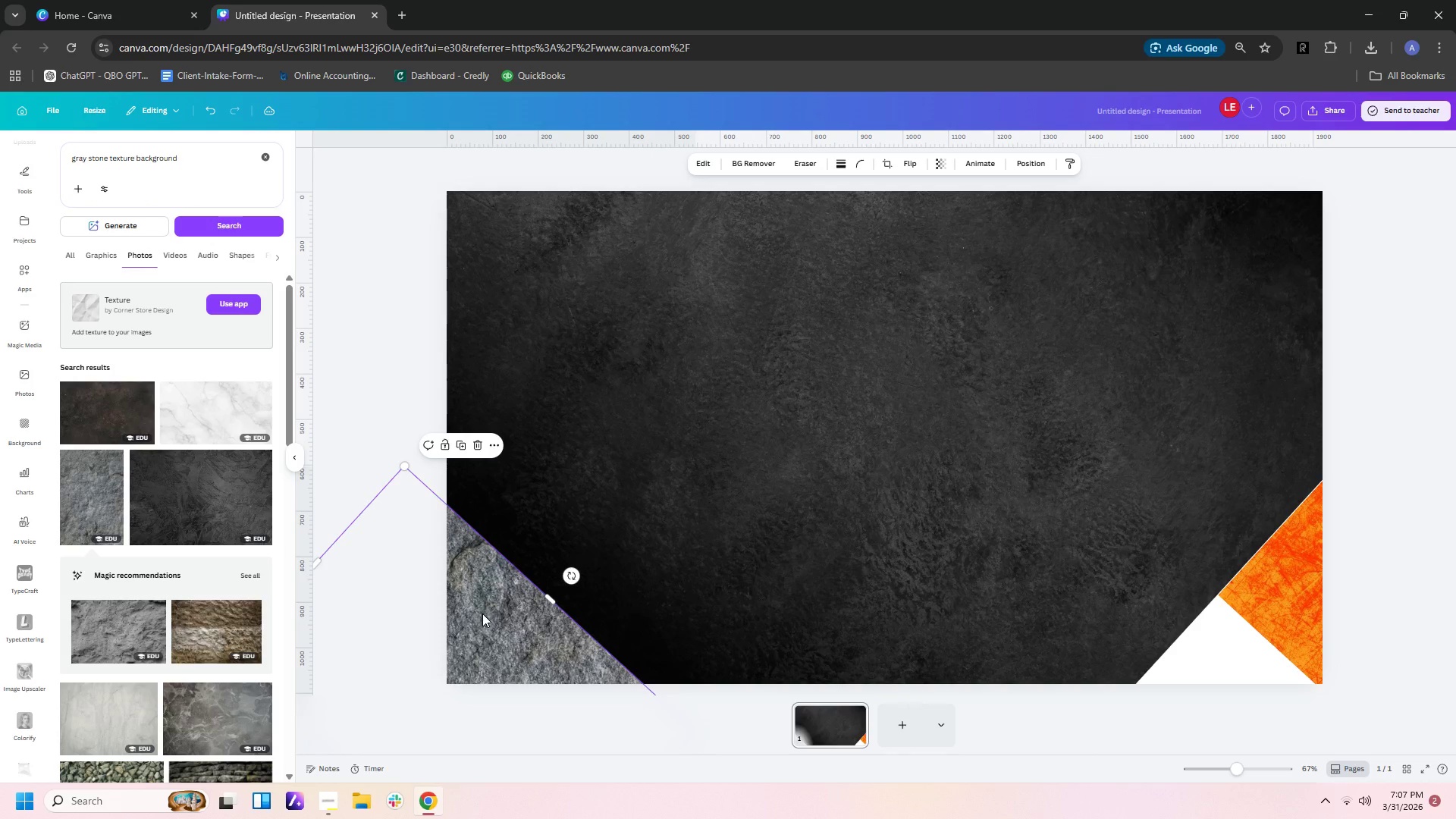 
key(Control+C)
 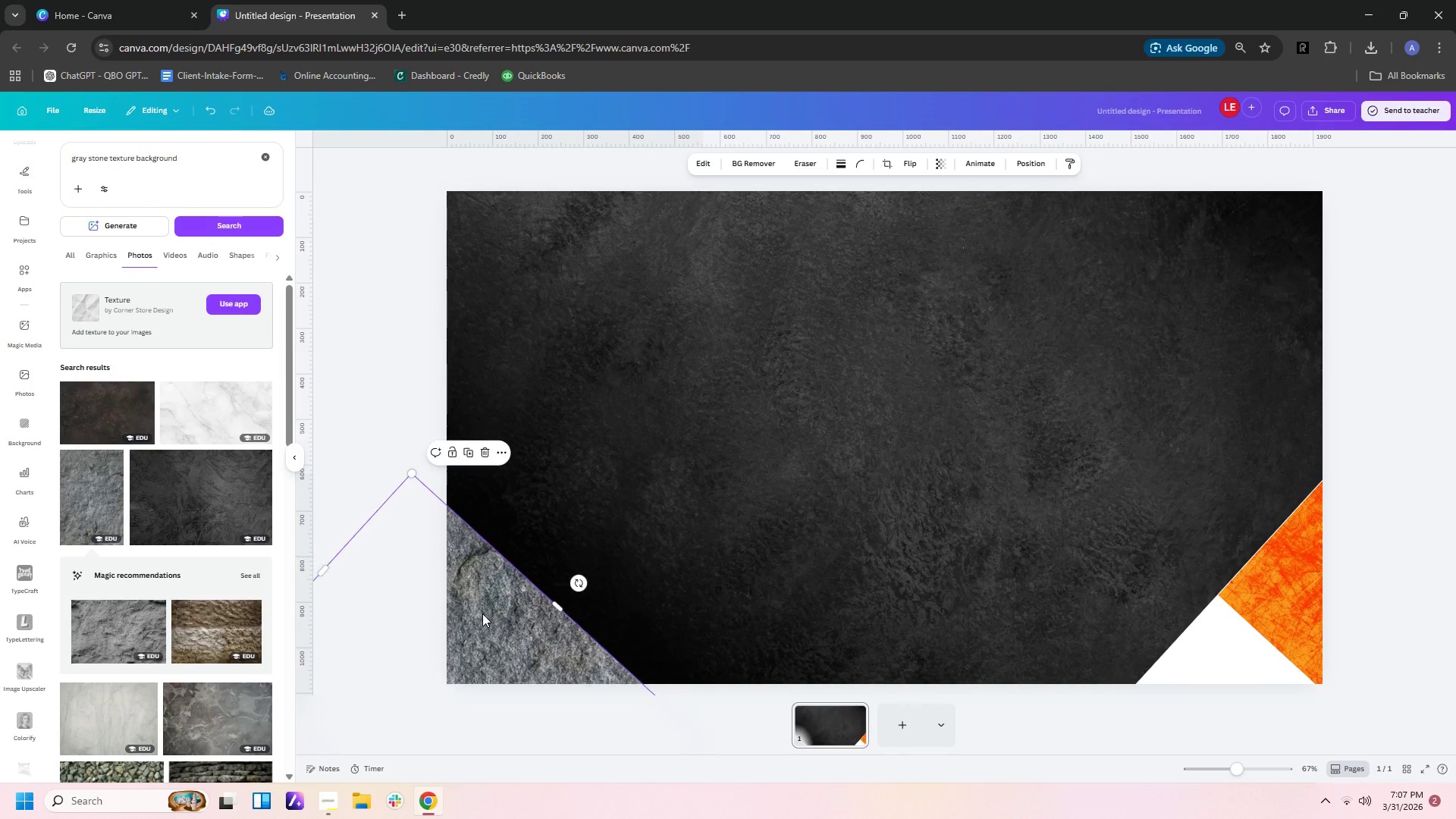 
key(Control+V)
 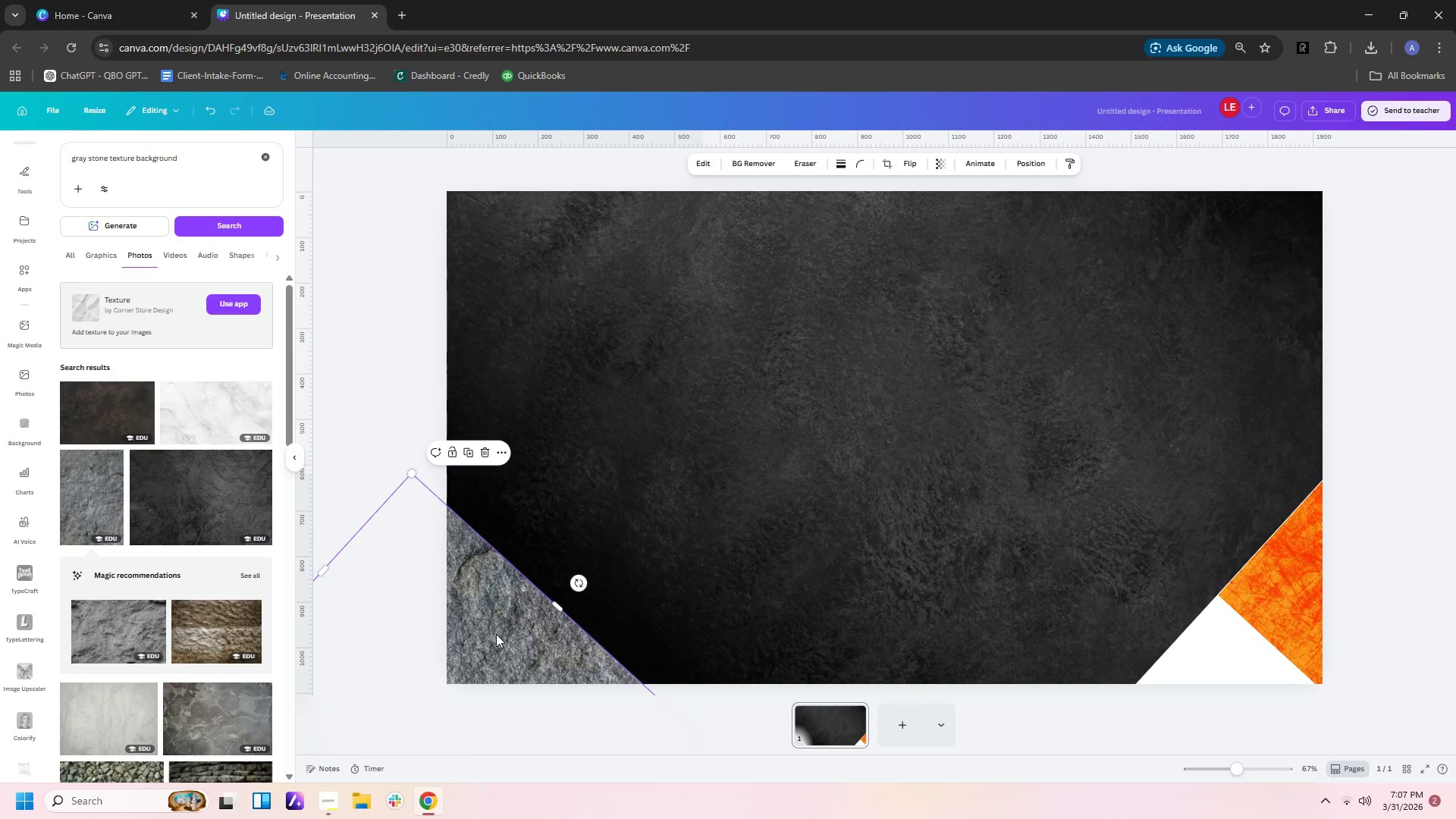 
left_click_drag(start_coordinate=[496, 634], to_coordinate=[1305, 751])
 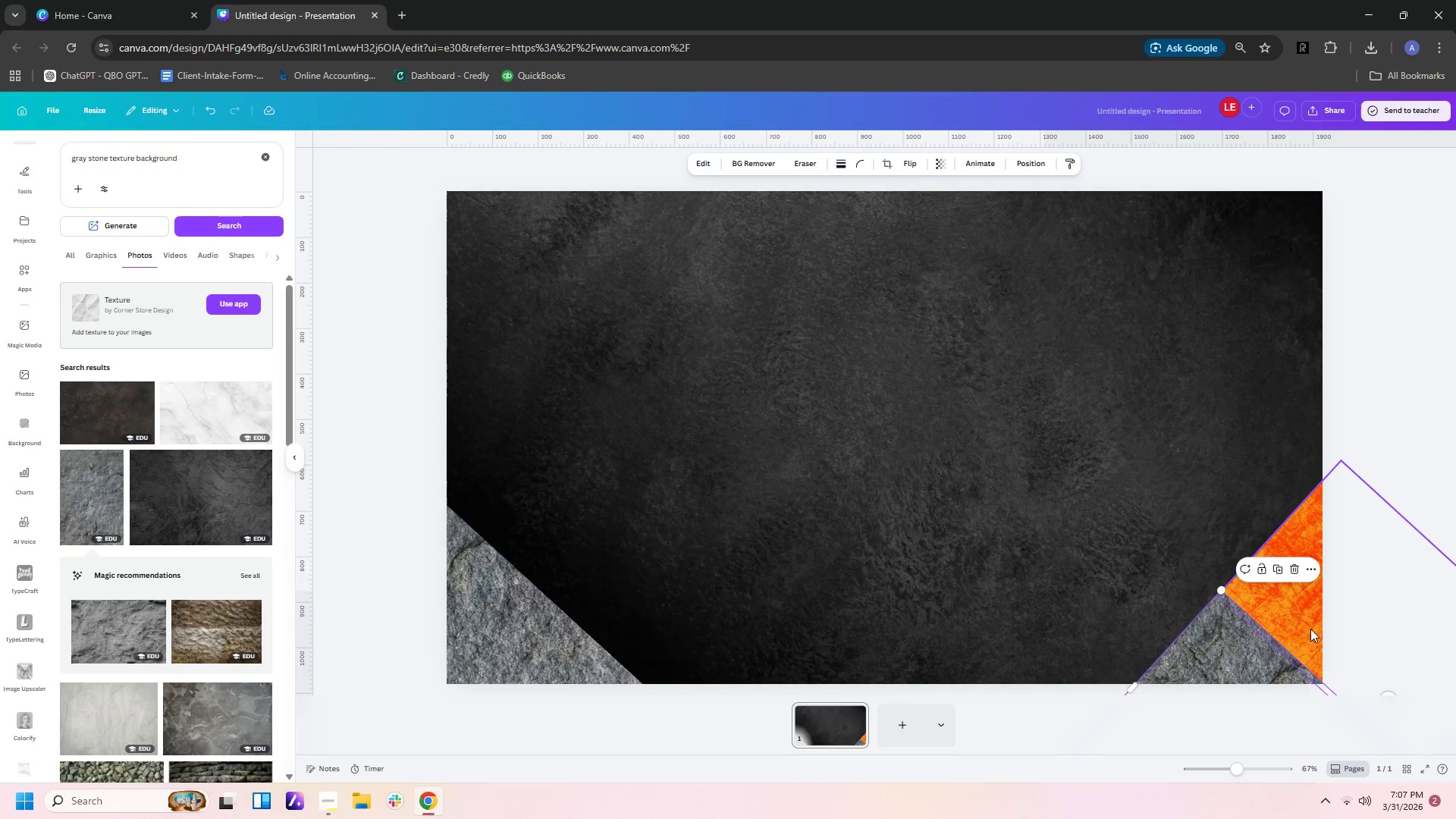 
left_click_drag(start_coordinate=[1307, 628], to_coordinate=[1310, 624])
 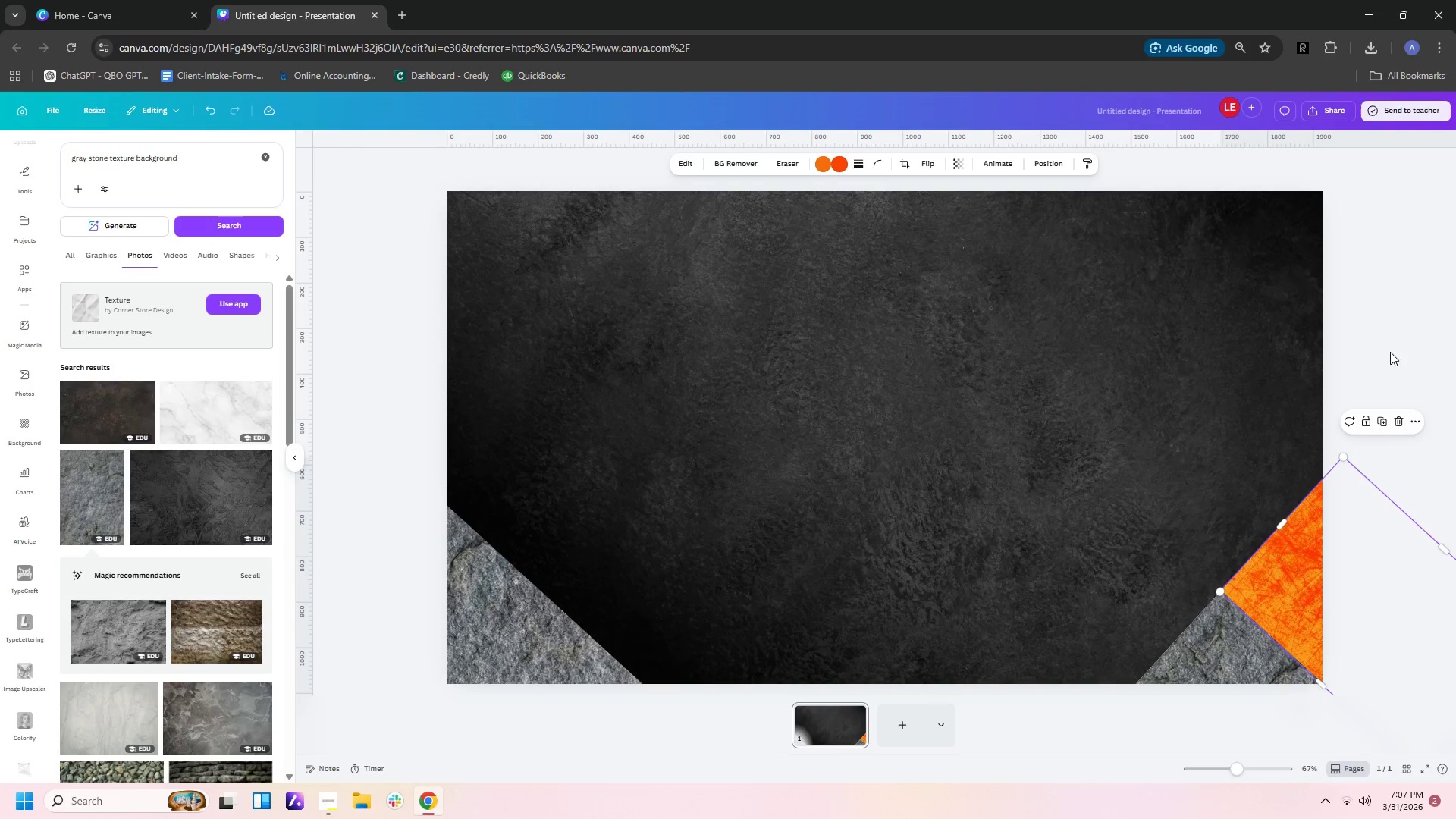 
left_click([1382, 334])
 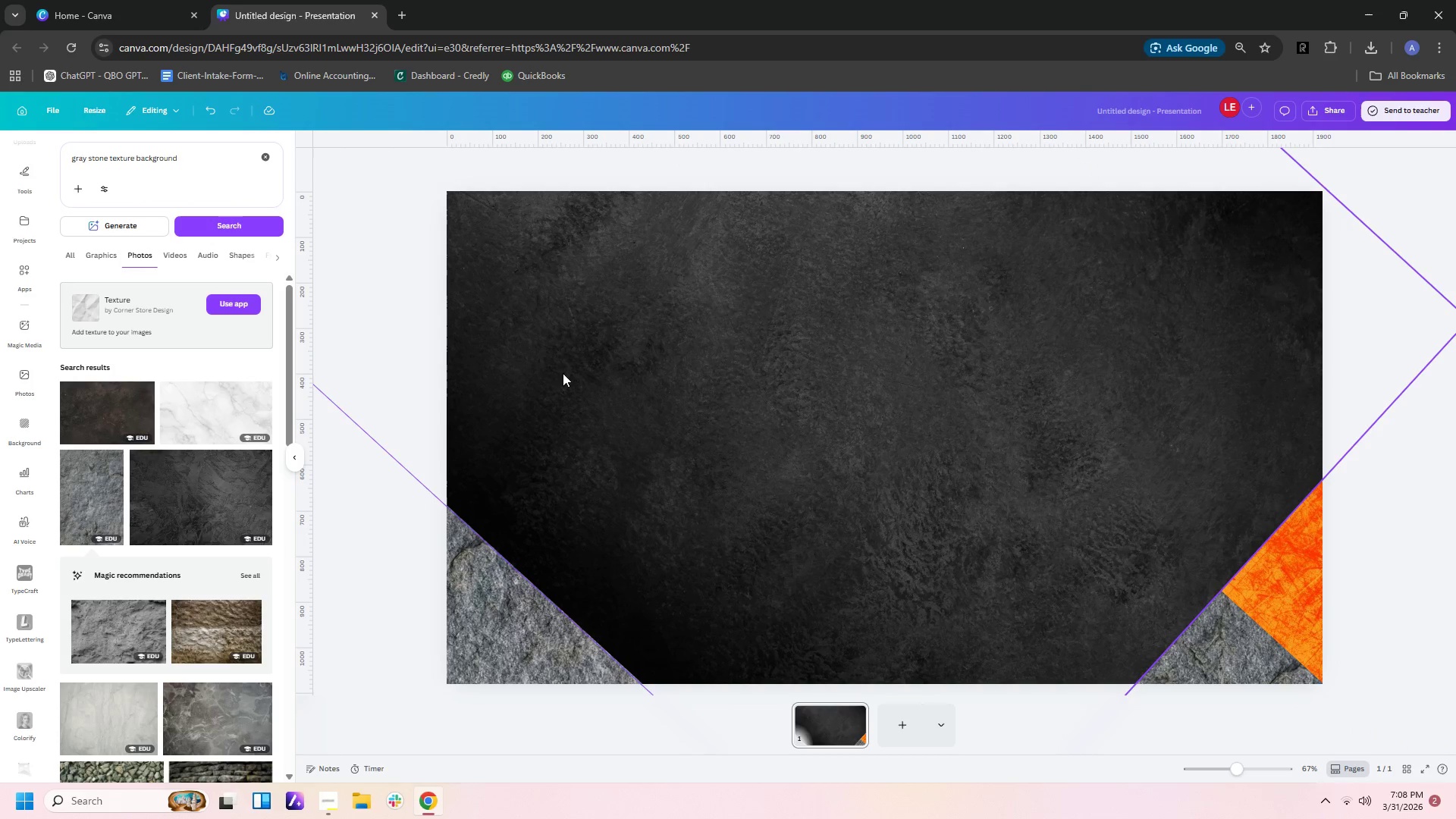 
left_click([348, 588])
 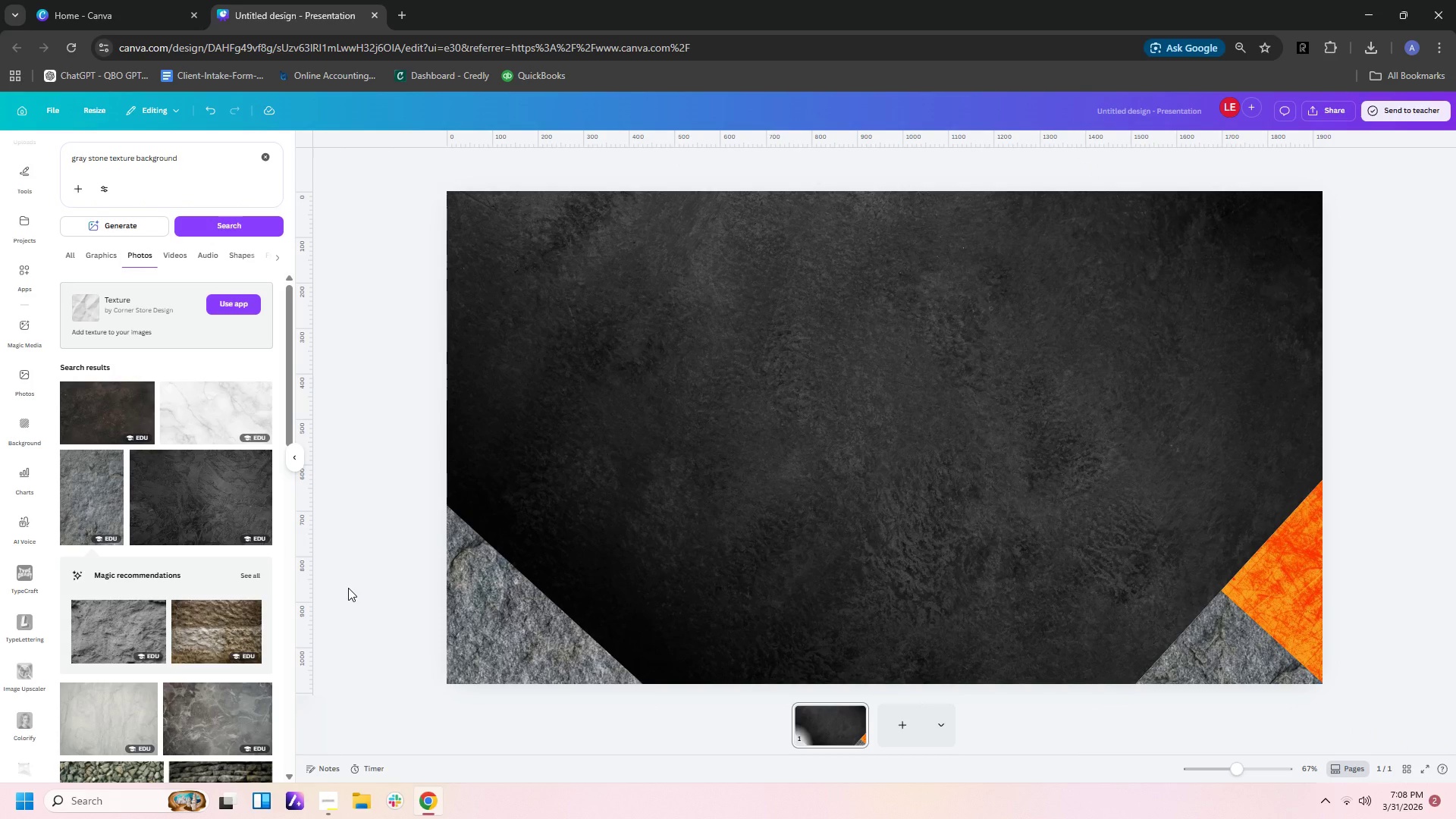 
wait(38.59)
 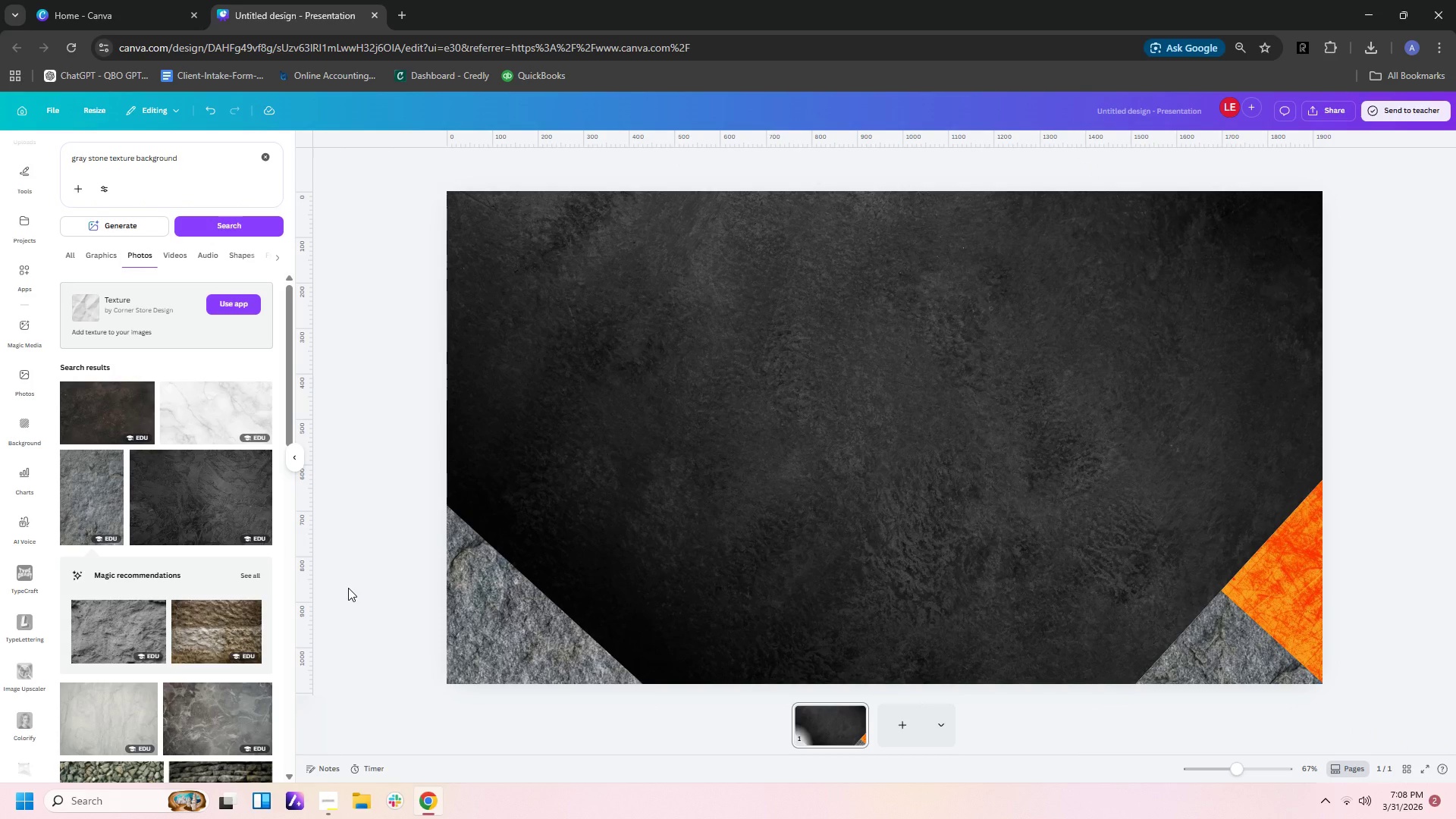 
left_click_drag(start_coordinate=[86, 156], to_coordinate=[17, 154])
 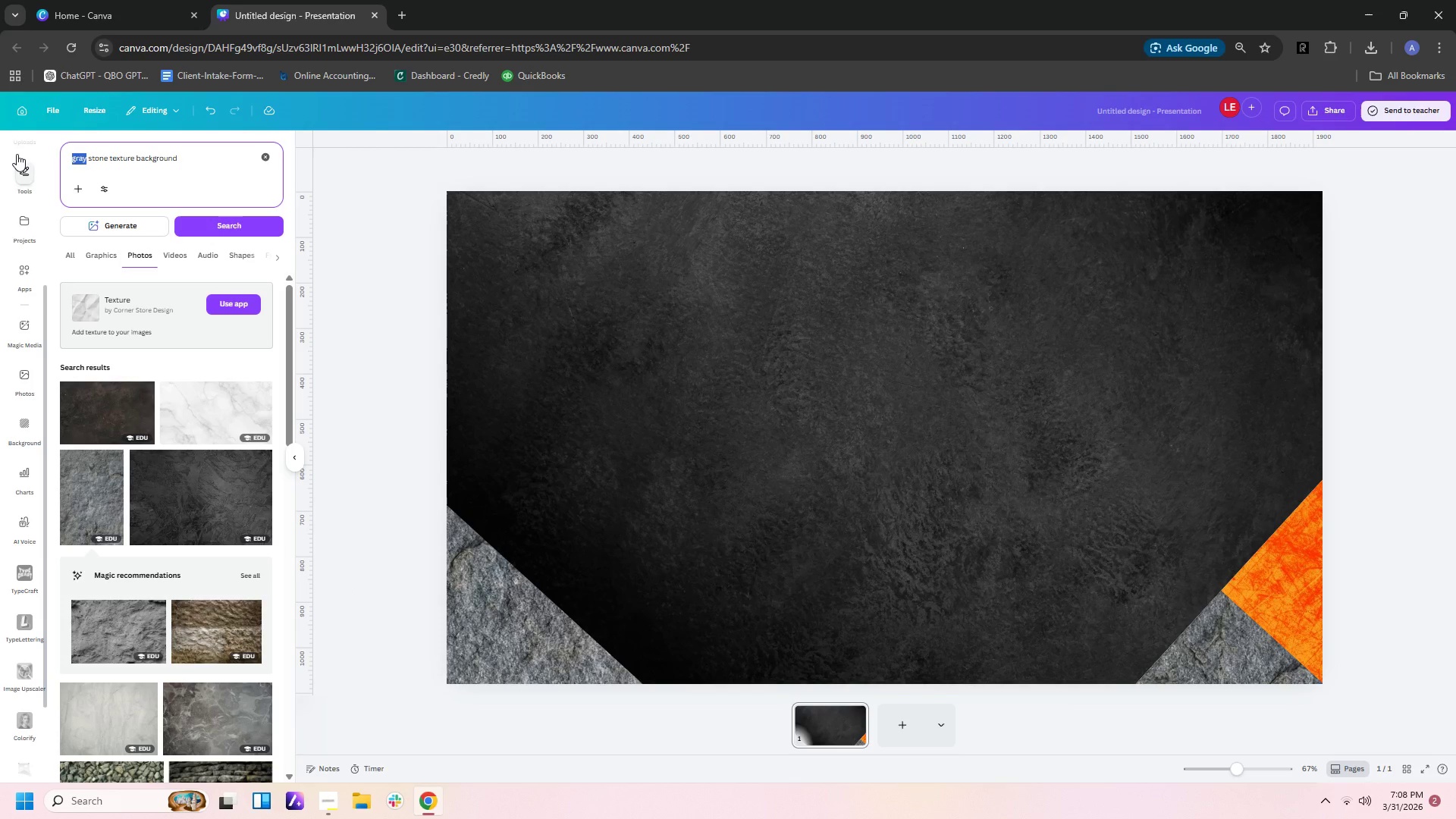 
type(orange)
 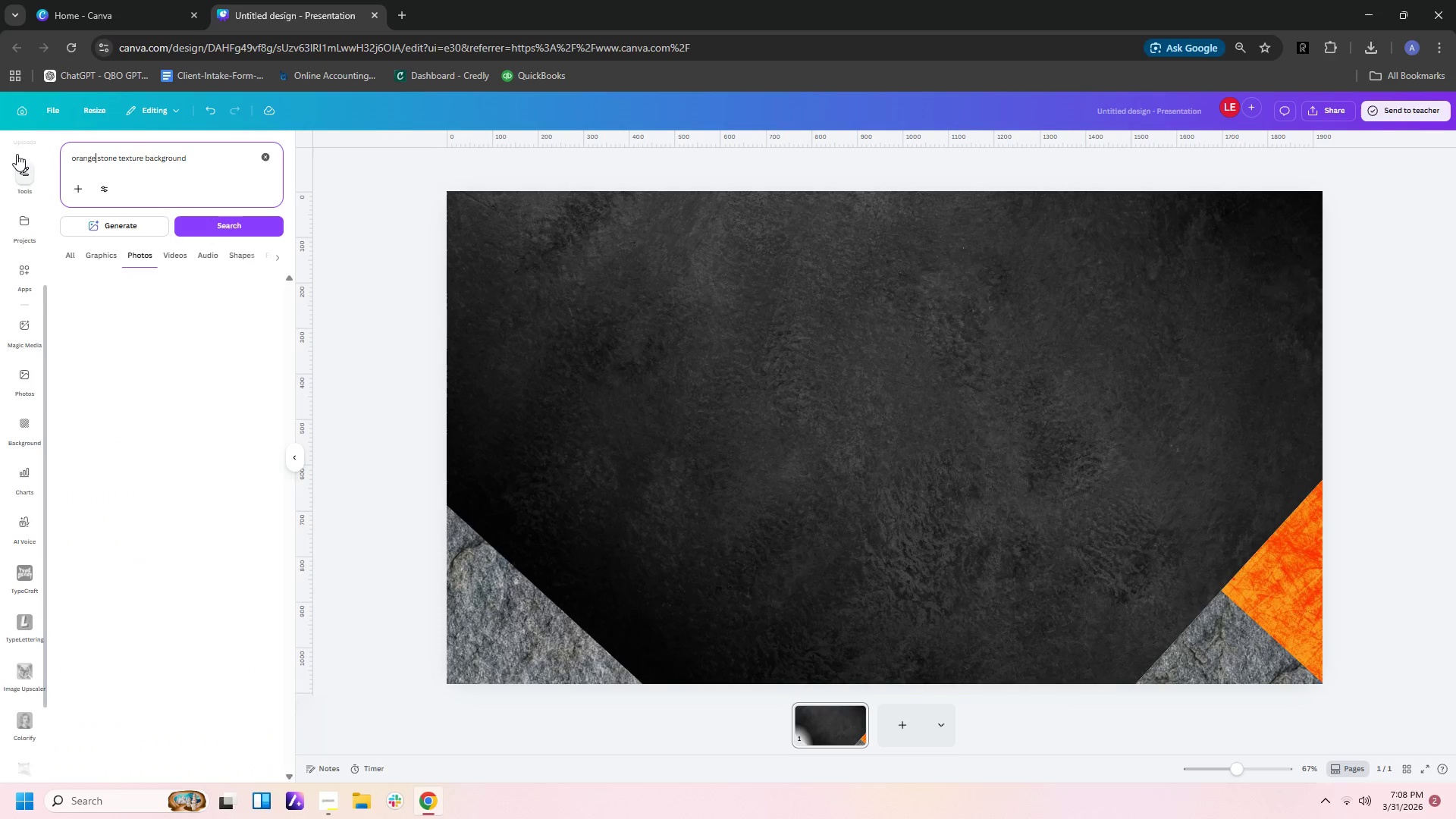 
key(Enter)
 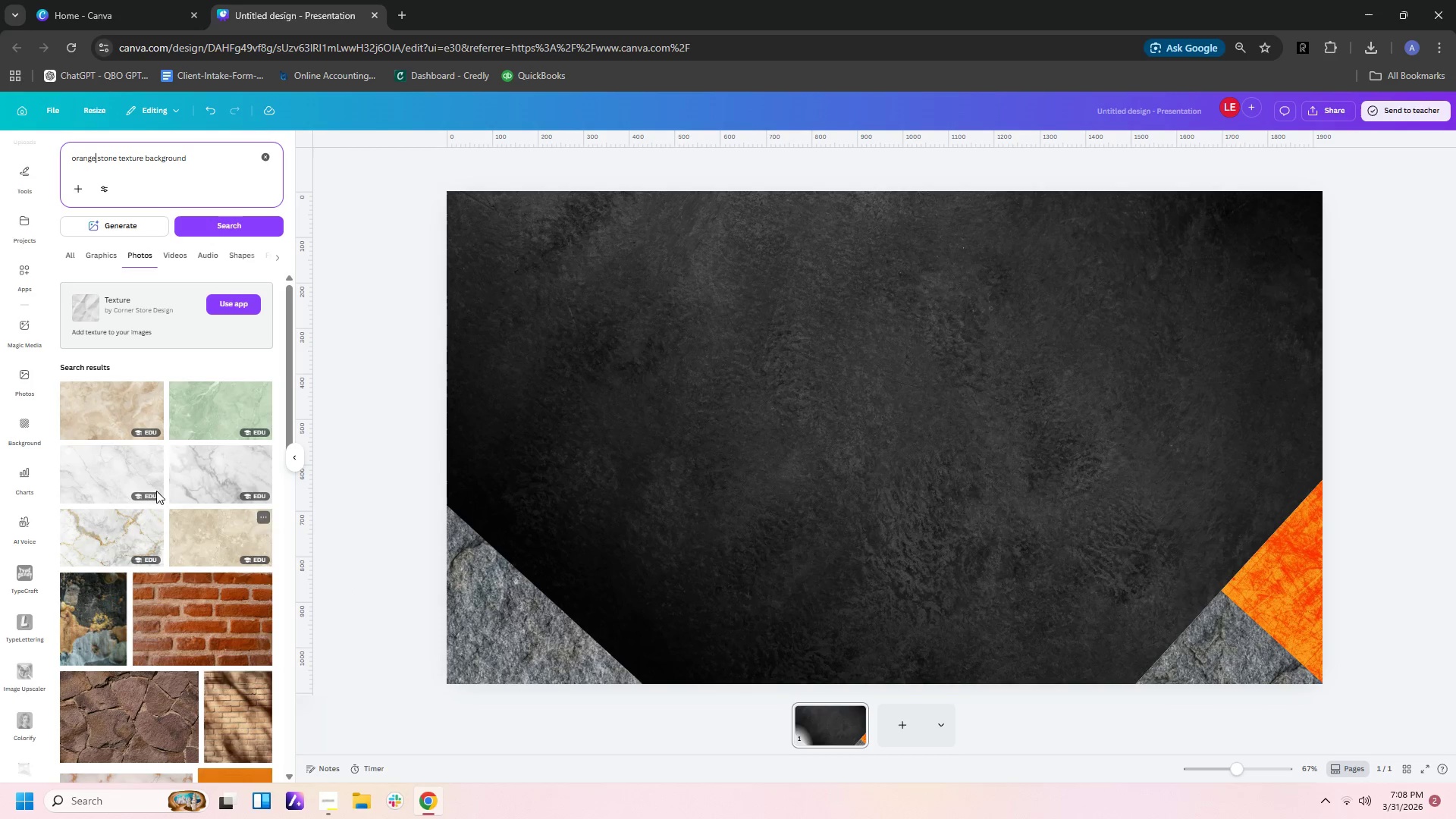 
scroll: coordinate [190, 479], scroll_direction: down, amount: 4.0
 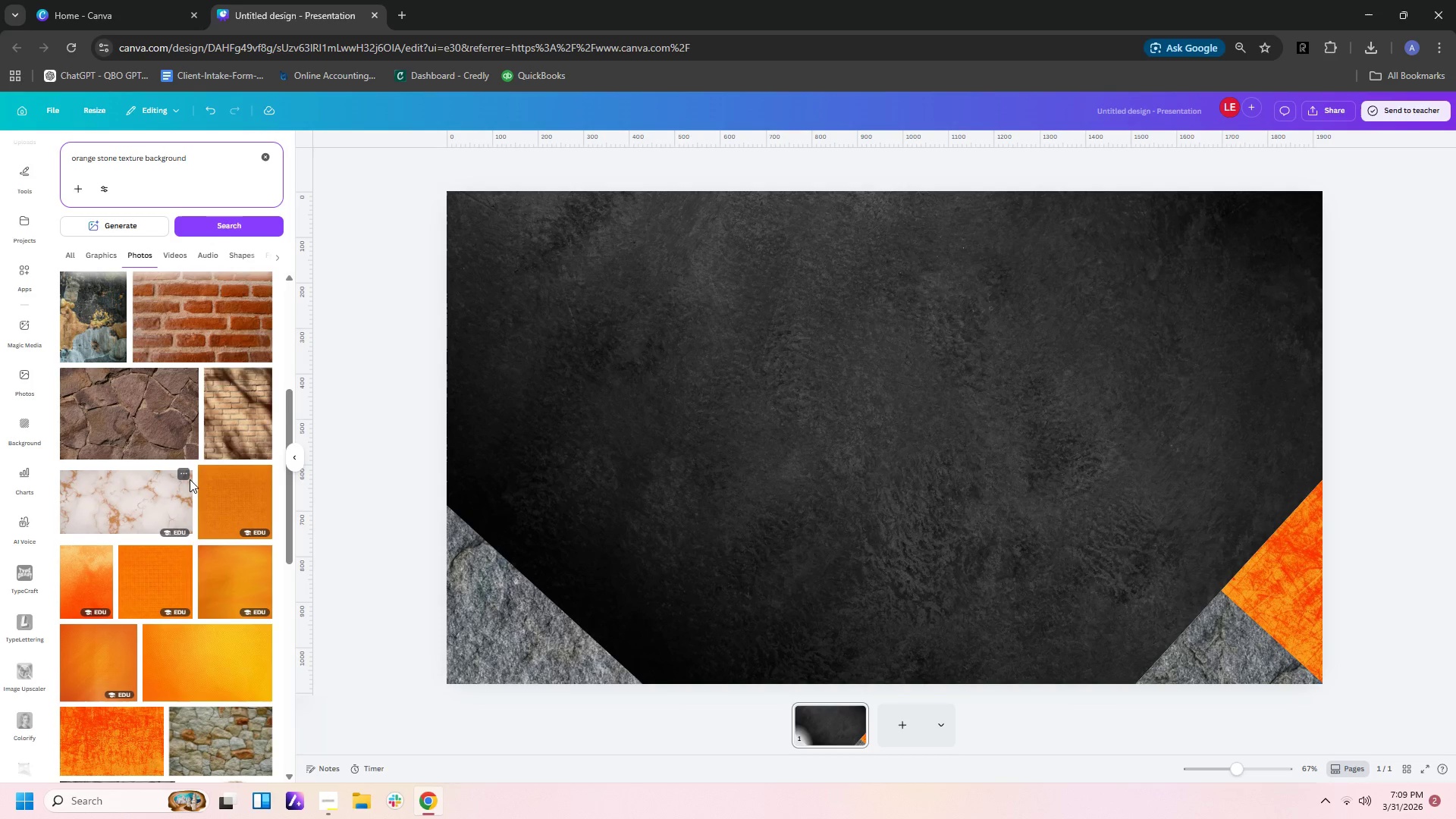 
wait(33.65)
 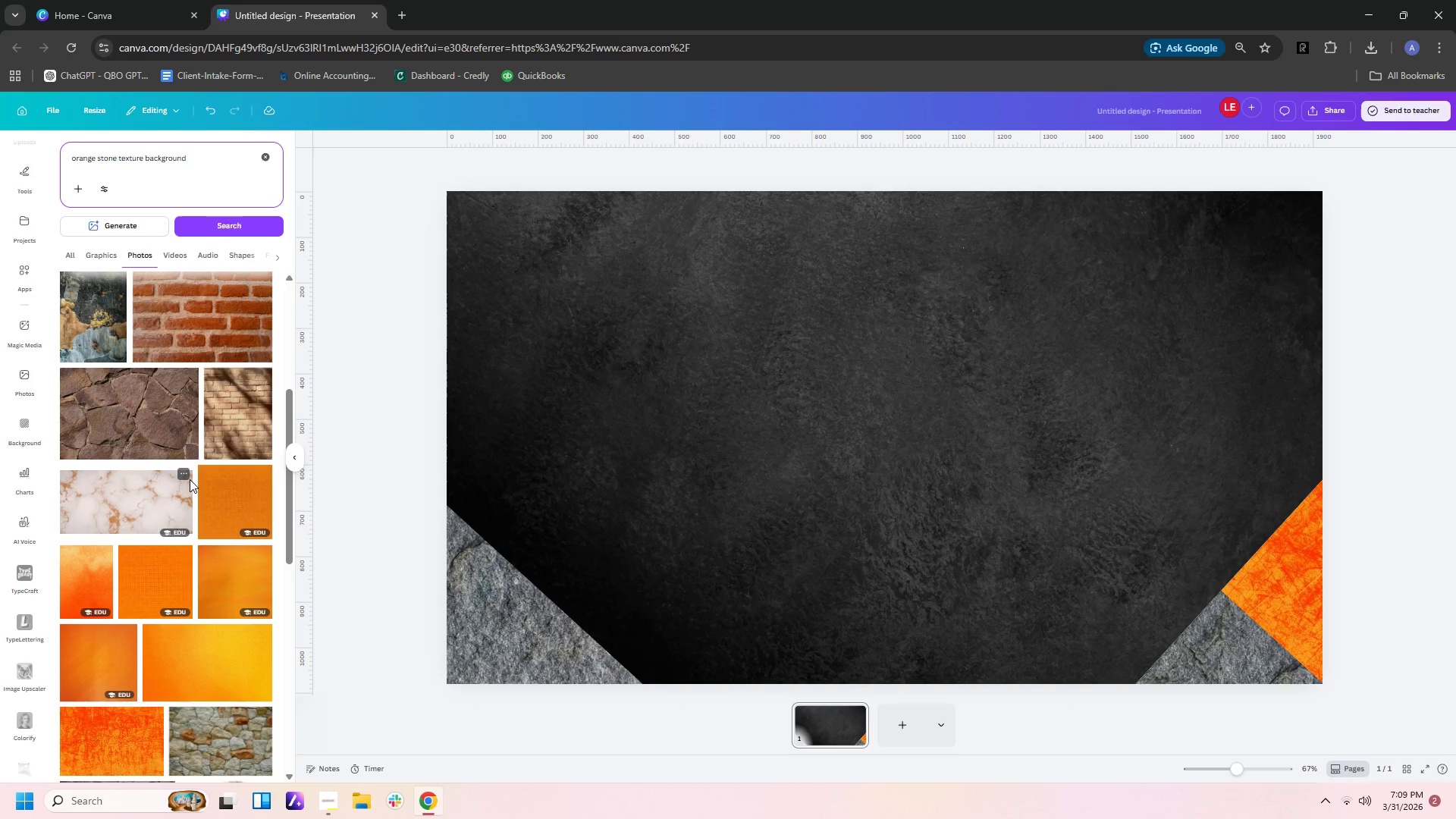 
scroll: coordinate [197, 562], scroll_direction: down, amount: 10.0
 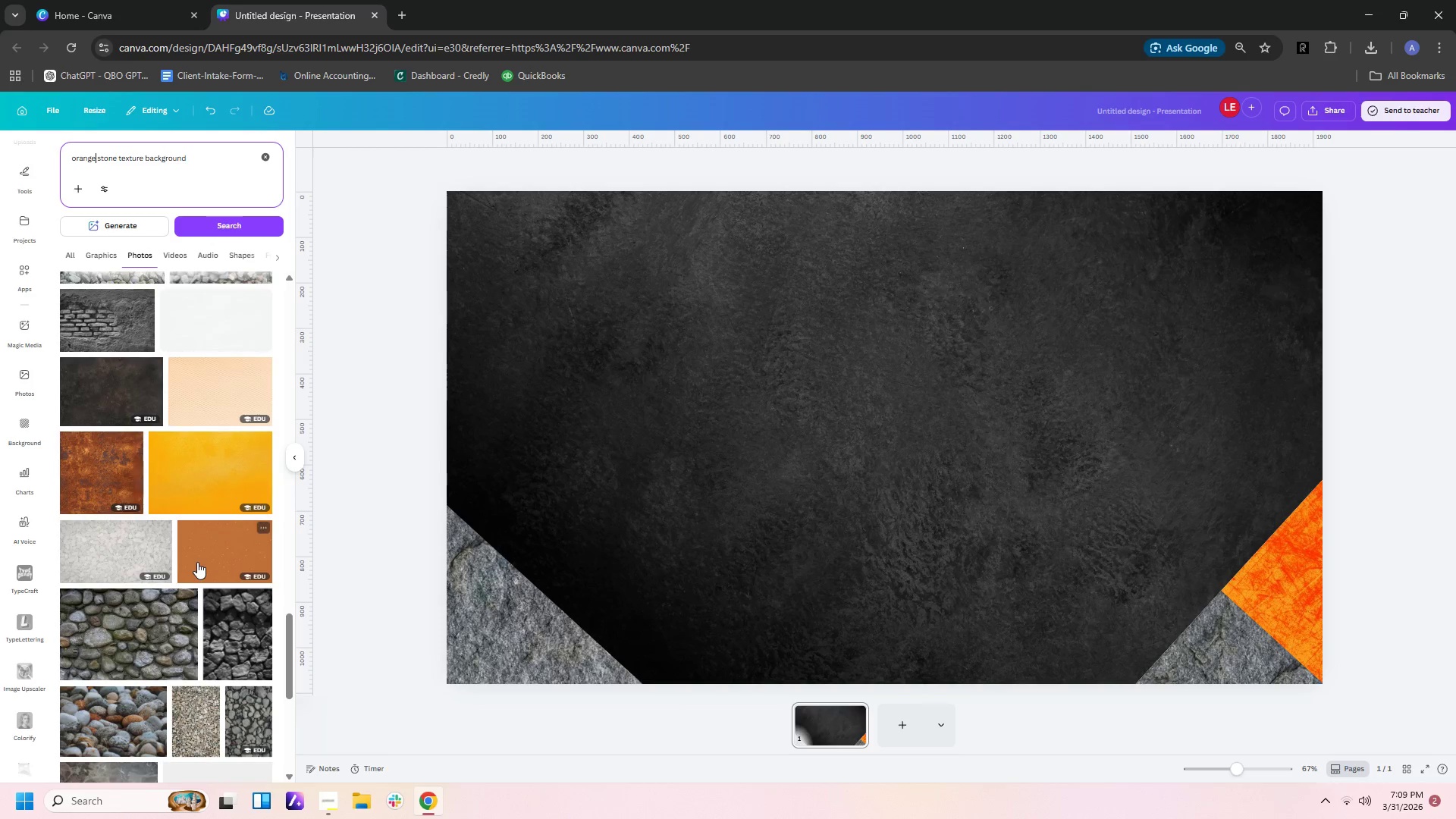 
left_click([120, 480])
 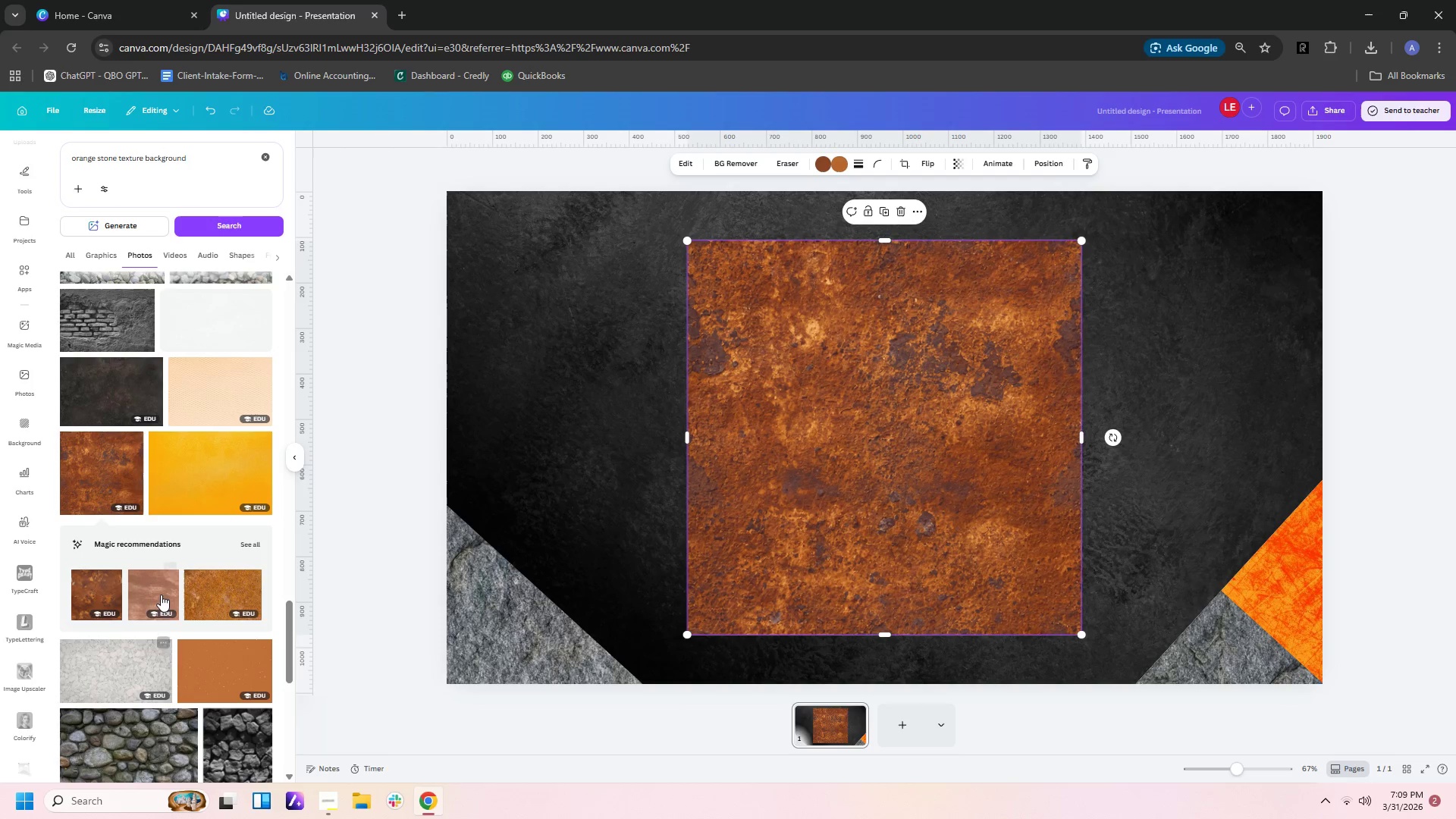 
left_click([229, 593])
 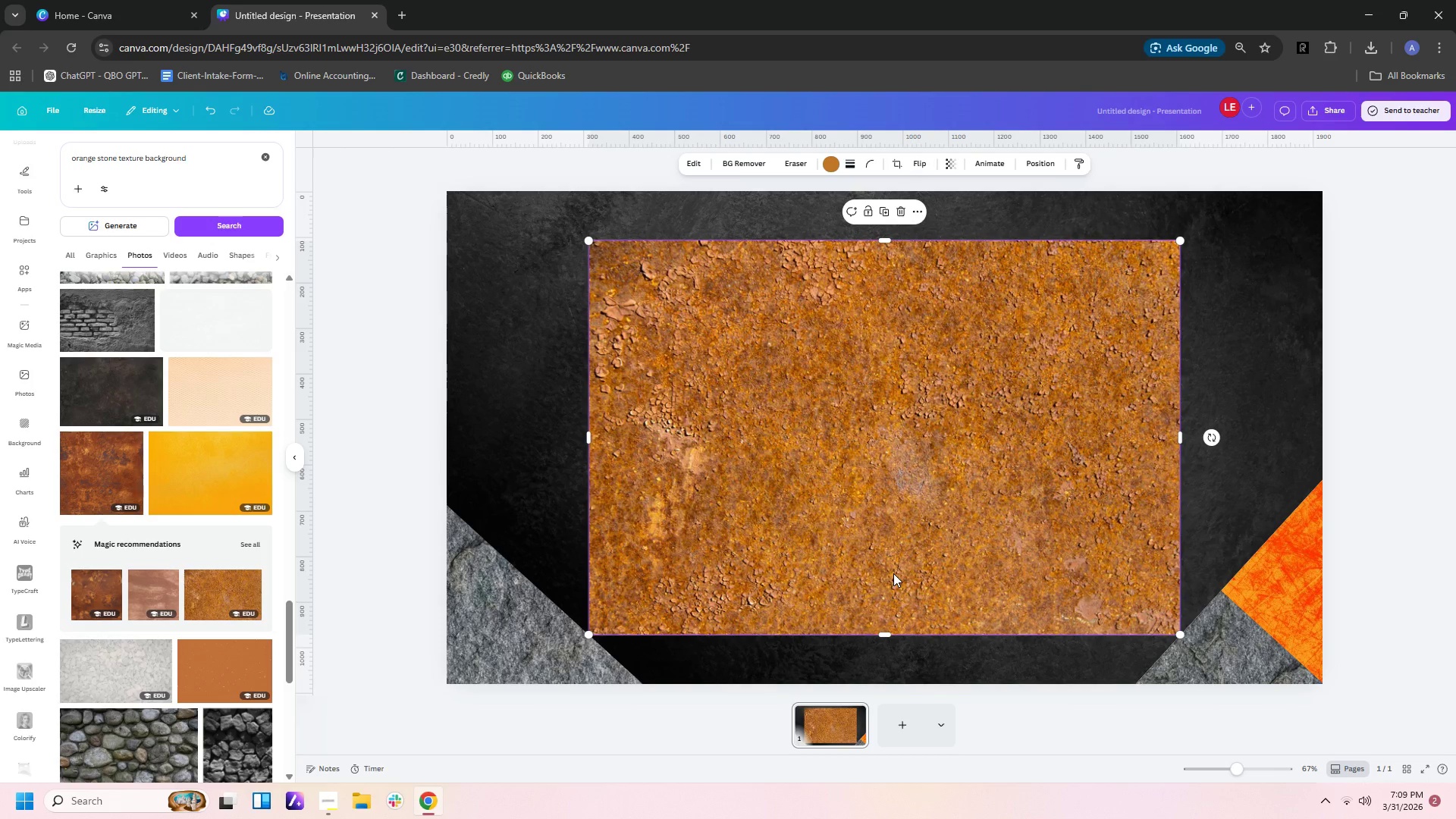 
left_click([893, 573])
 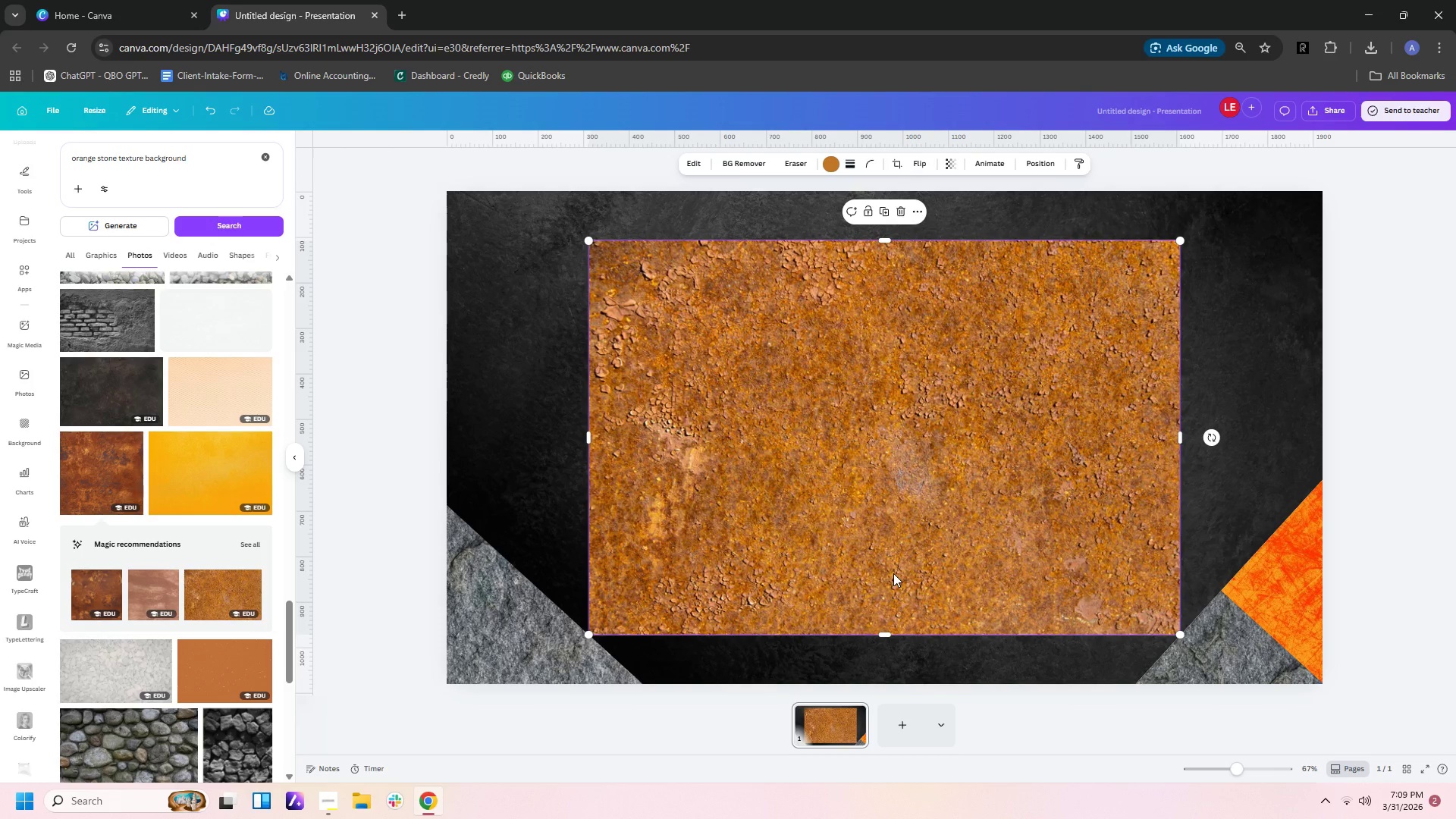 
key(Delete)
 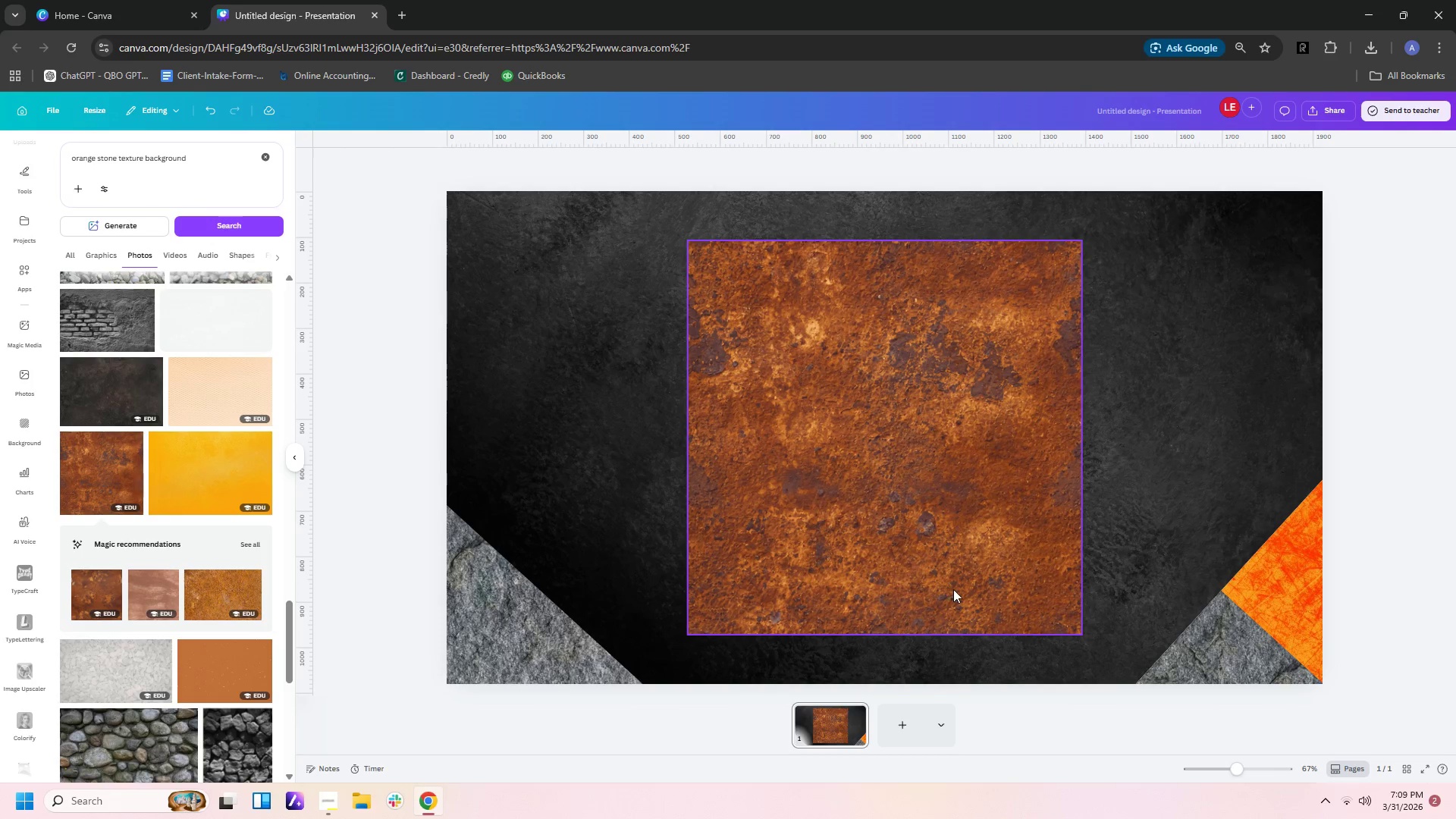 
left_click([953, 589])
 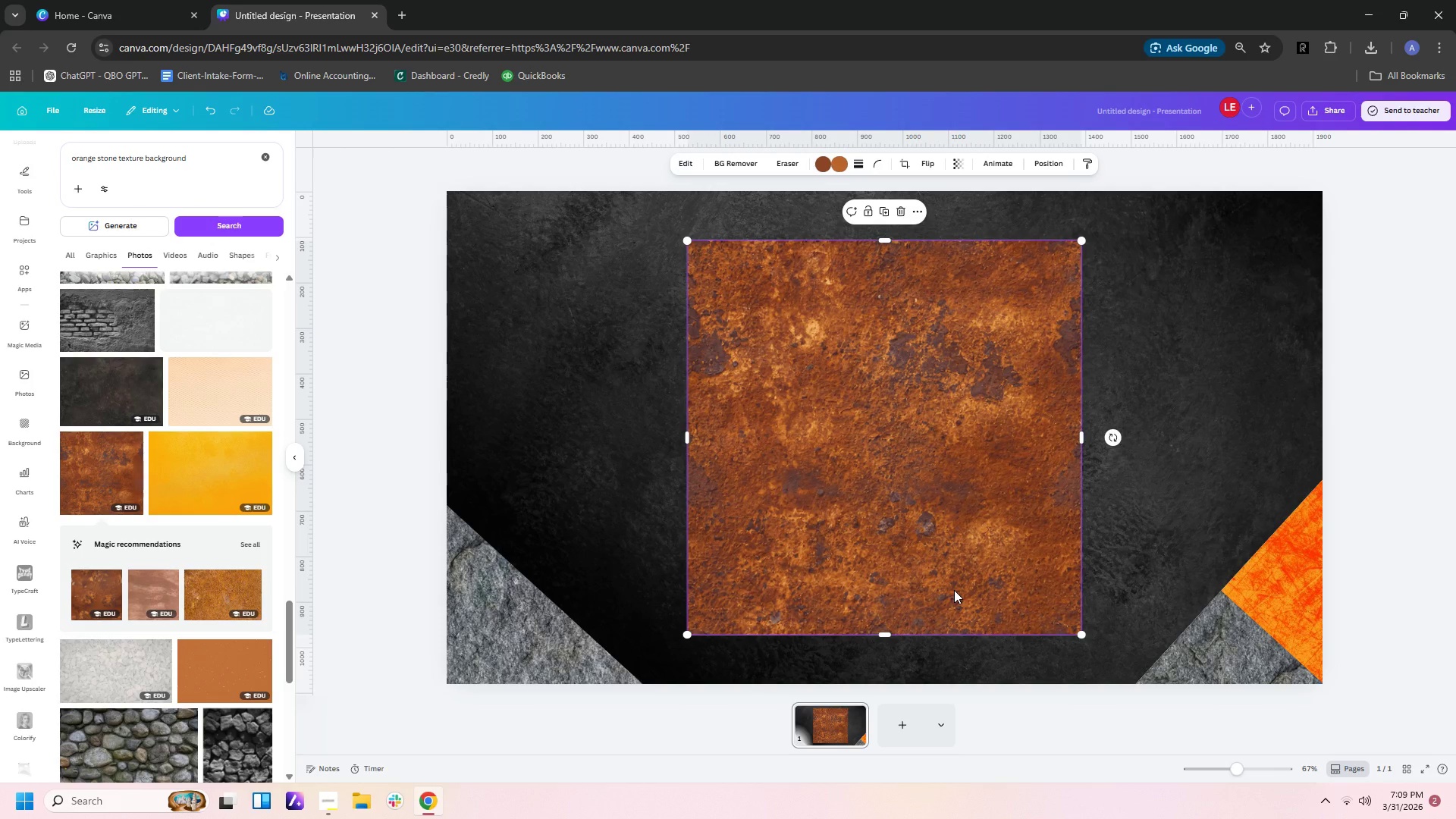 
key(Delete)
 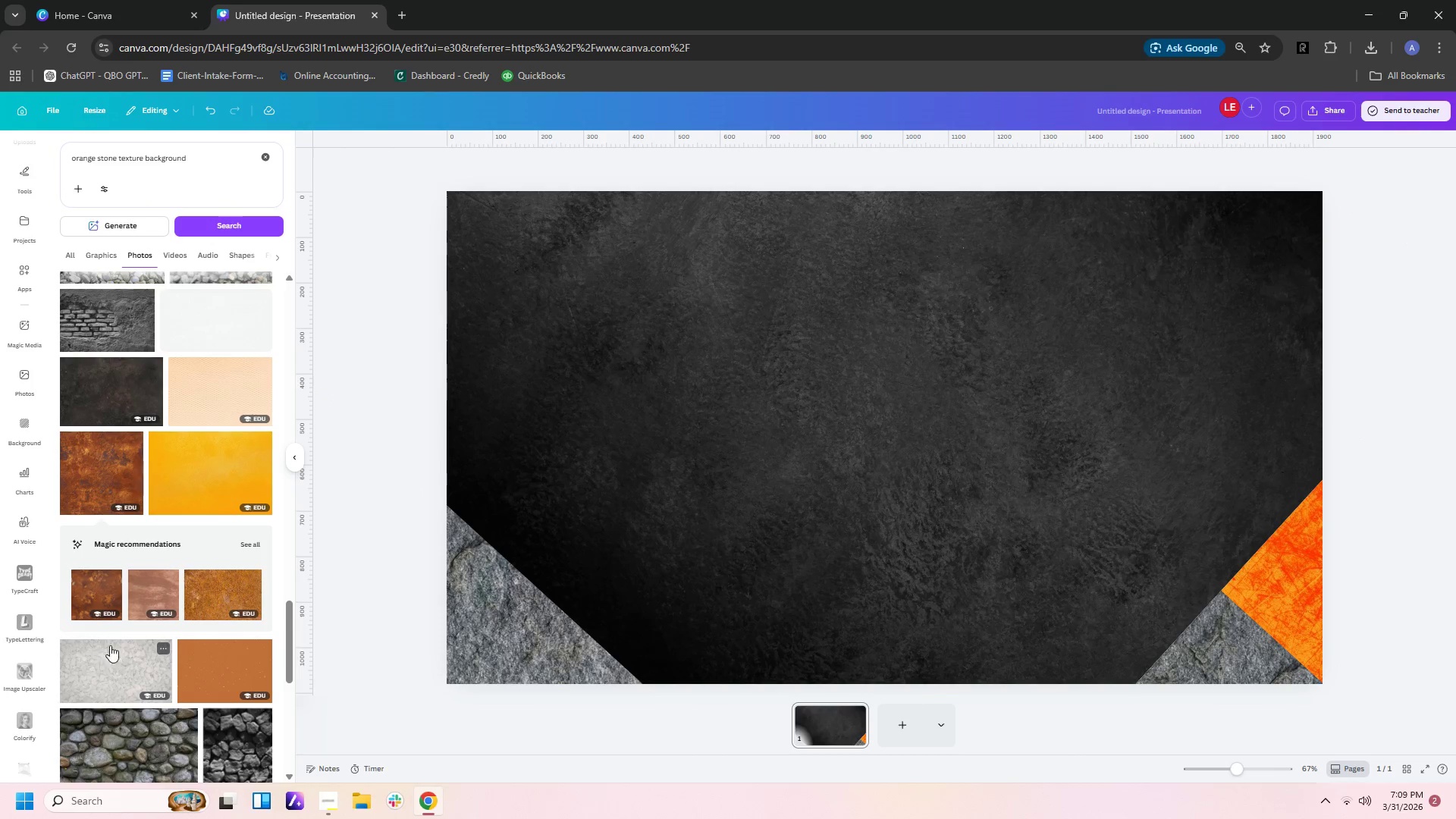 
scroll: coordinate [169, 645], scroll_direction: down, amount: 20.0
 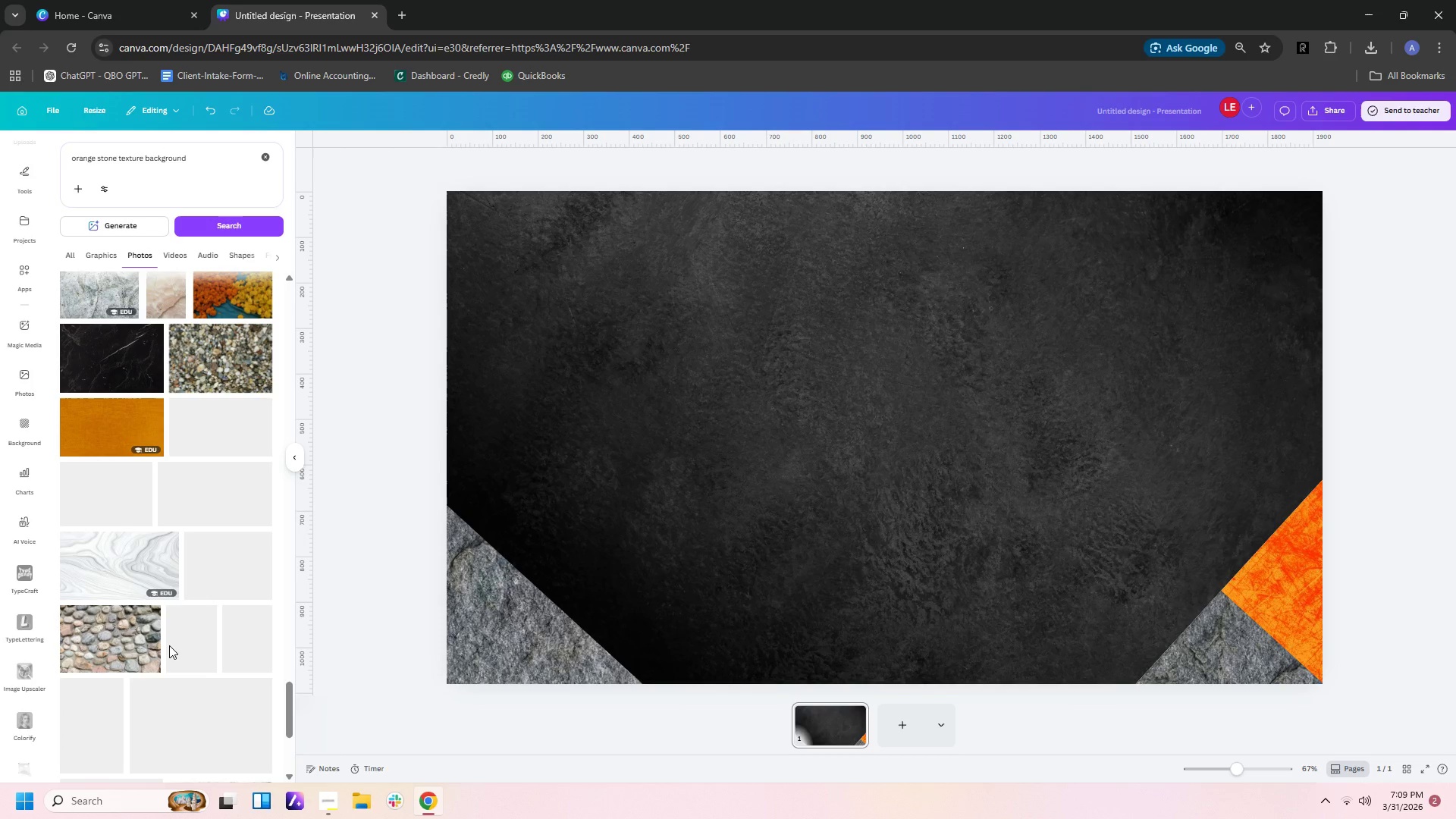 
wait(6.56)
 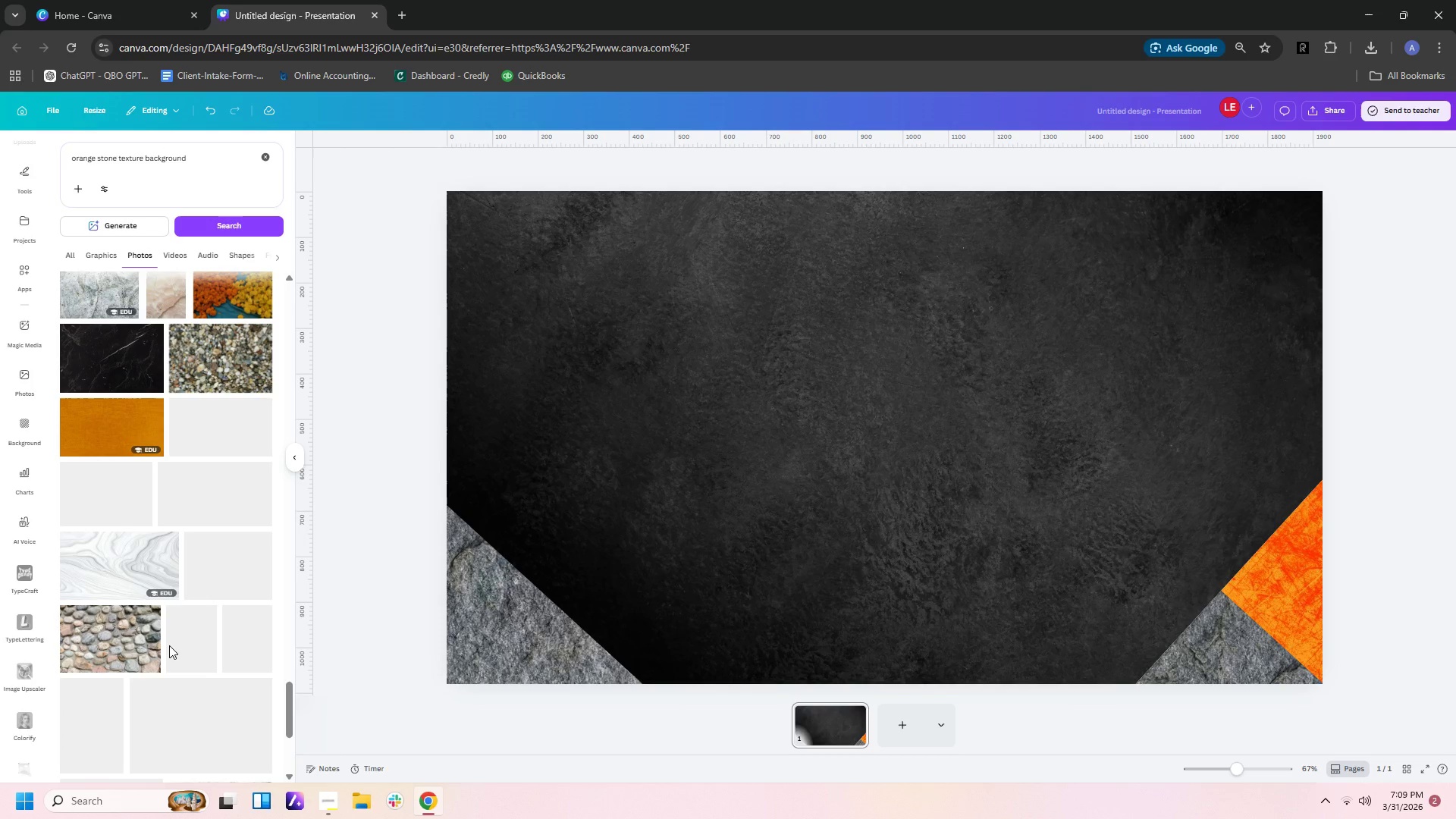 
scroll: coordinate [249, 584], scroll_direction: down, amount: 7.0
 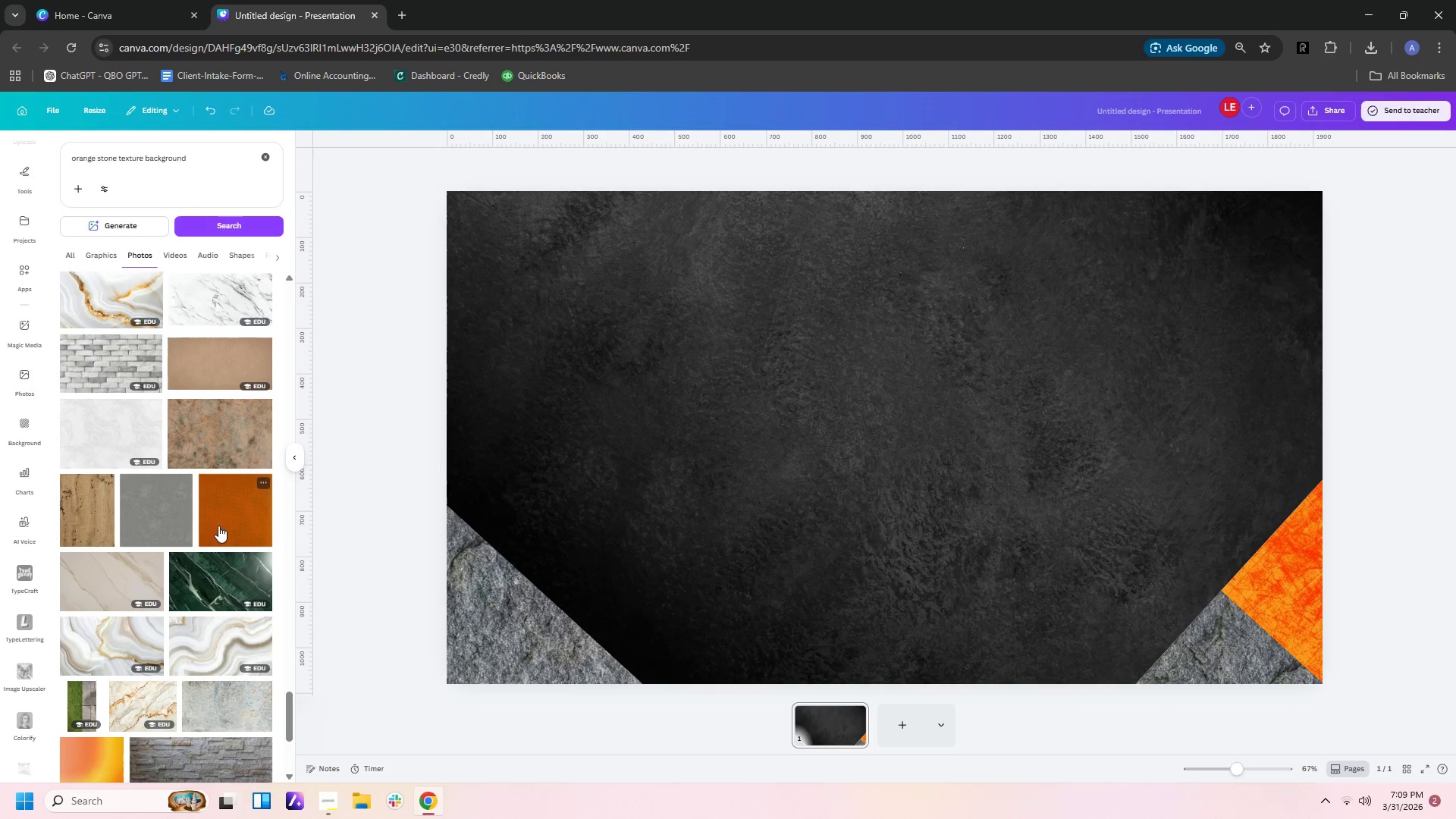 
left_click([230, 519])
 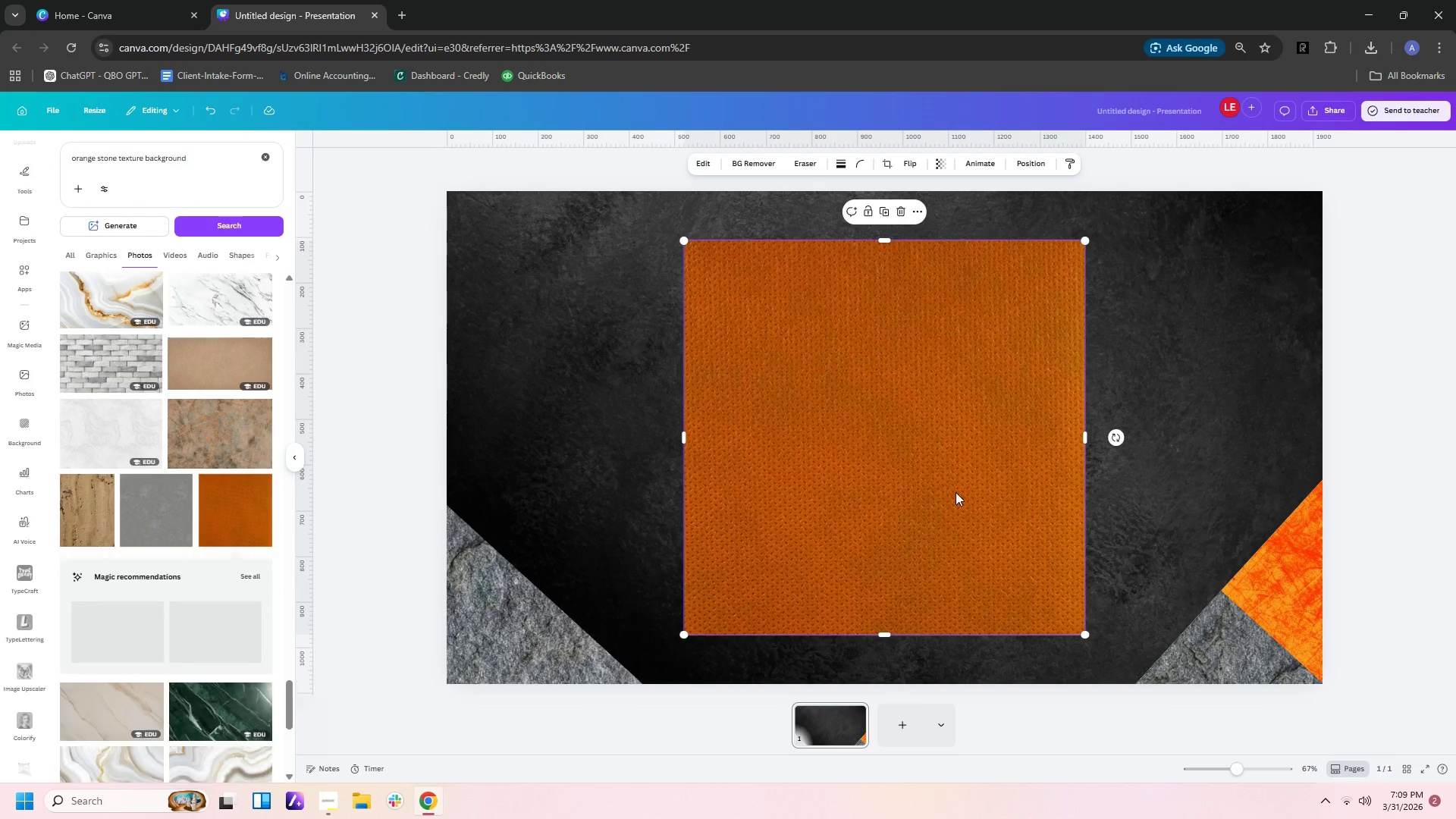 
left_click([956, 492])
 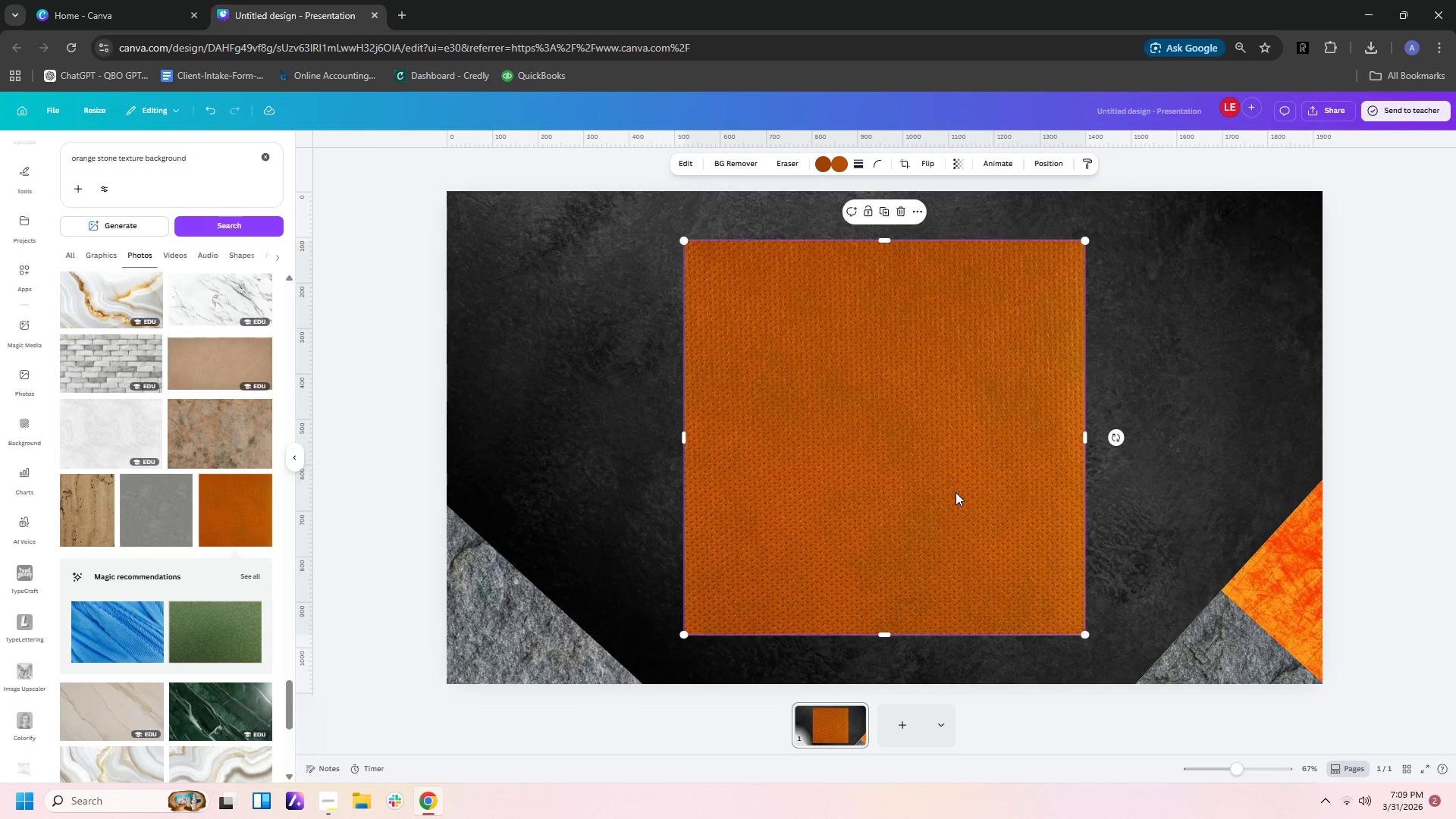 
key(Delete)
 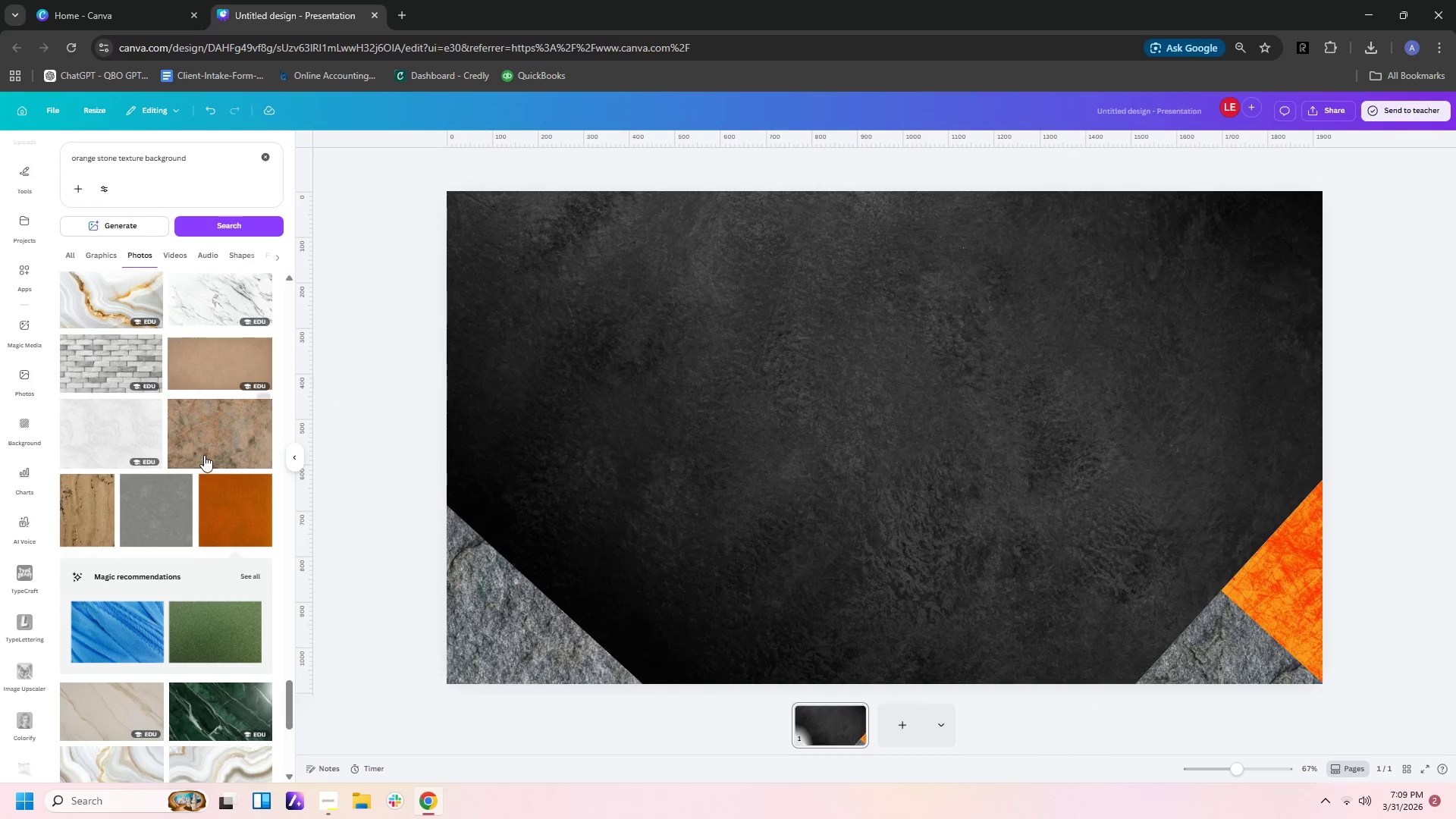 
scroll: coordinate [177, 547], scroll_direction: down, amount: 6.0
 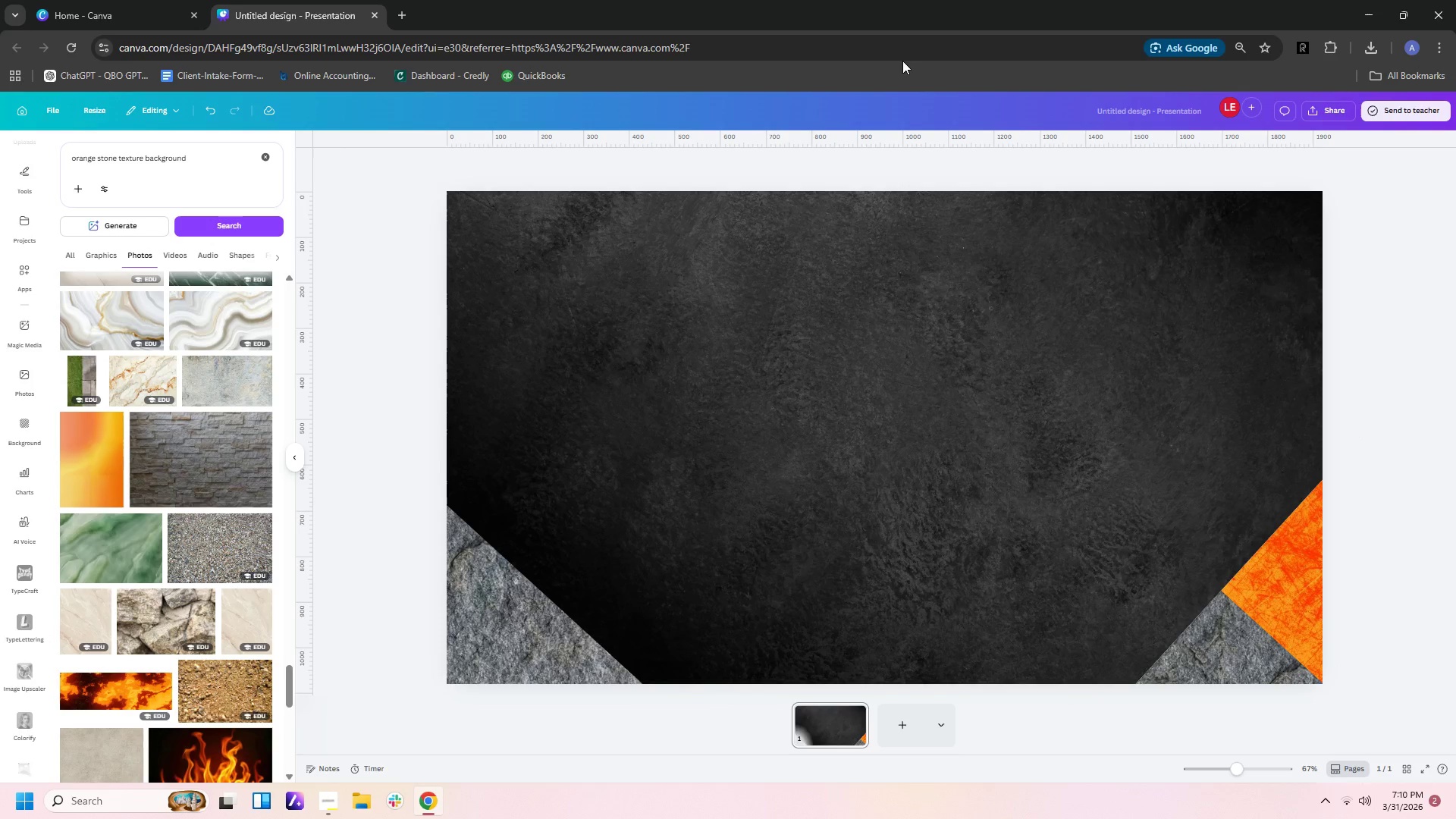 
wait(65.68)
 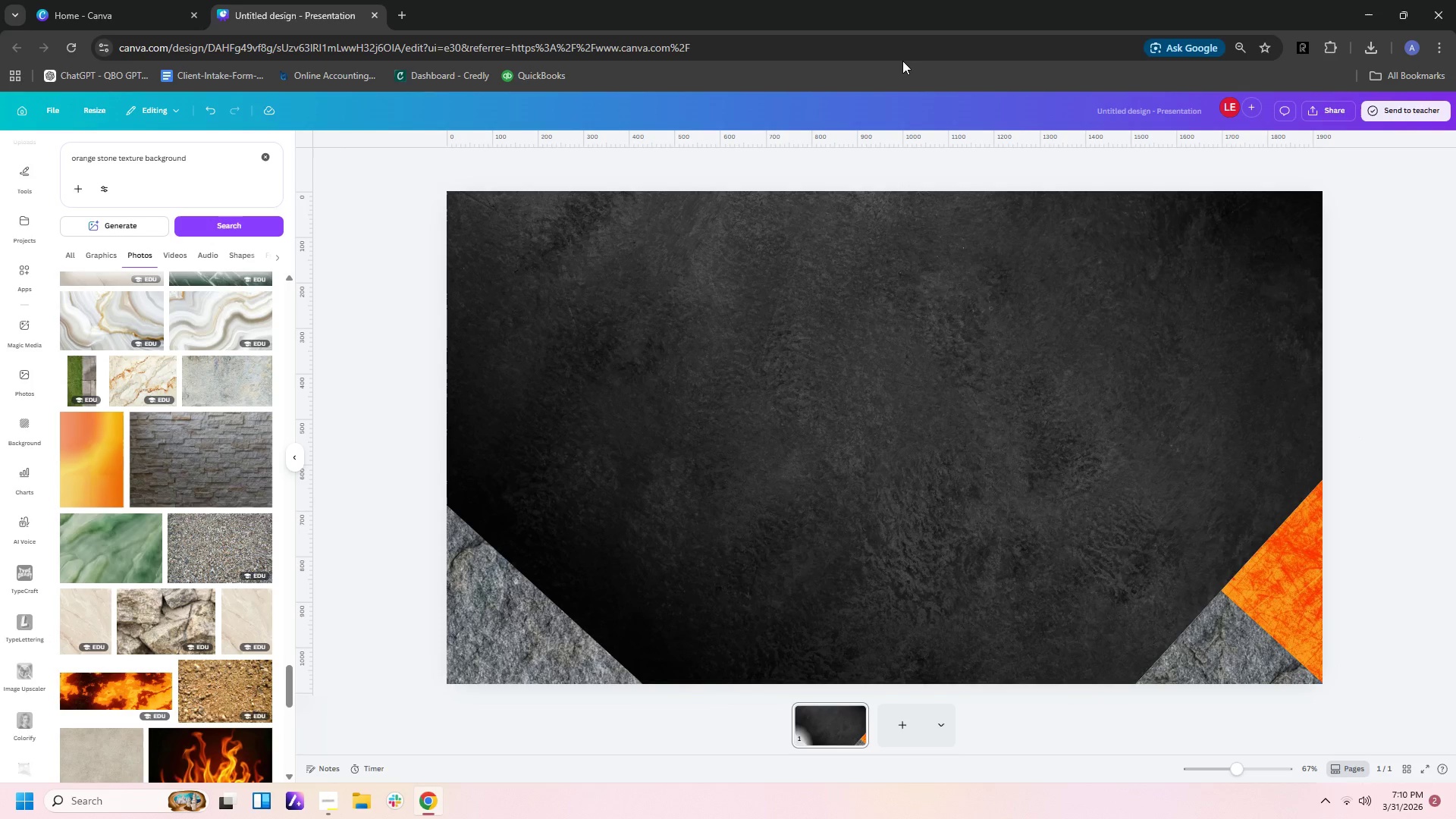 
scroll: coordinate [30, 157], scroll_direction: up, amount: 5.0
 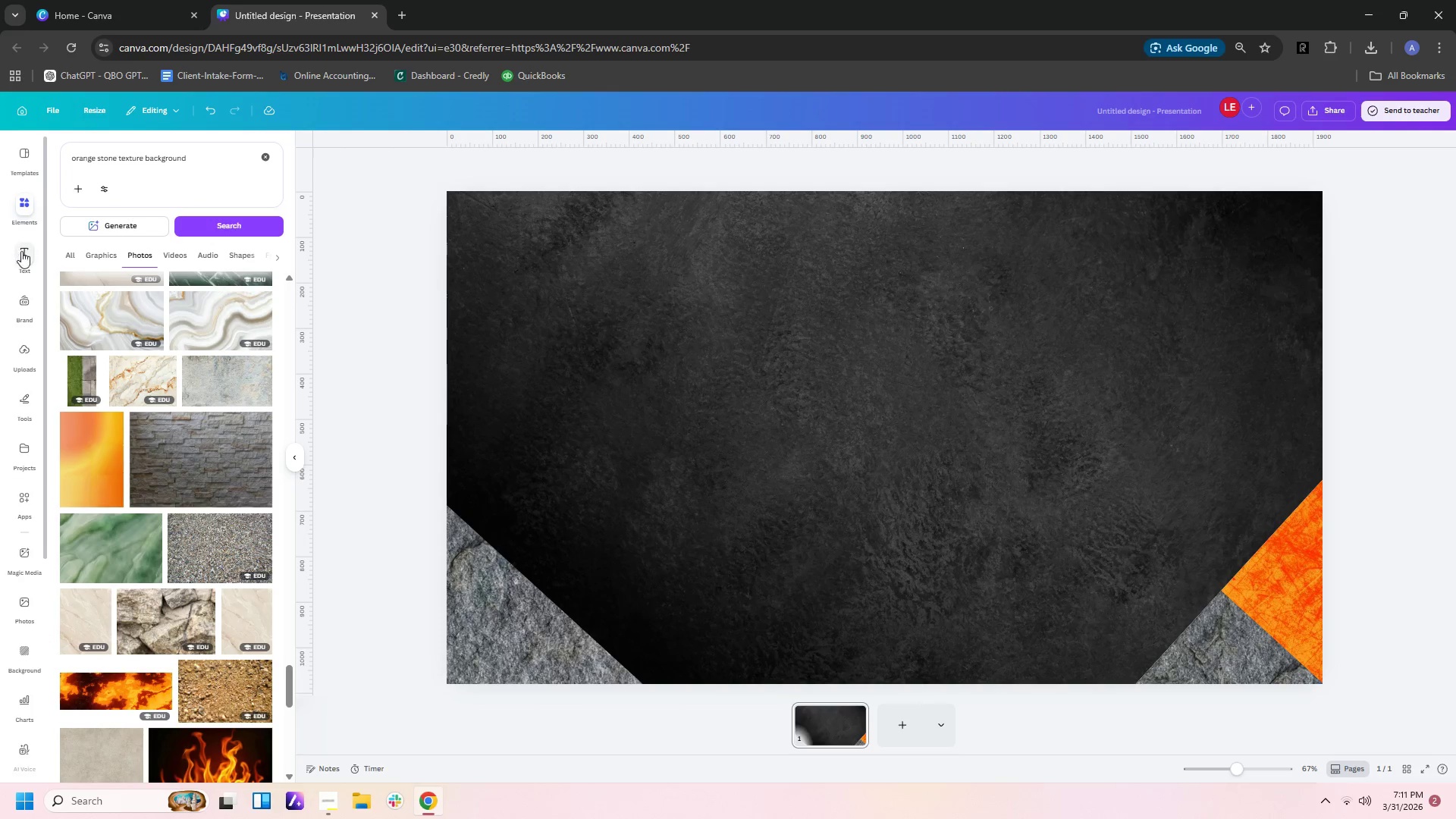 
left_click([25, 253])
 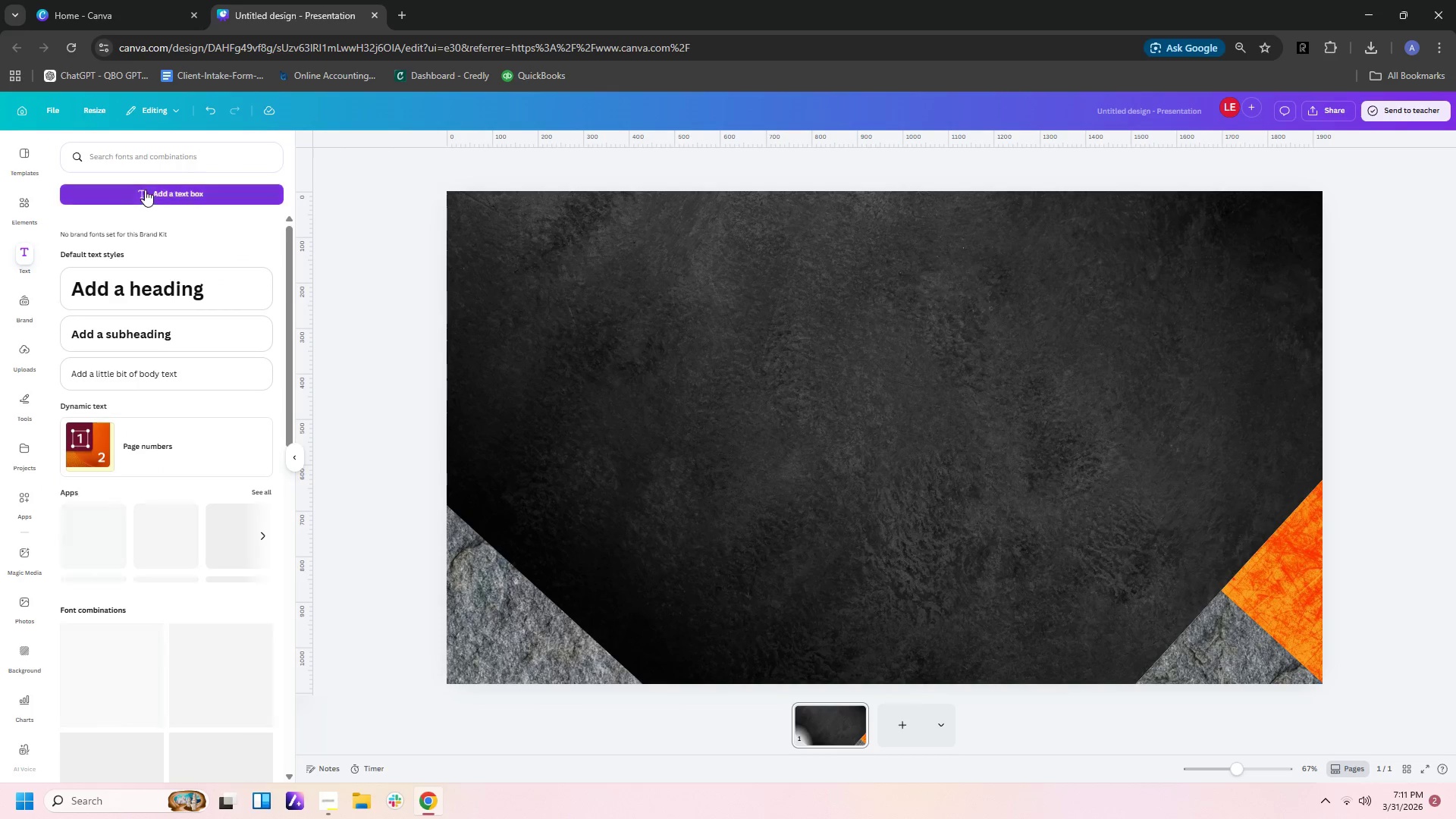 
left_click([147, 187])
 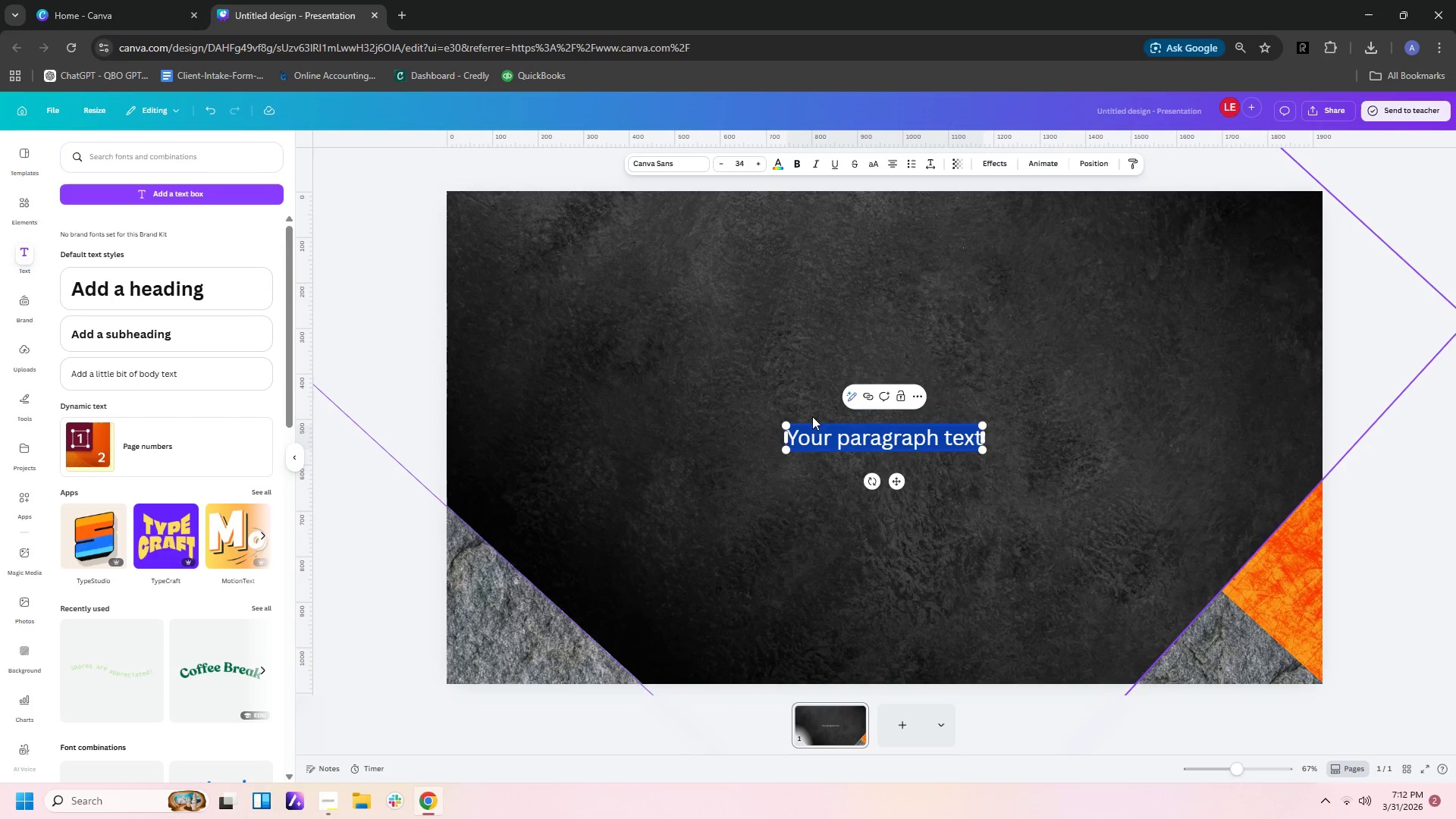 
wait(59.8)
 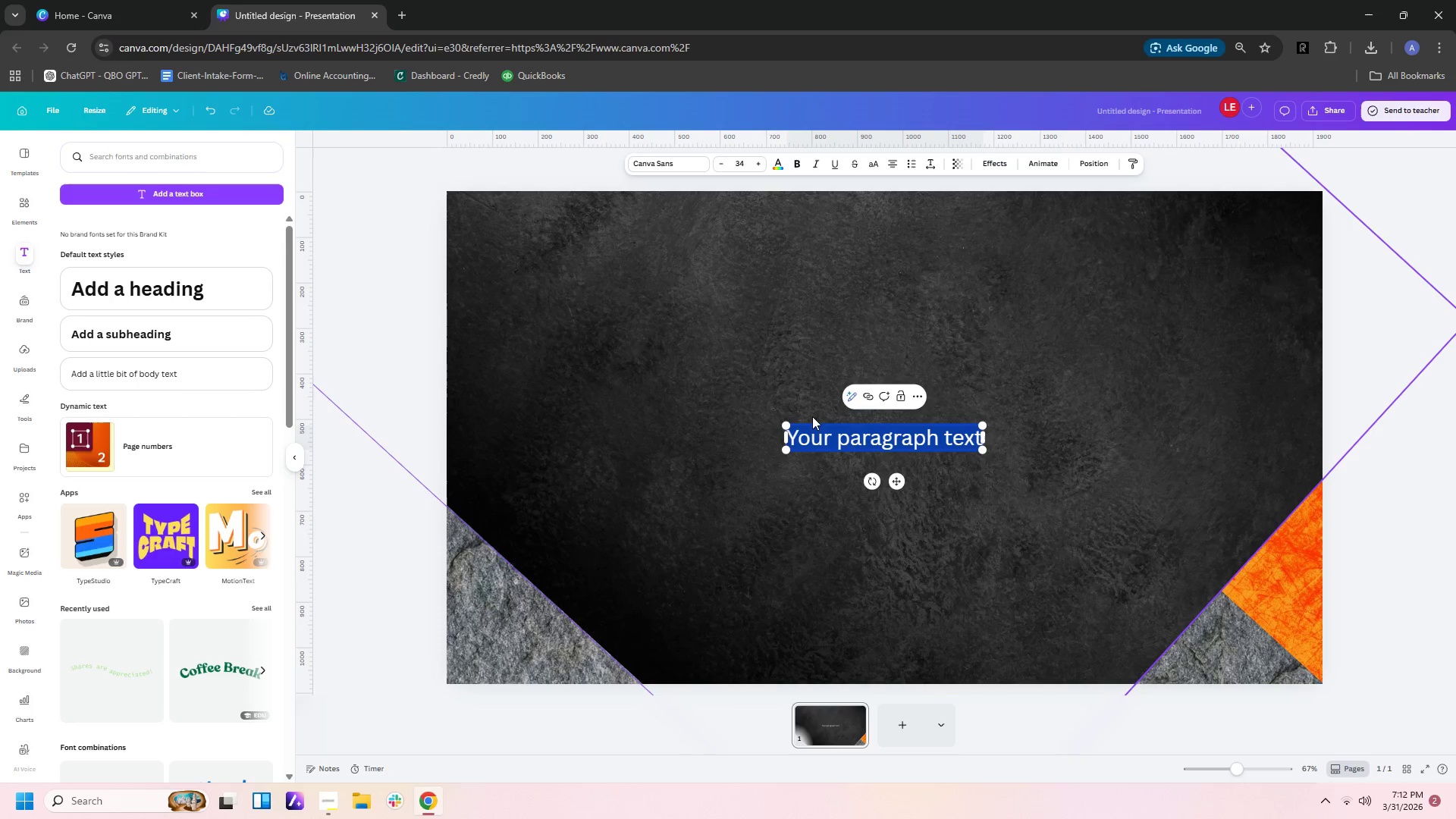 
left_click([1037, 409])
 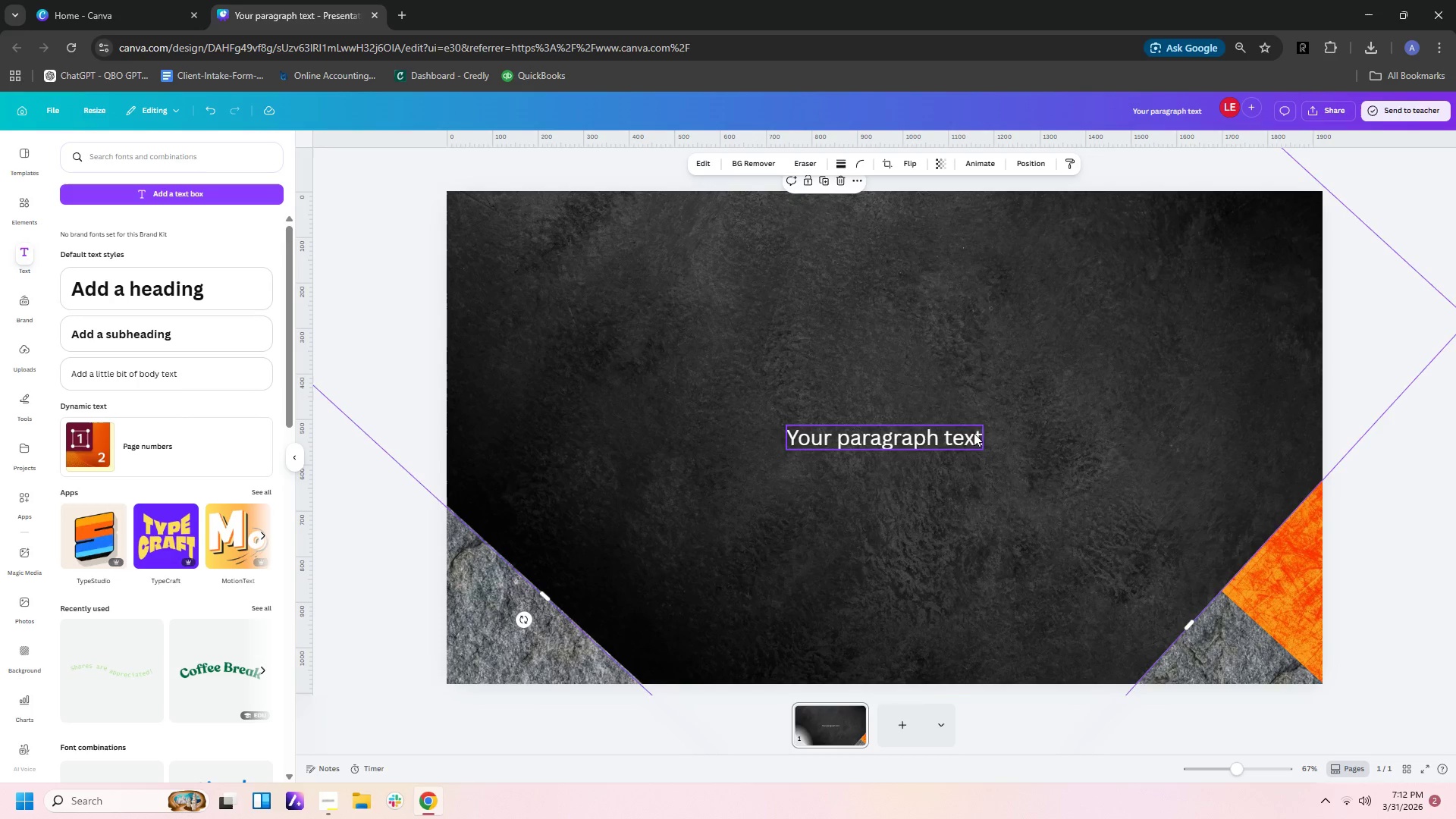 
left_click([973, 434])
 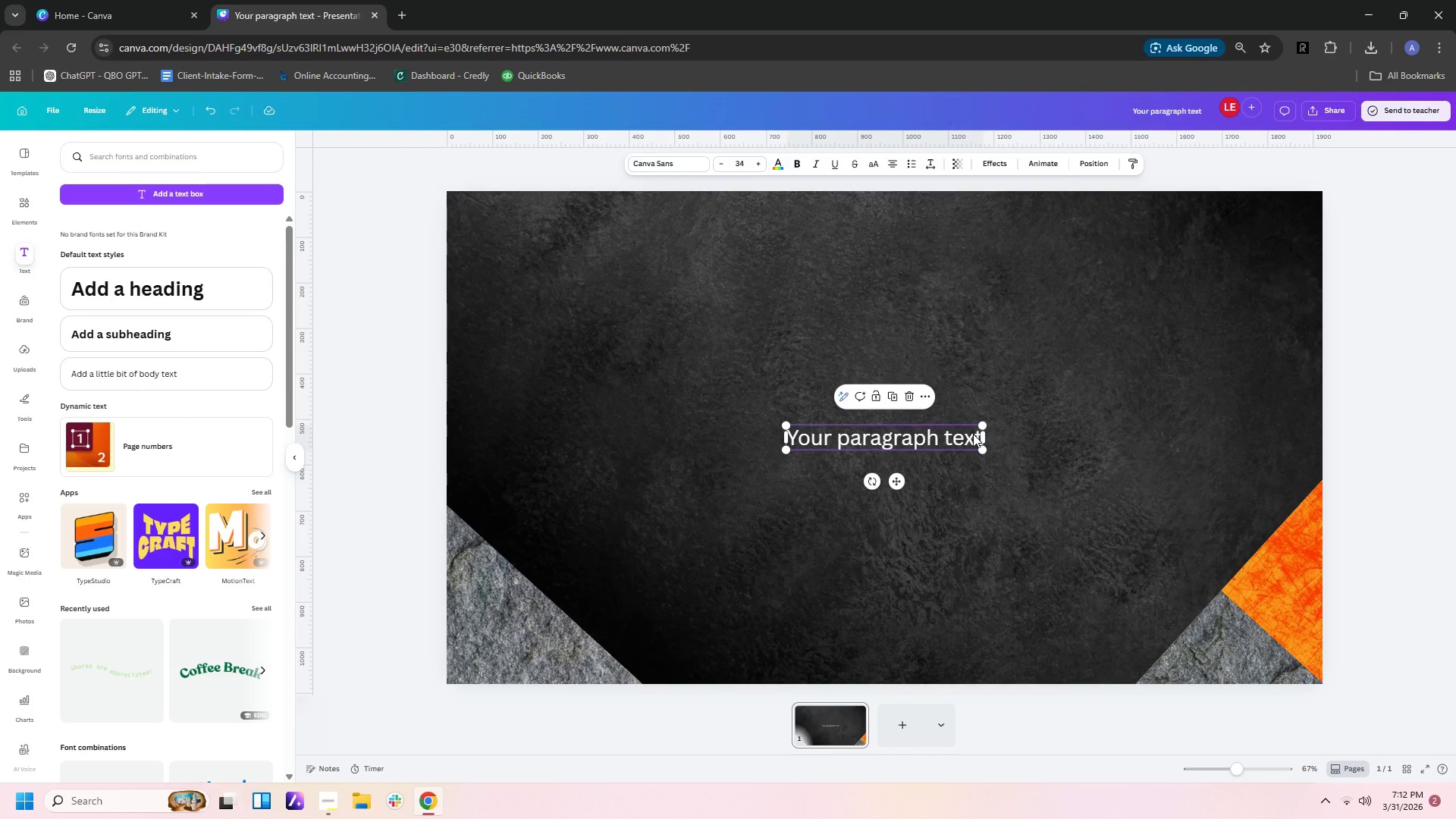 
double_click([973, 434])
 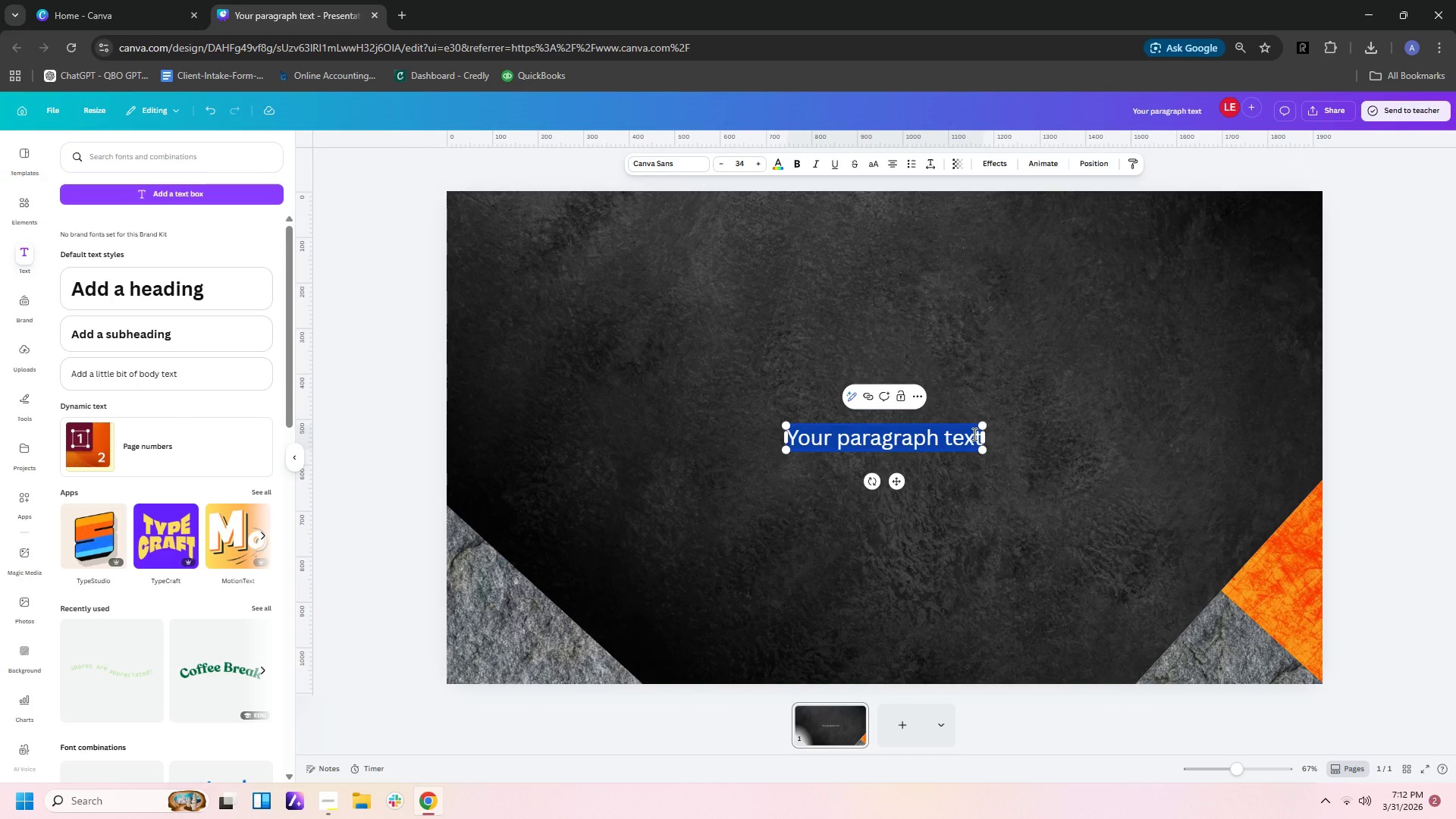 
wait(8.67)
 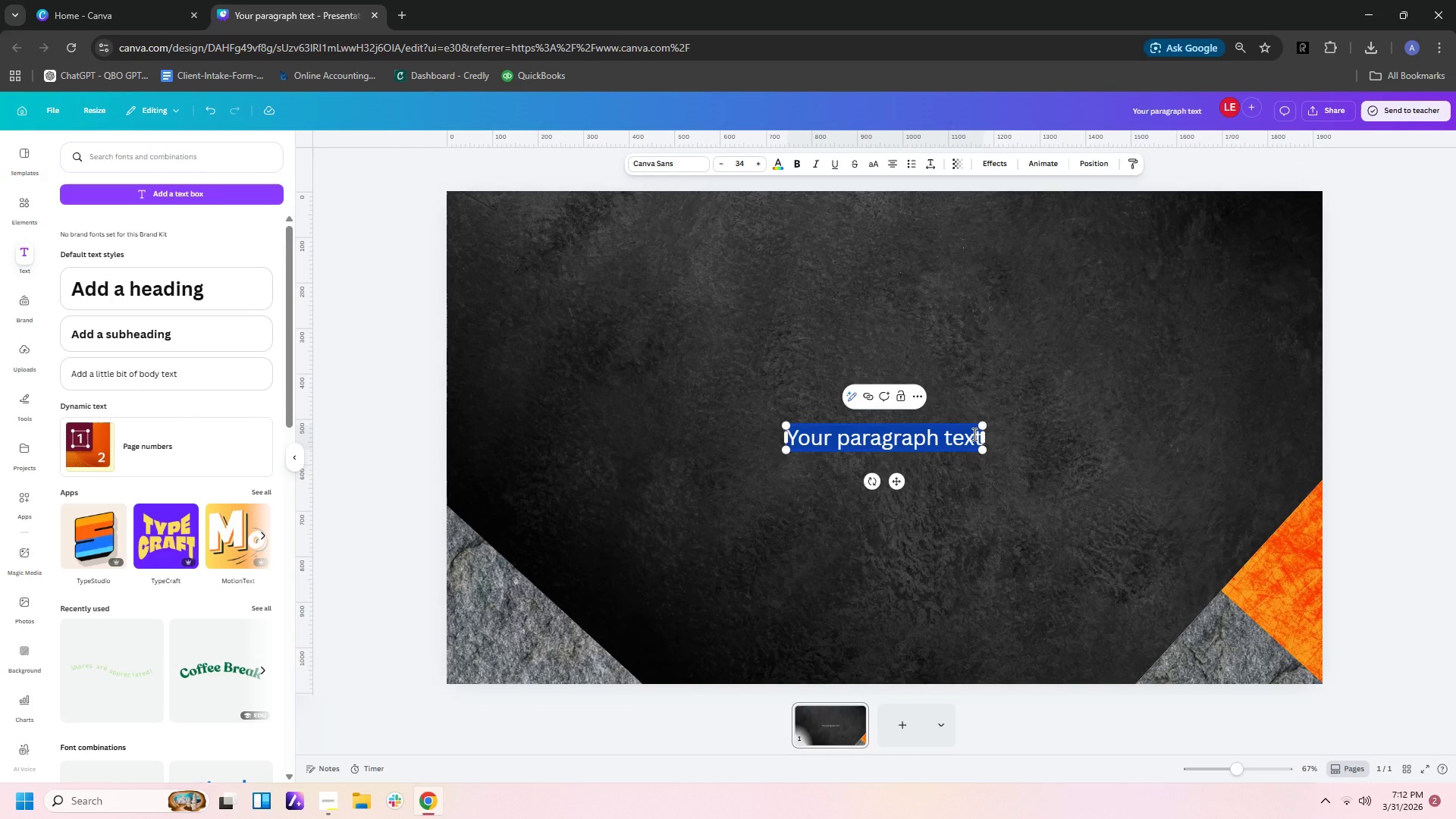 
type(Su)
key(Backspace)
type(UMMIT )
 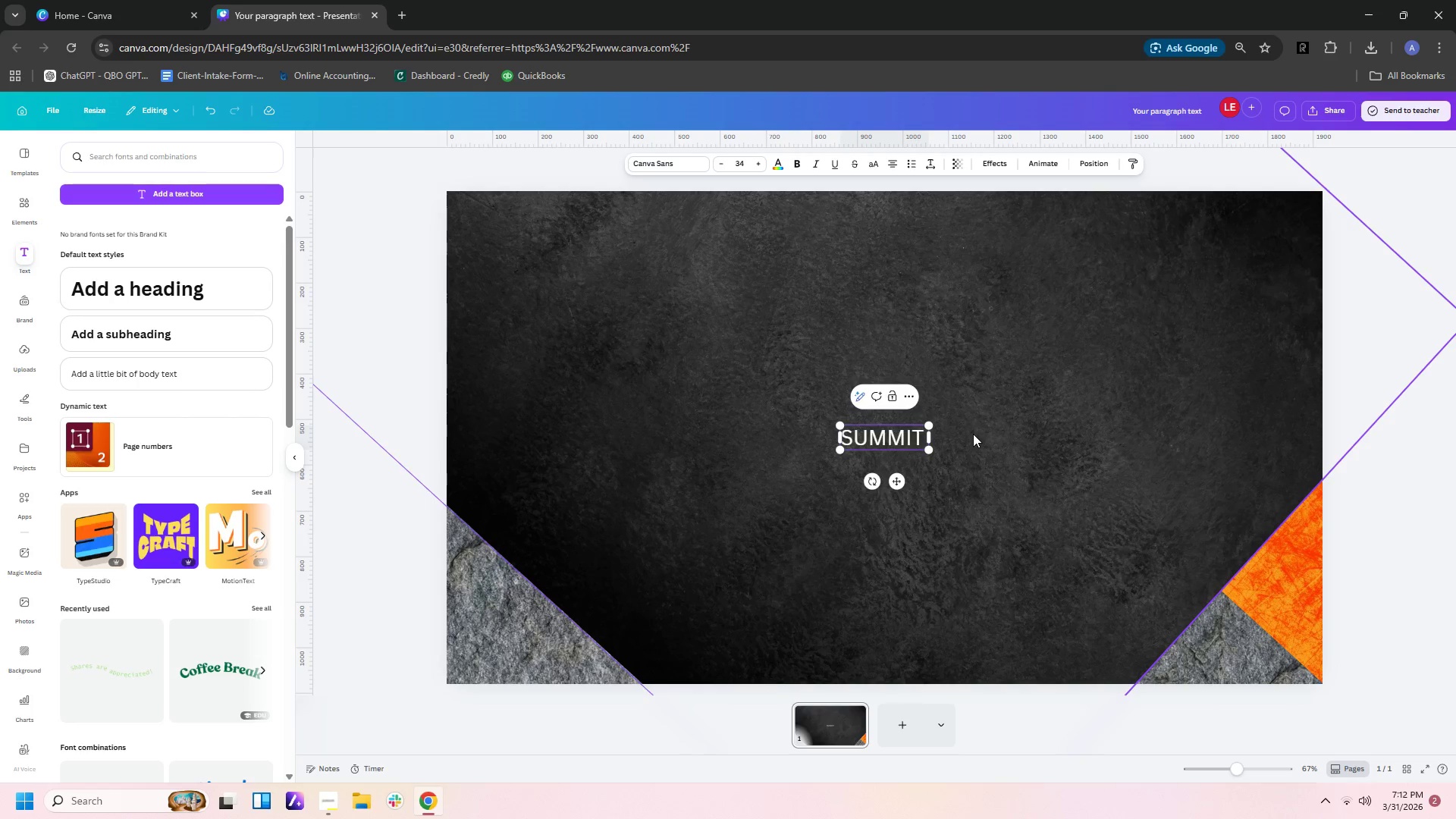 
type(& S)
key(Backspace)
type(script)
 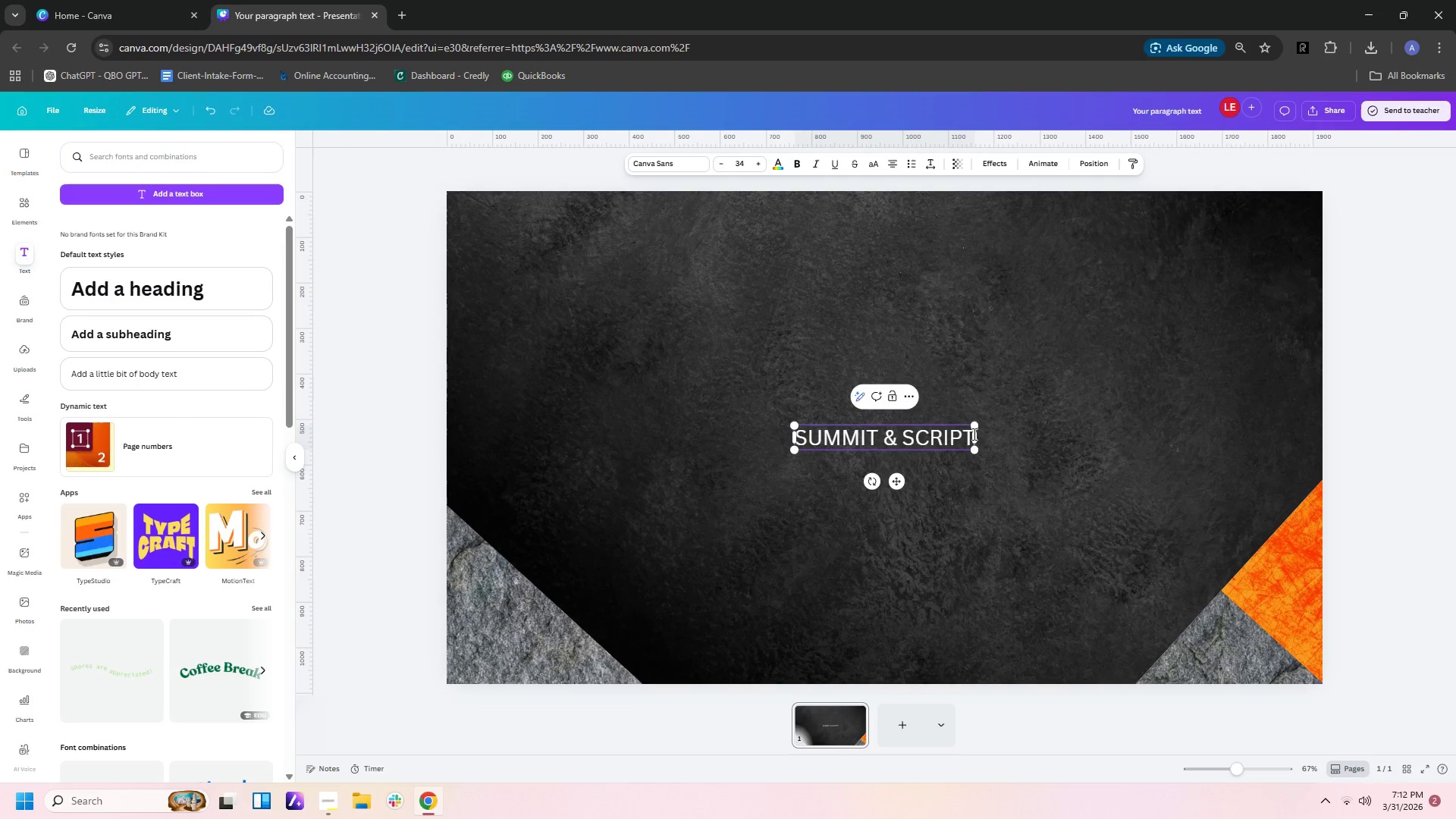 
left_click([696, 209])
 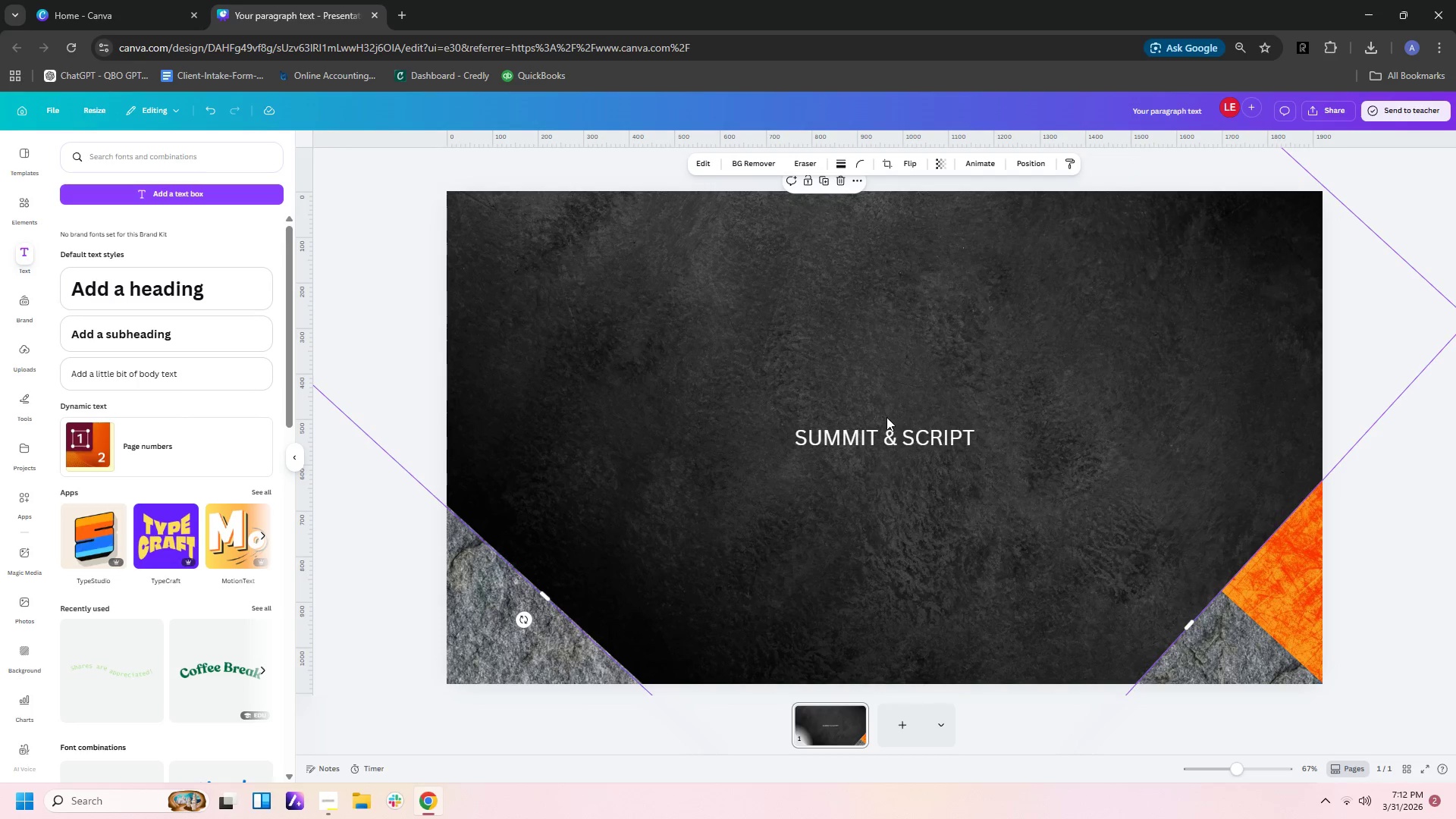 
left_click([886, 427])
 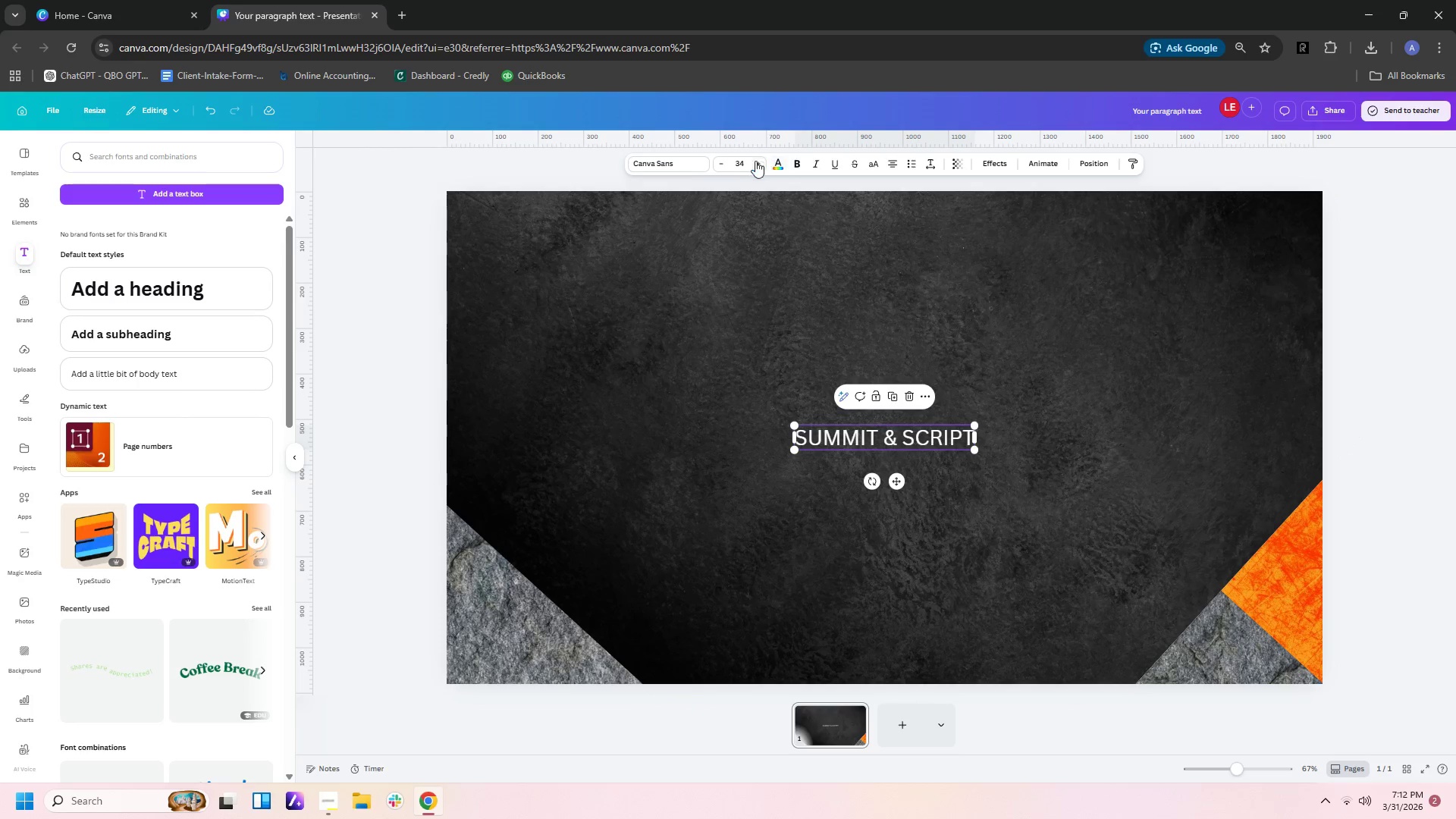 
left_click([739, 161])
 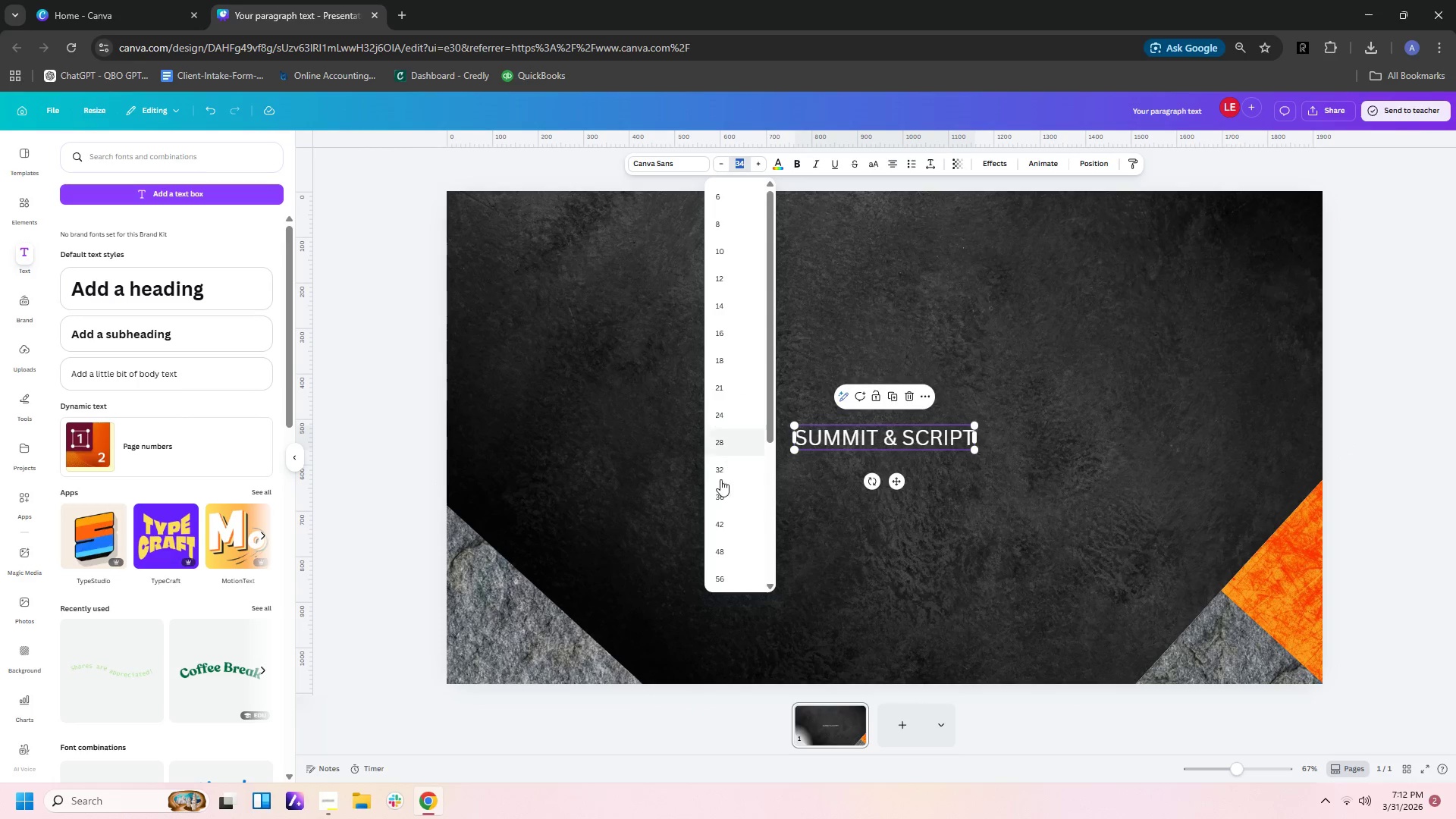 
scroll: coordinate [741, 524], scroll_direction: down, amount: 6.0
 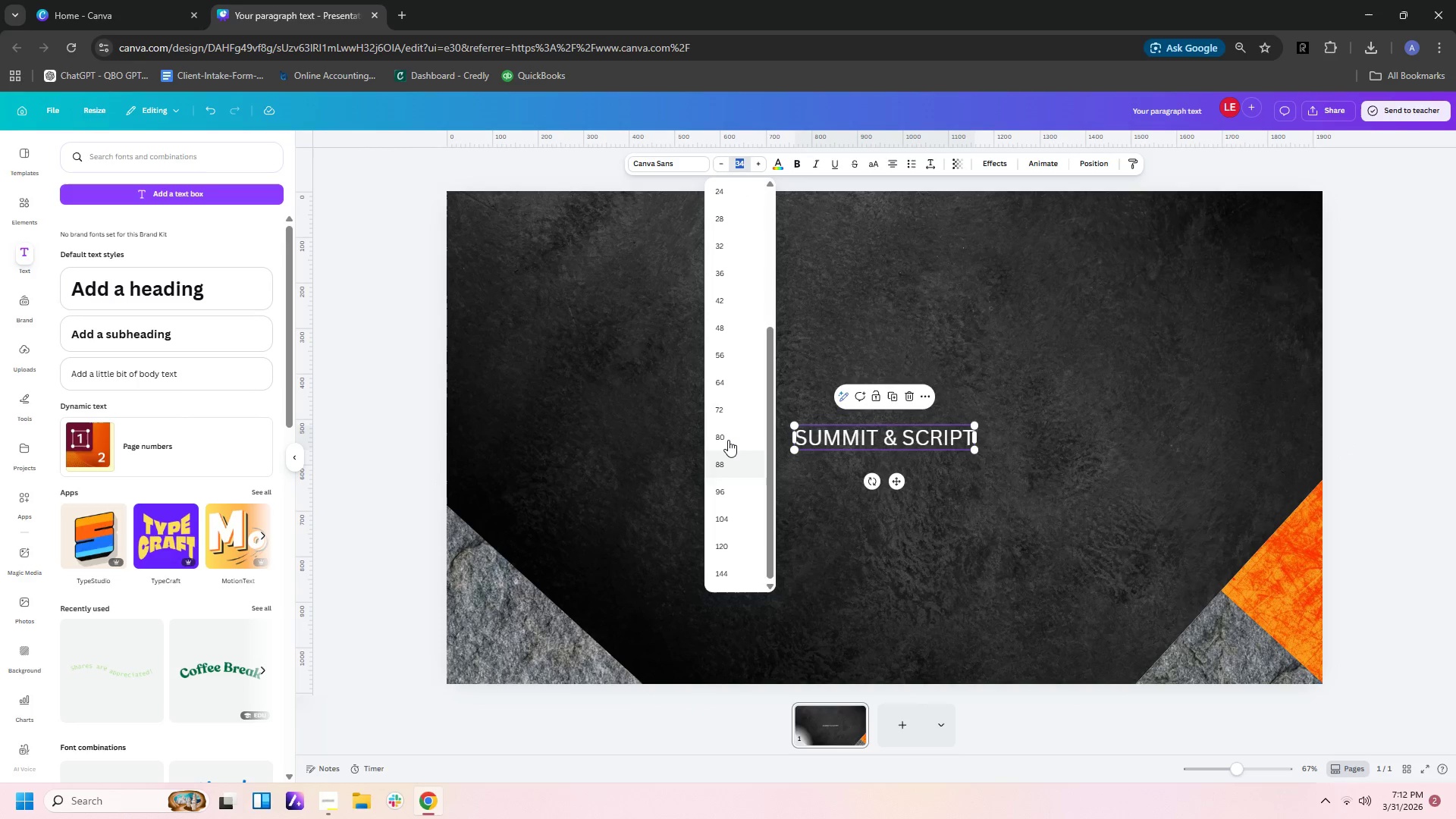 
left_click([728, 438])
 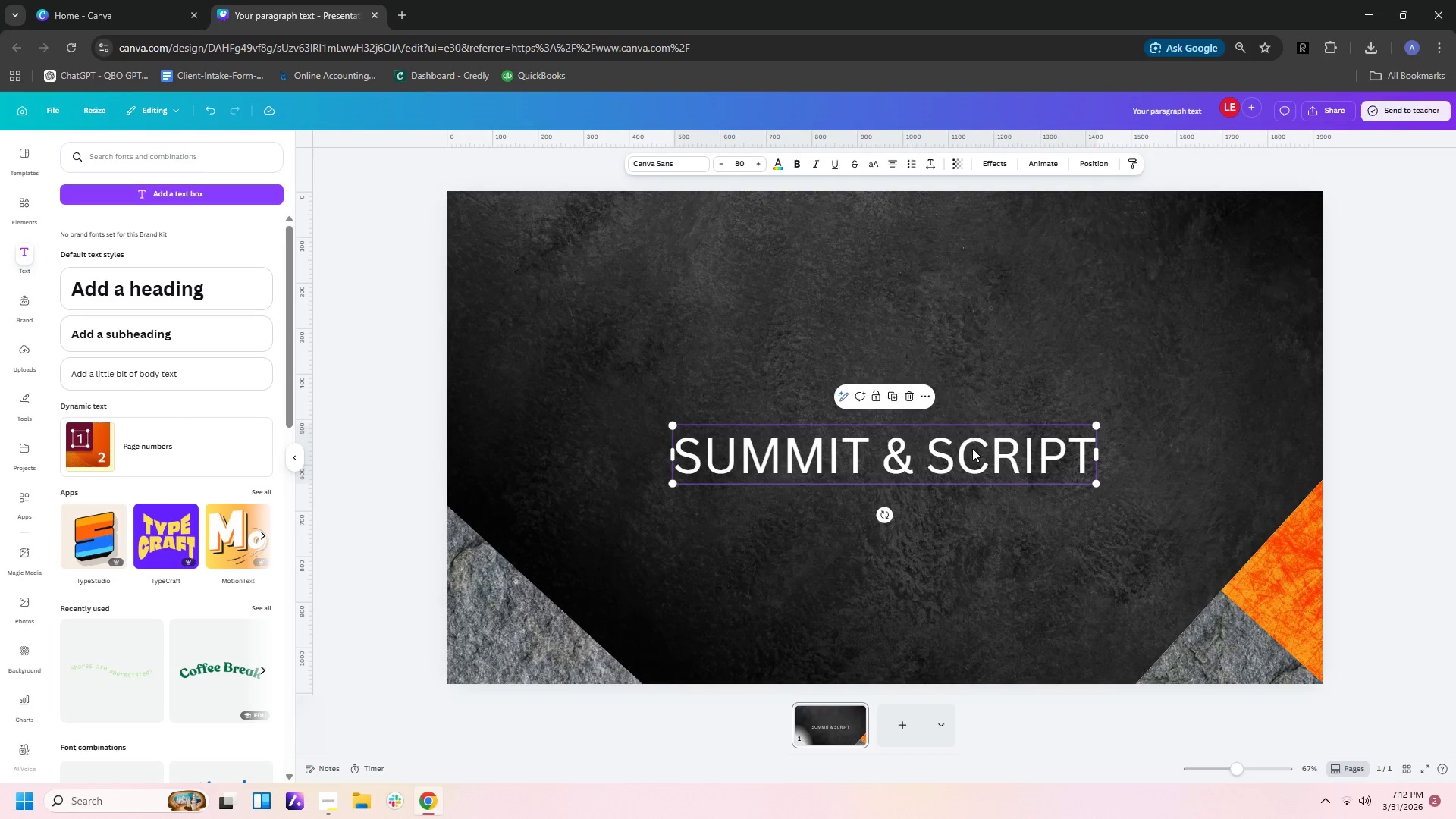 
left_click([1014, 340])
 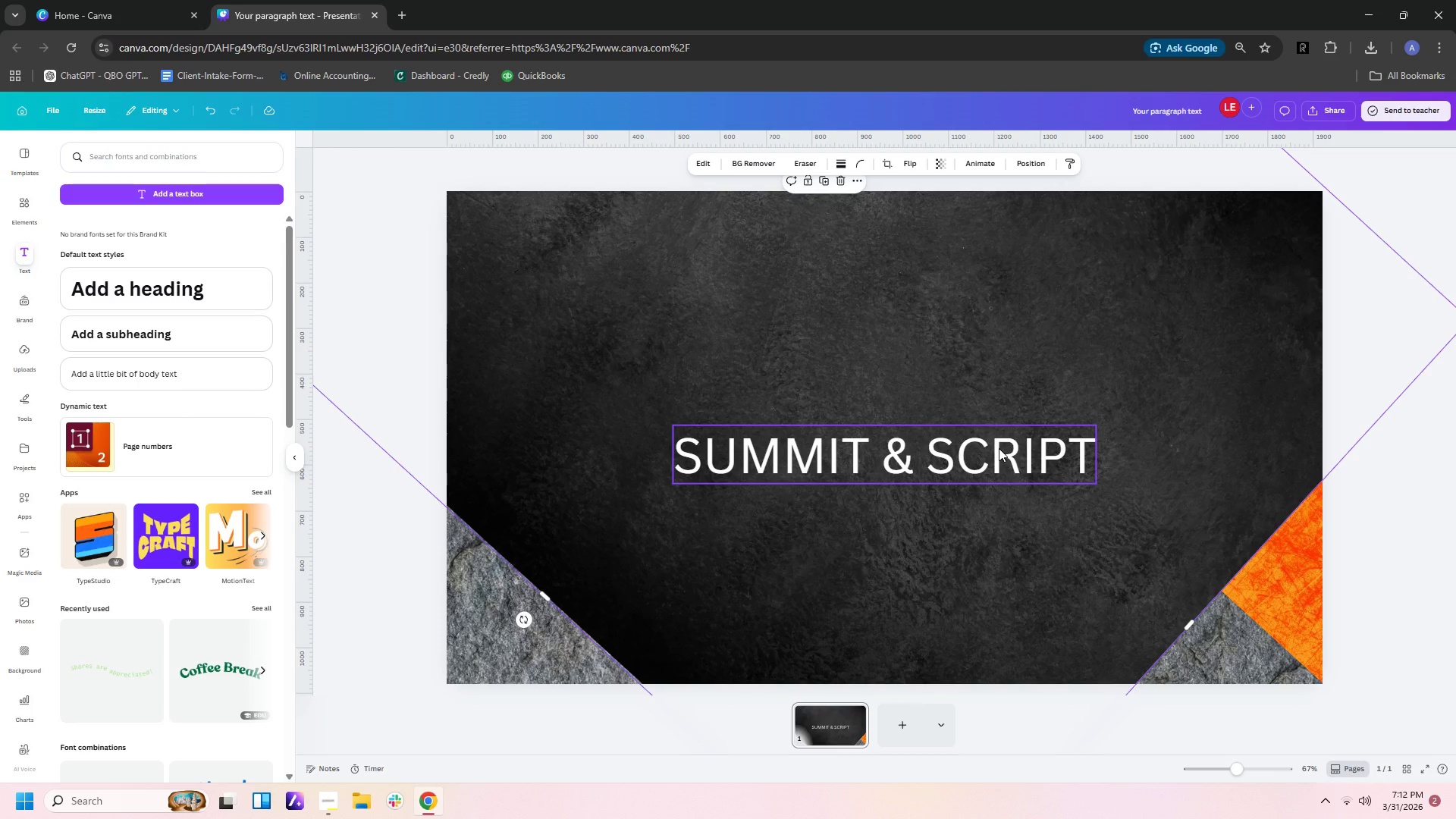 
left_click_drag(start_coordinate=[999, 448], to_coordinate=[995, 372])
 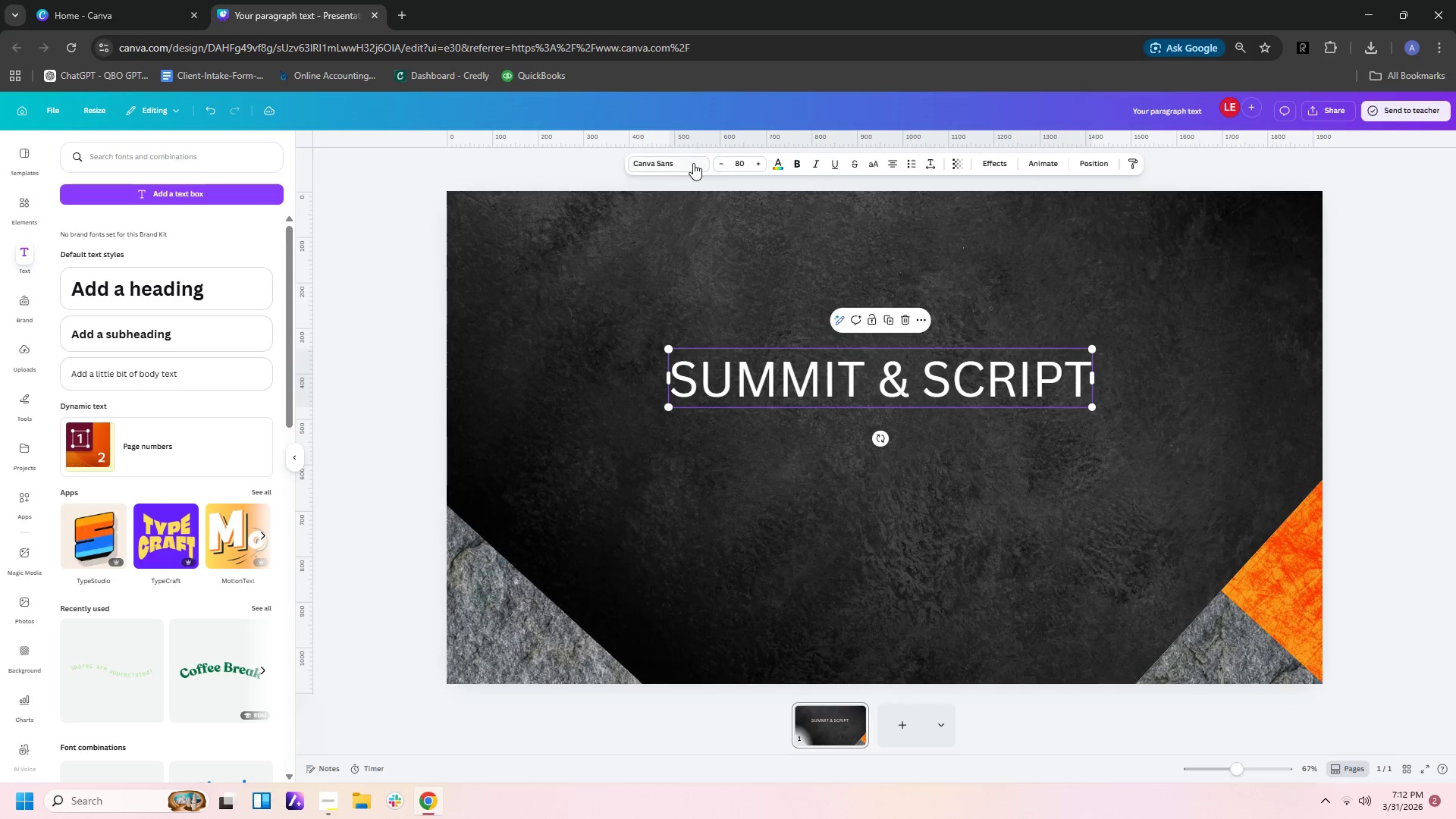 
left_click([682, 163])
 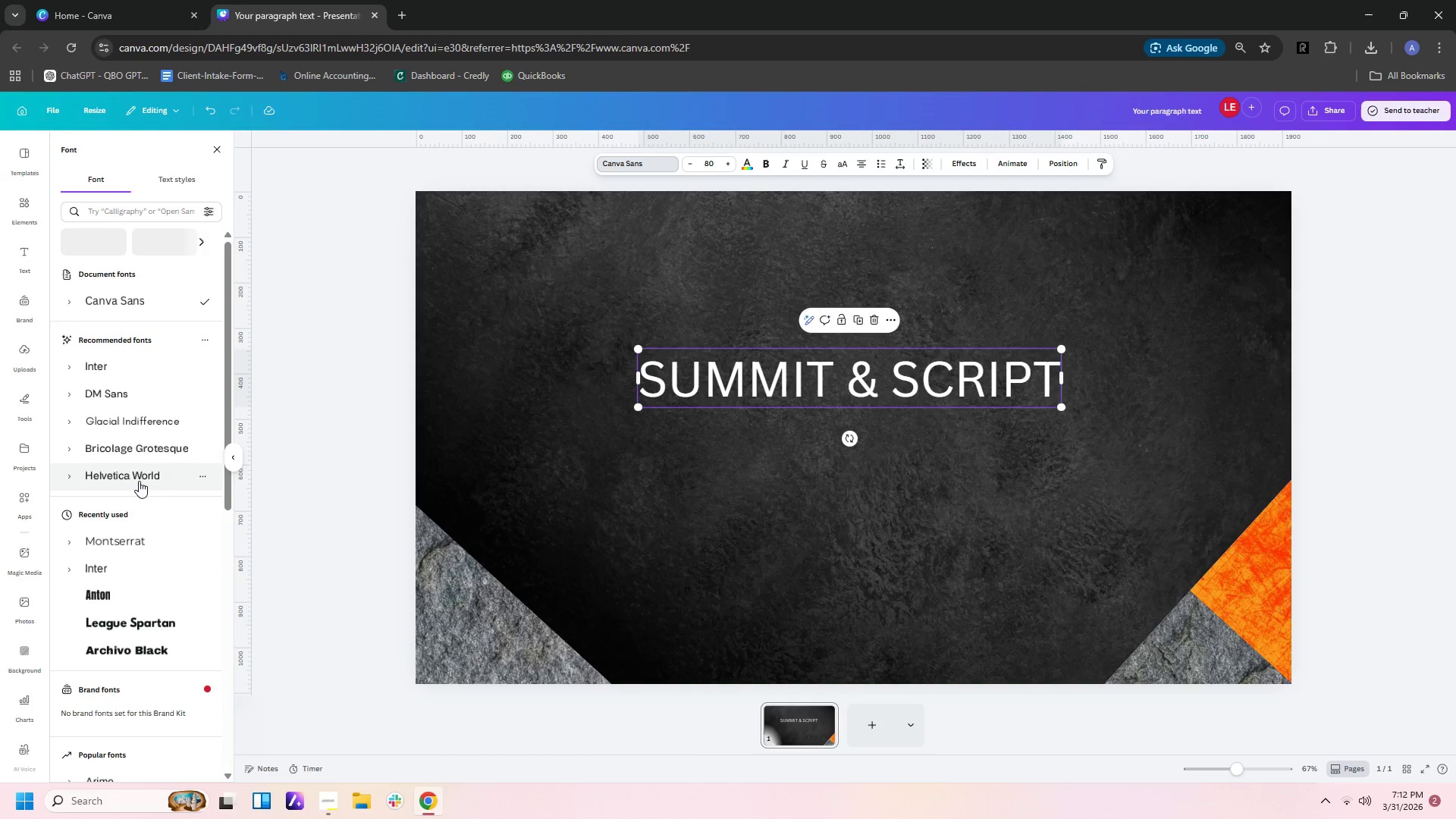 
left_click([149, 549])
 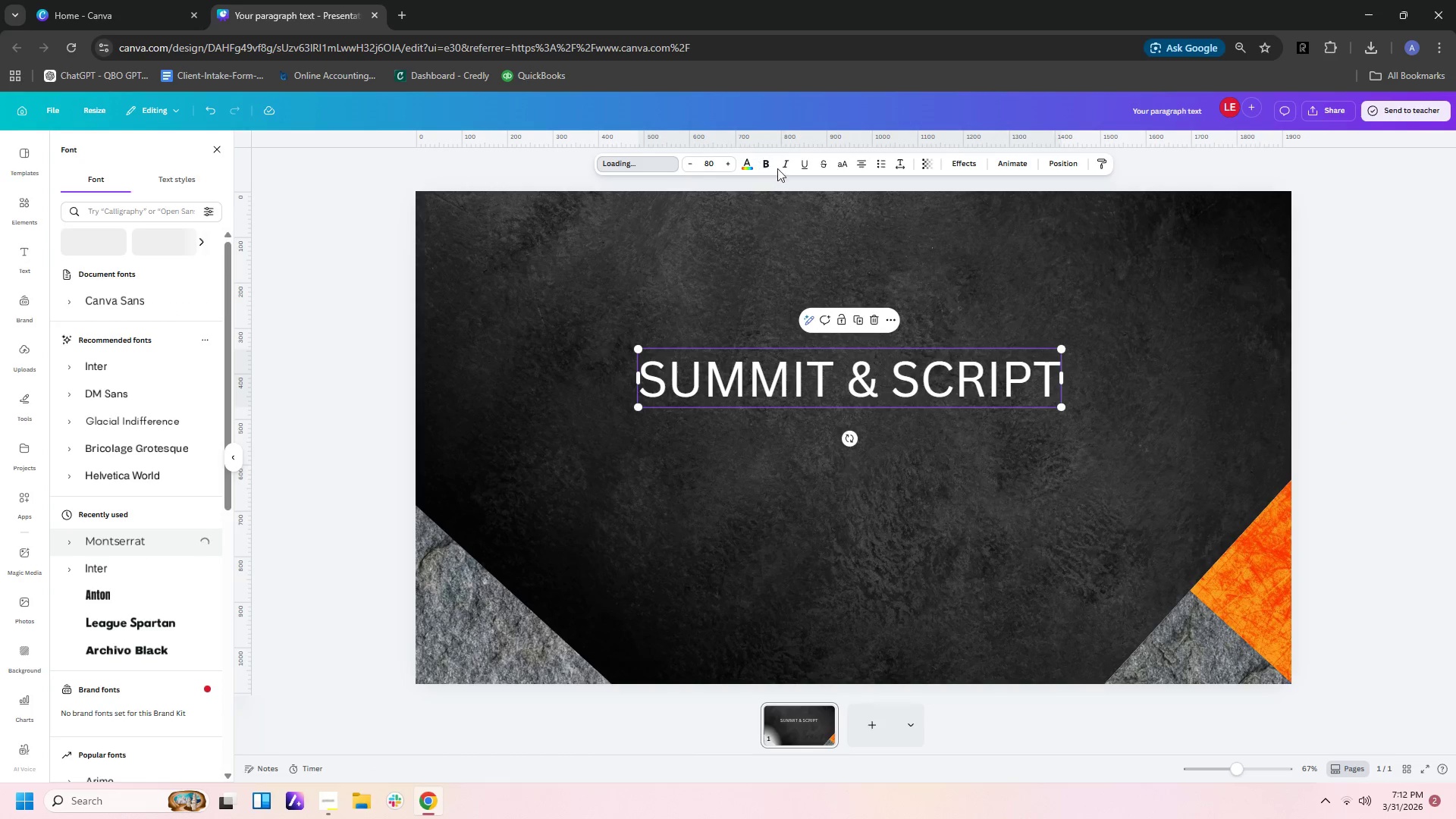 
left_click([767, 165])
 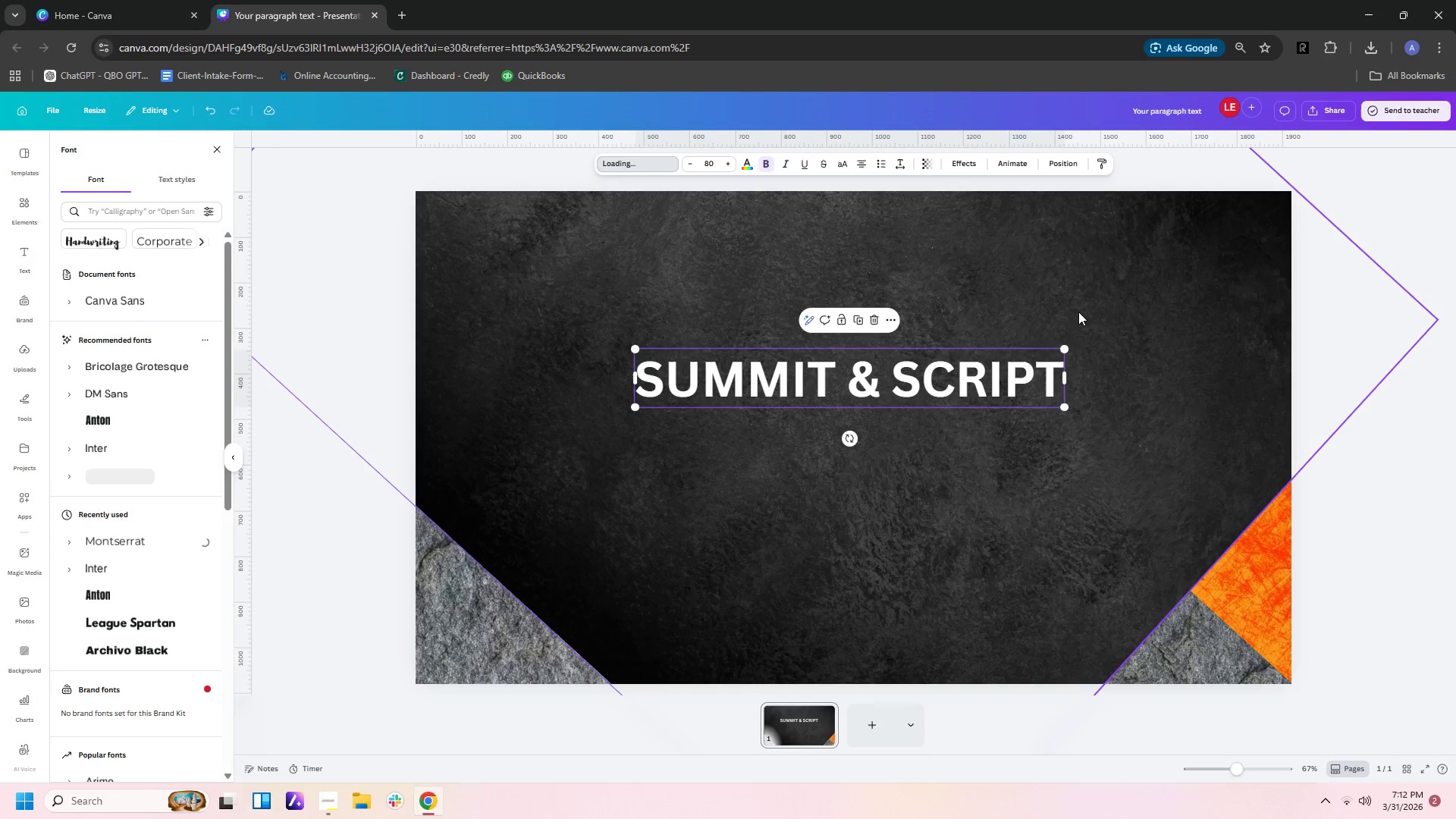 
left_click([1078, 308])
 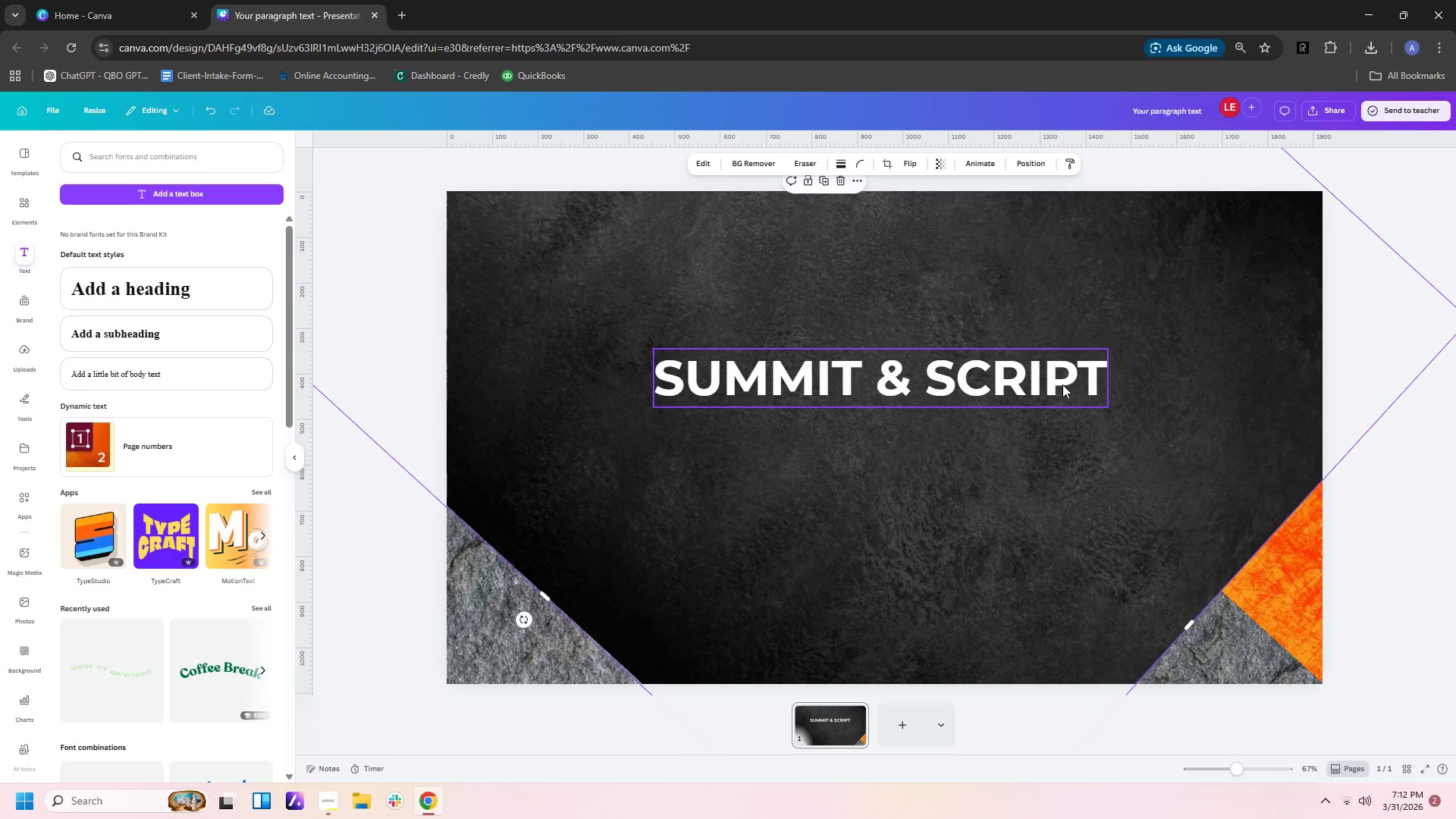 
left_click_drag(start_coordinate=[1062, 384], to_coordinate=[1071, 379])
 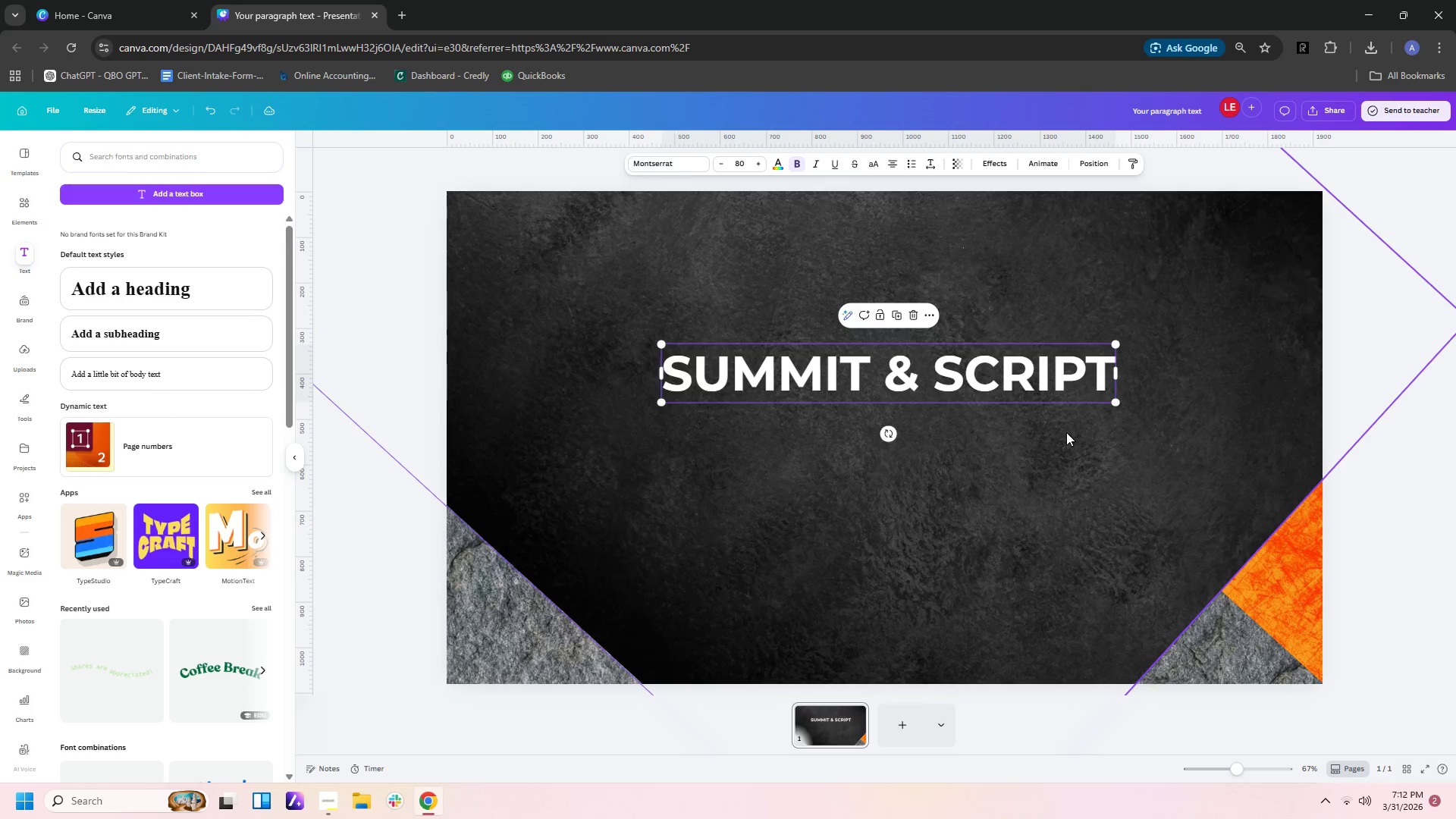 
left_click([1066, 432])
 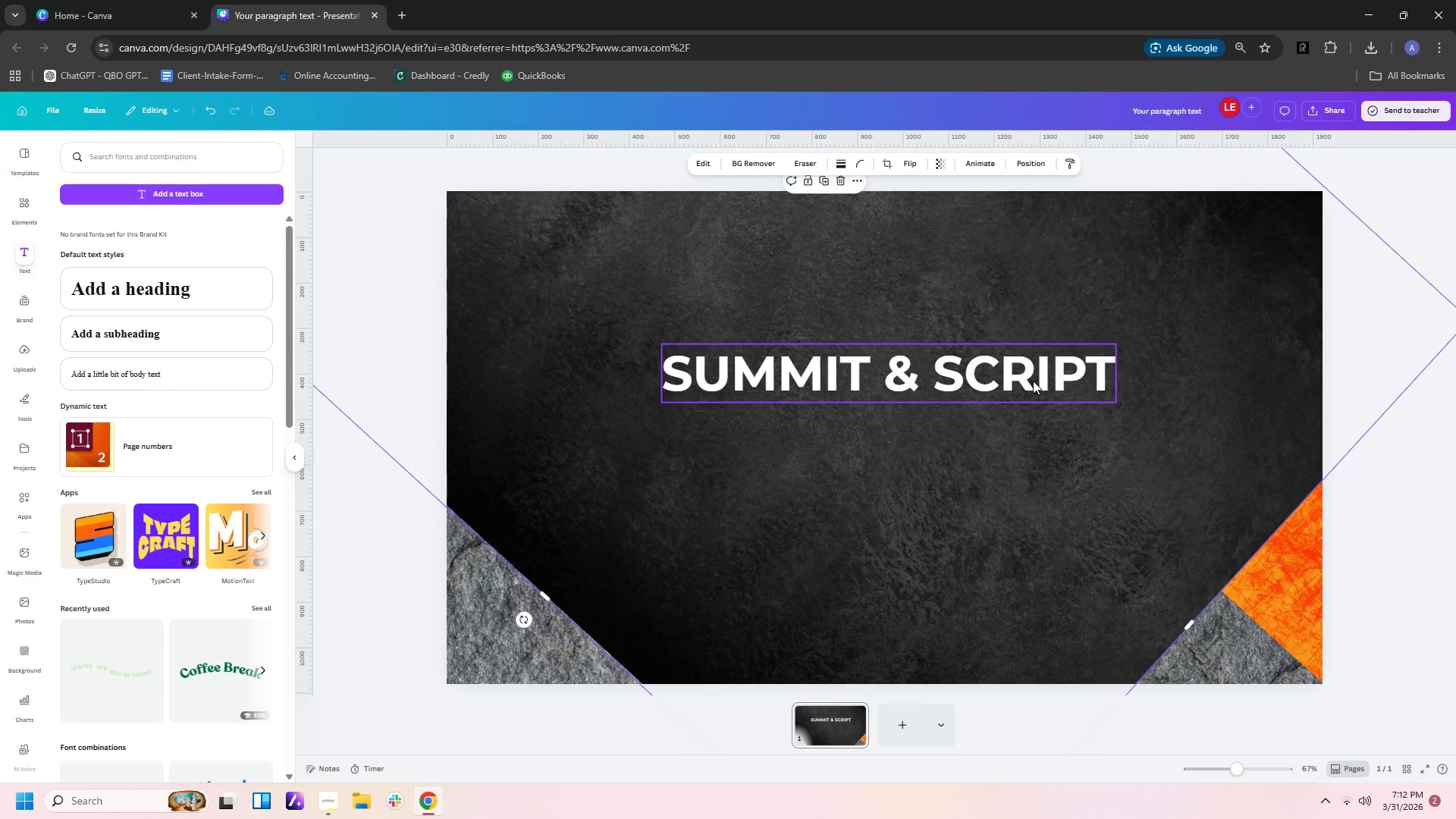 
left_click_drag(start_coordinate=[1033, 381], to_coordinate=[1028, 372])
 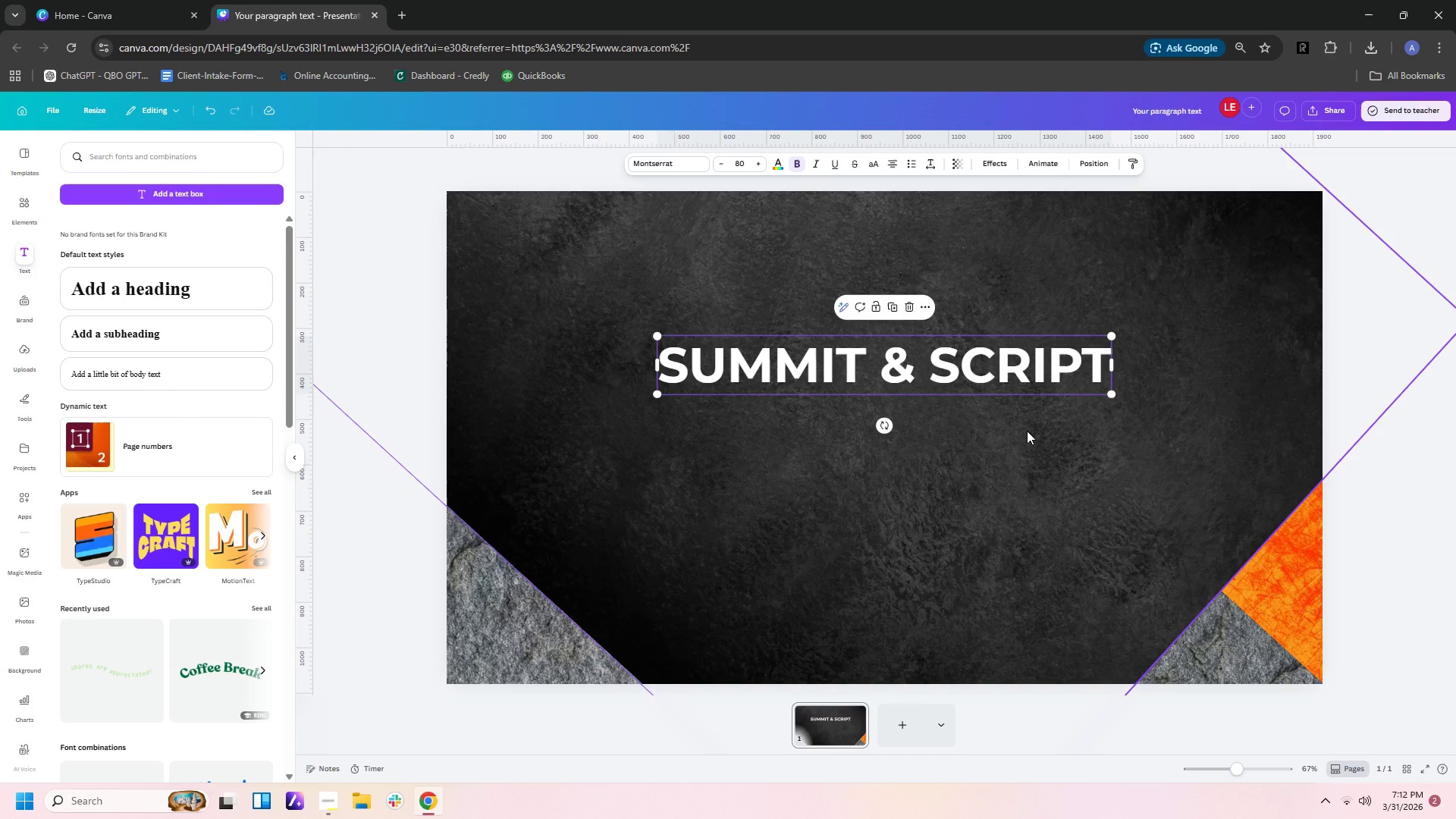 
left_click([1027, 431])
 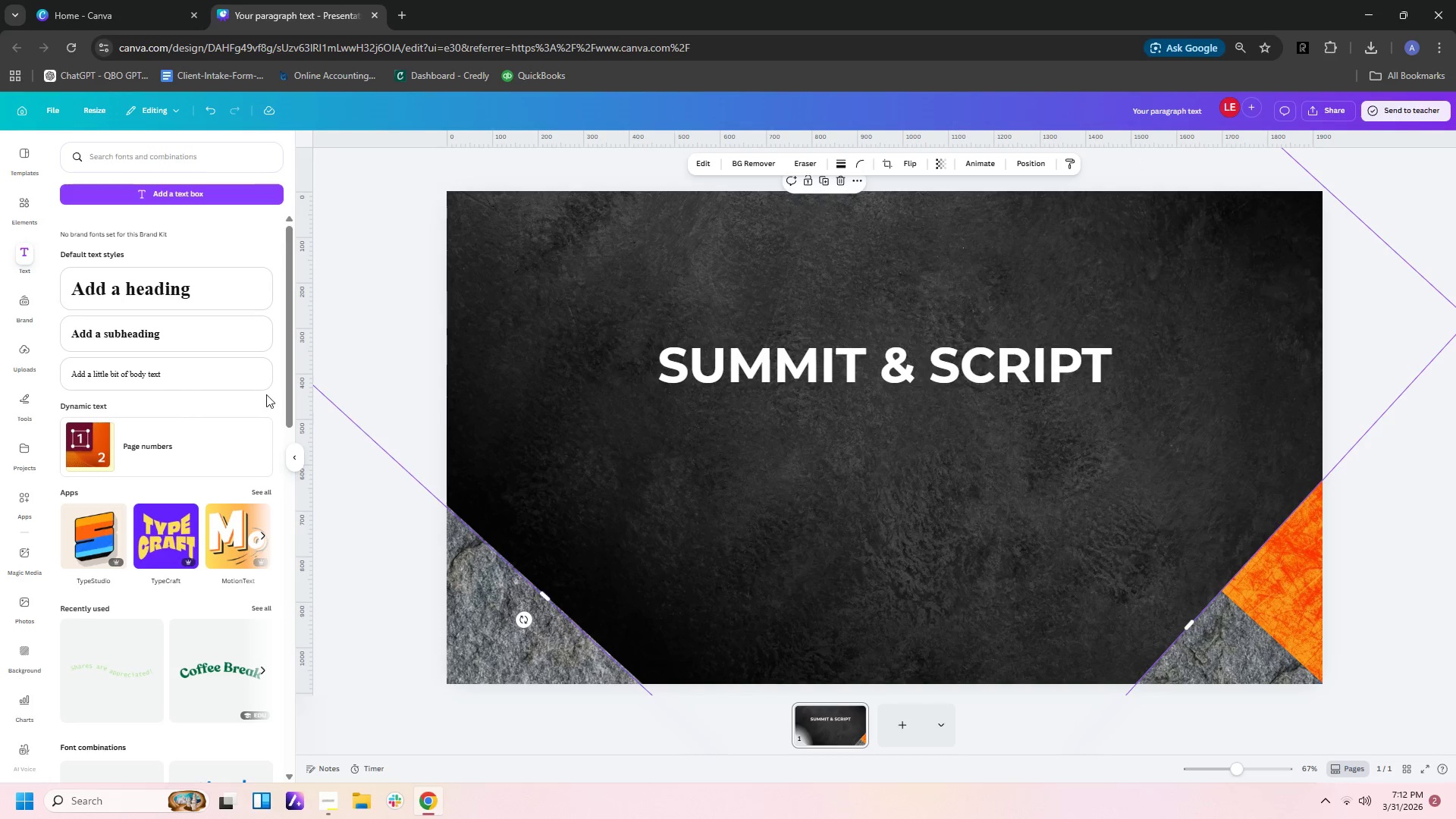 
left_click([179, 195])
 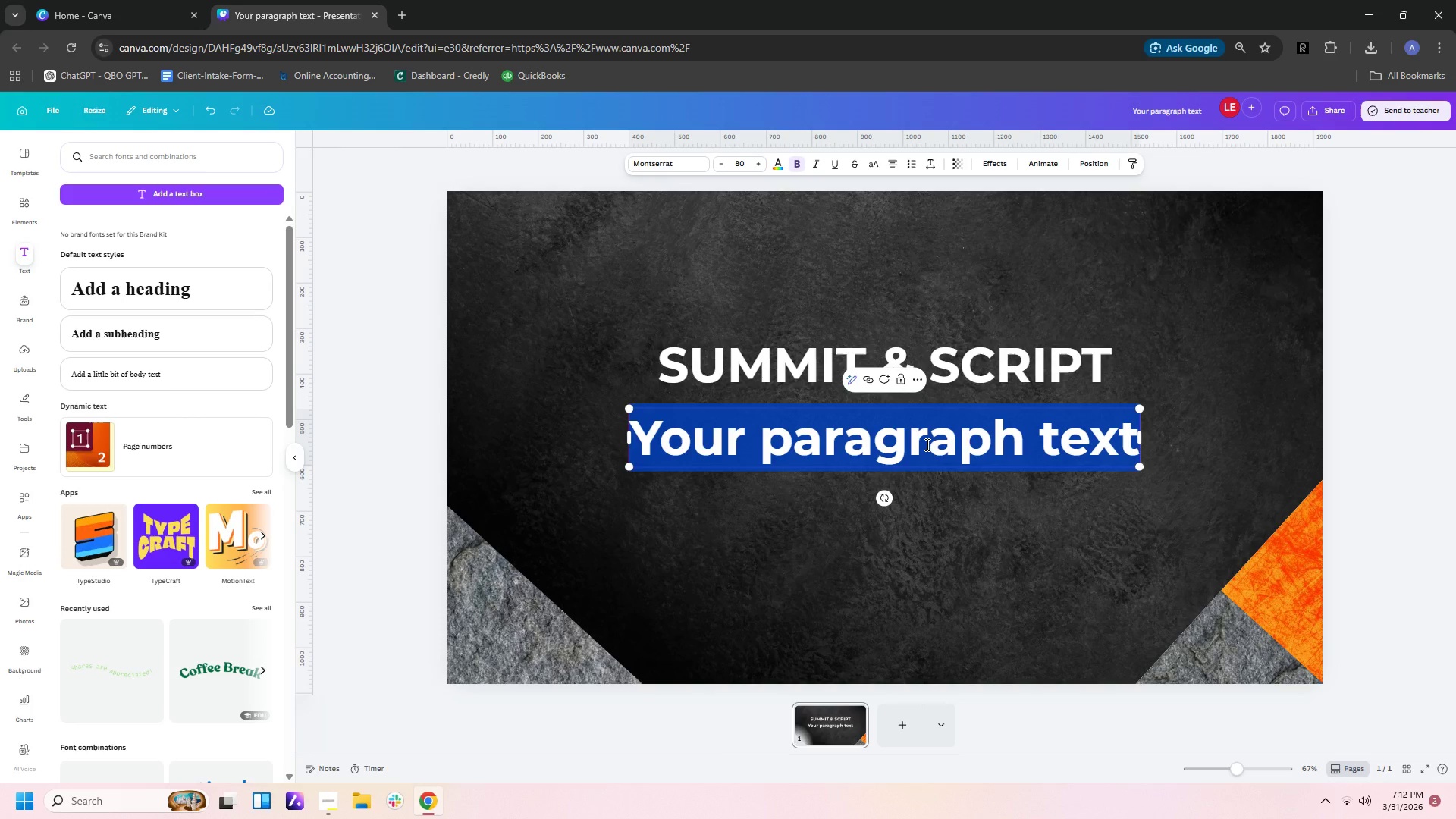 
type(hybrid bouldering gym)
 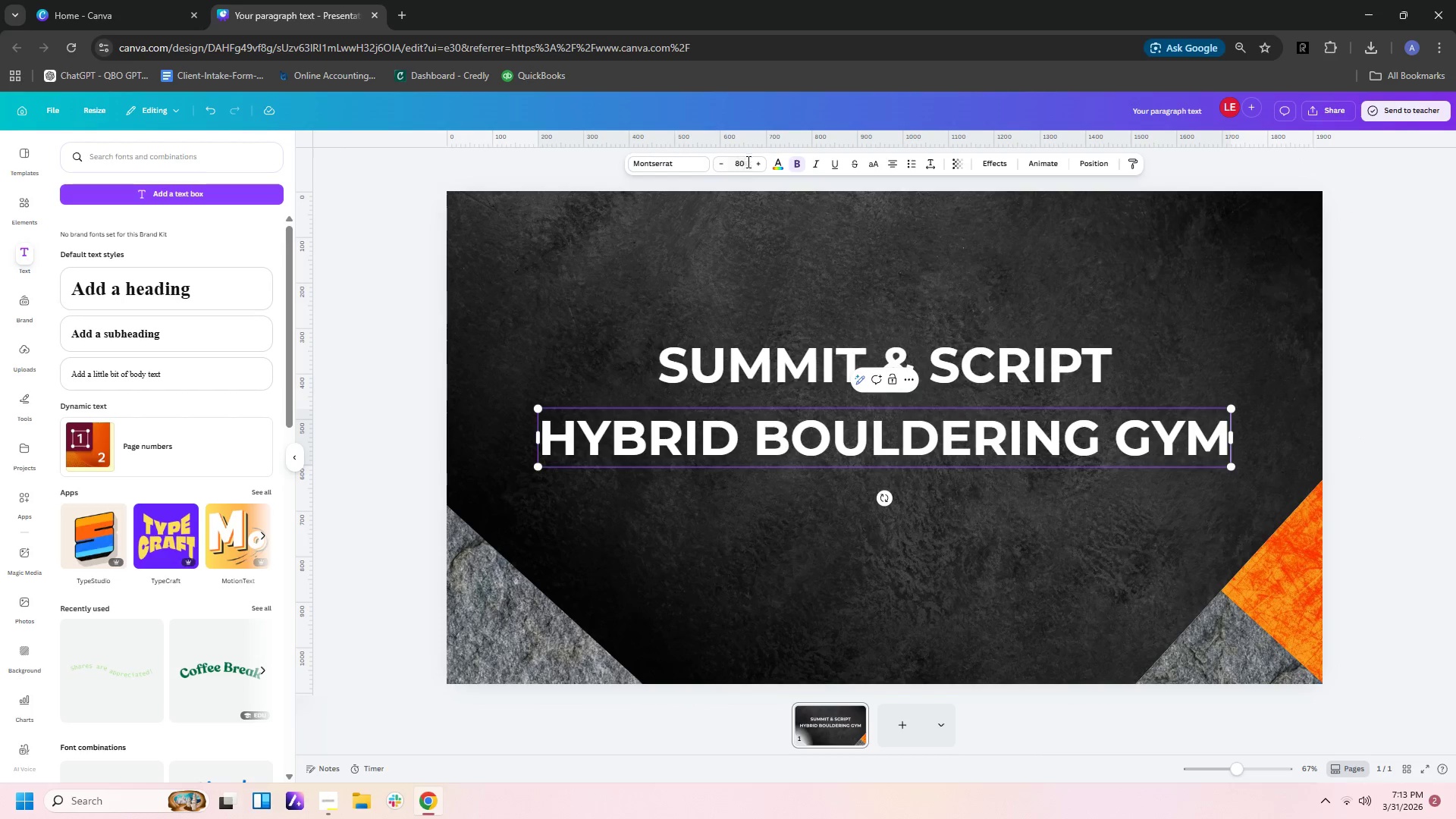 
left_click([719, 158])
 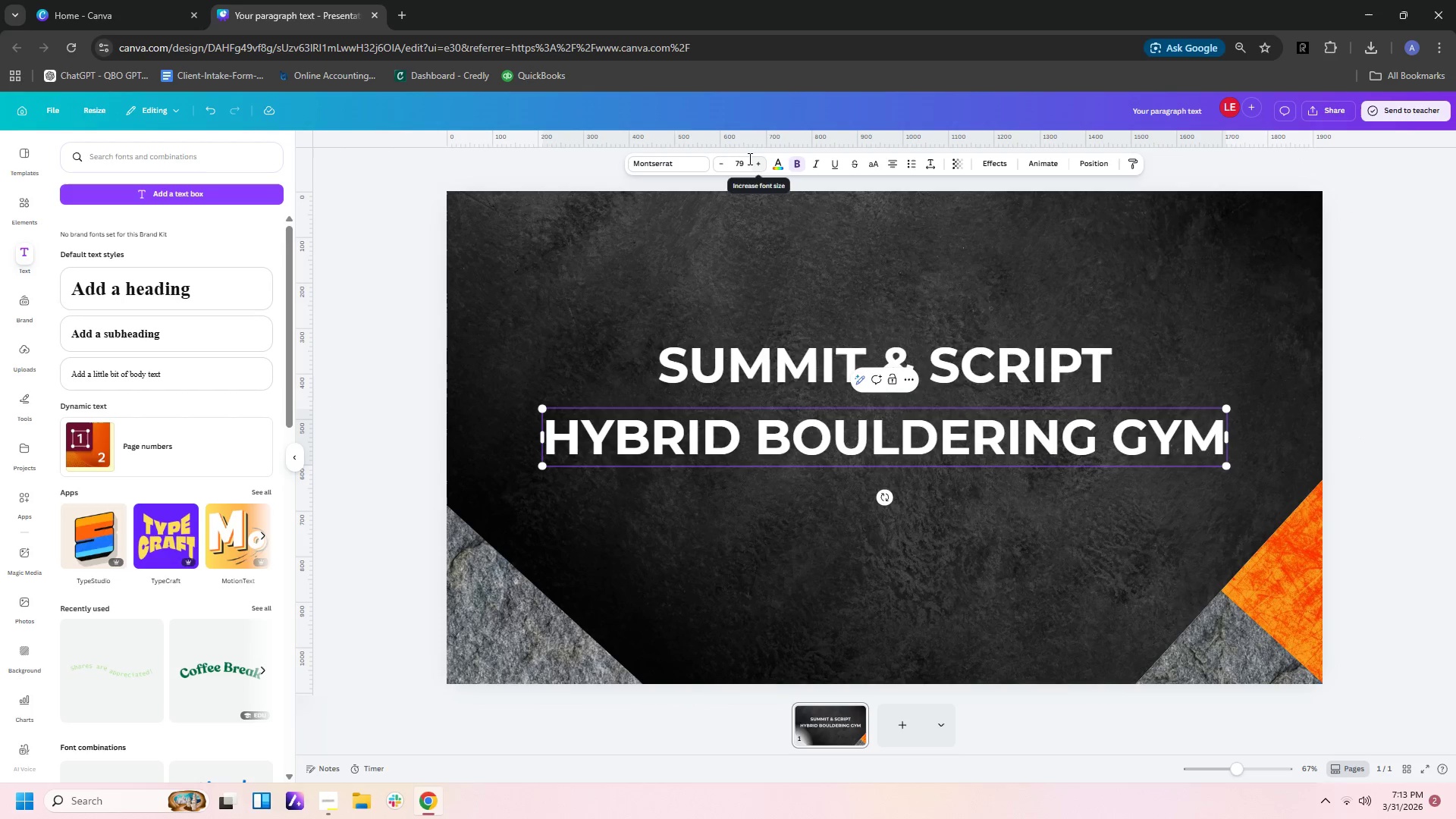 
left_click([748, 158])
 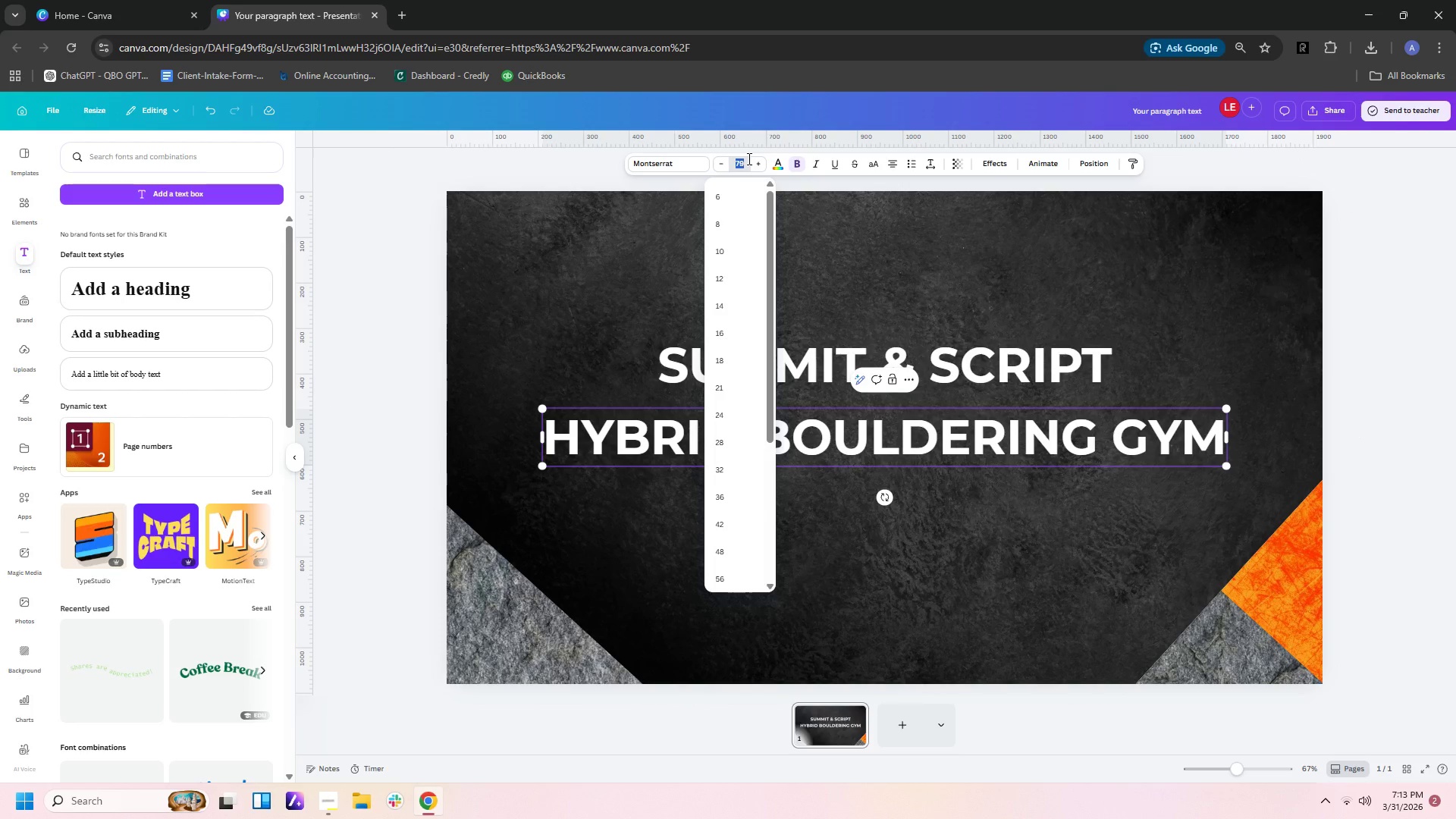 
type(50)
 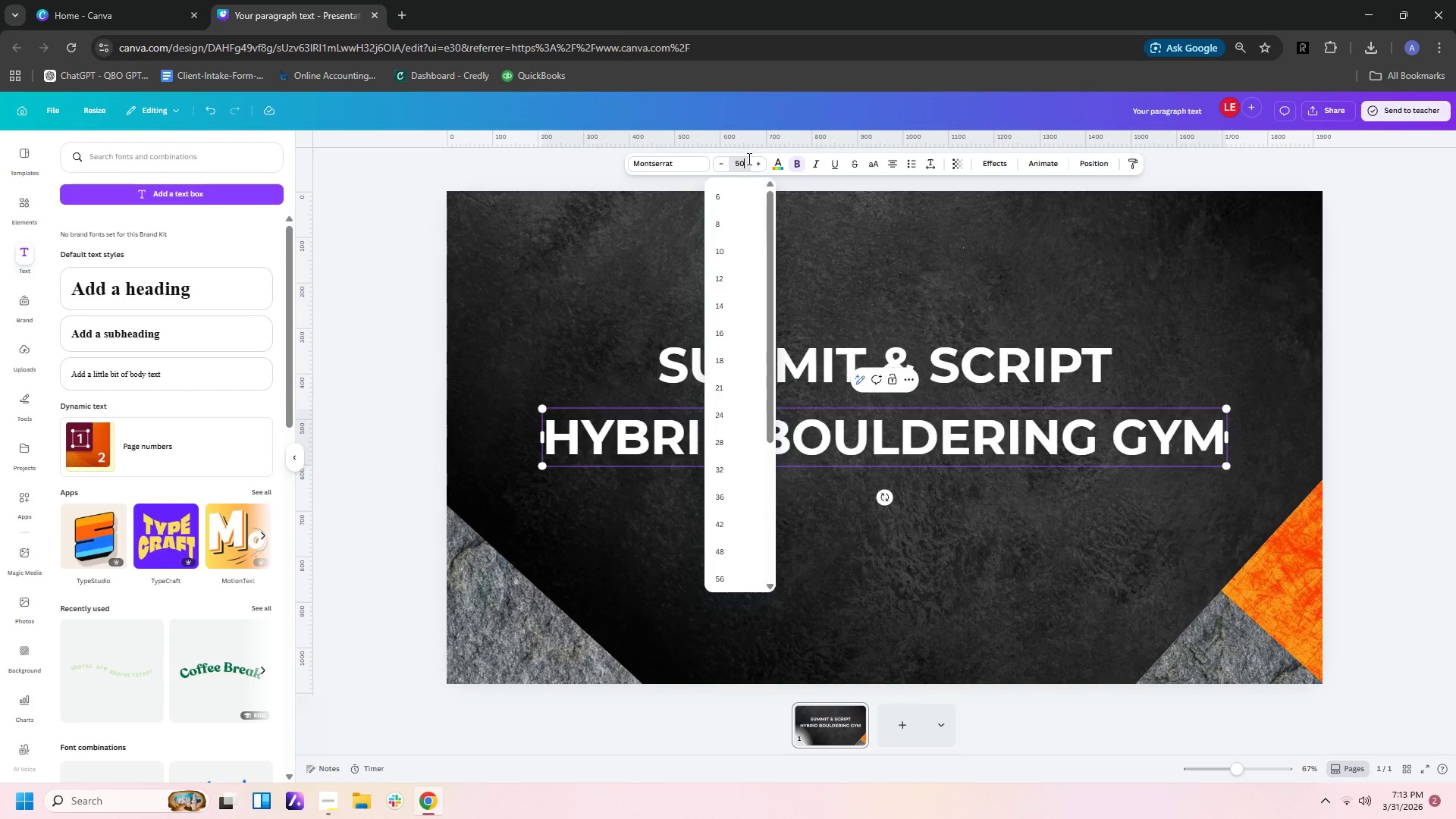 
key(Enter)
 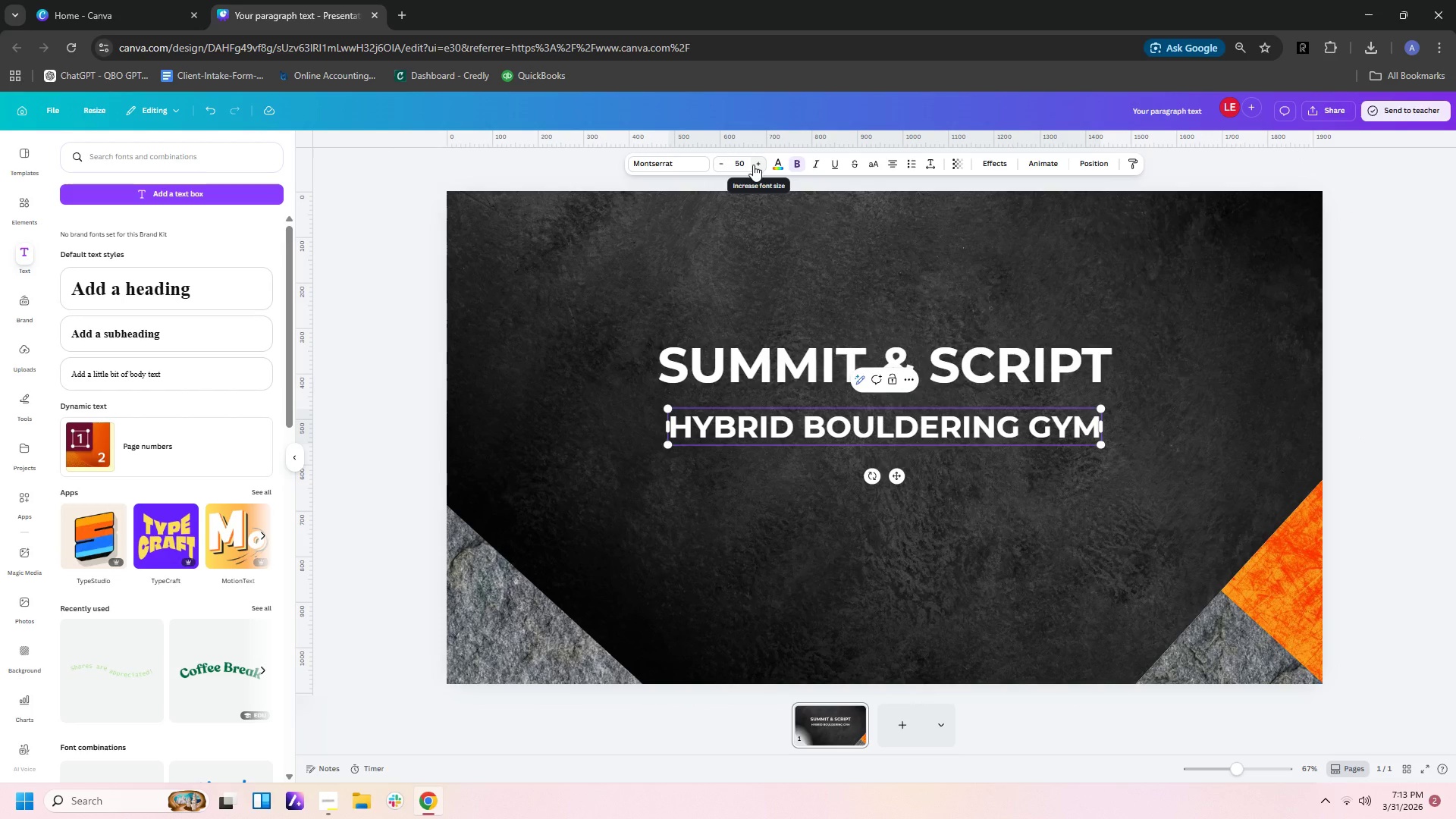 
left_click([745, 165])
 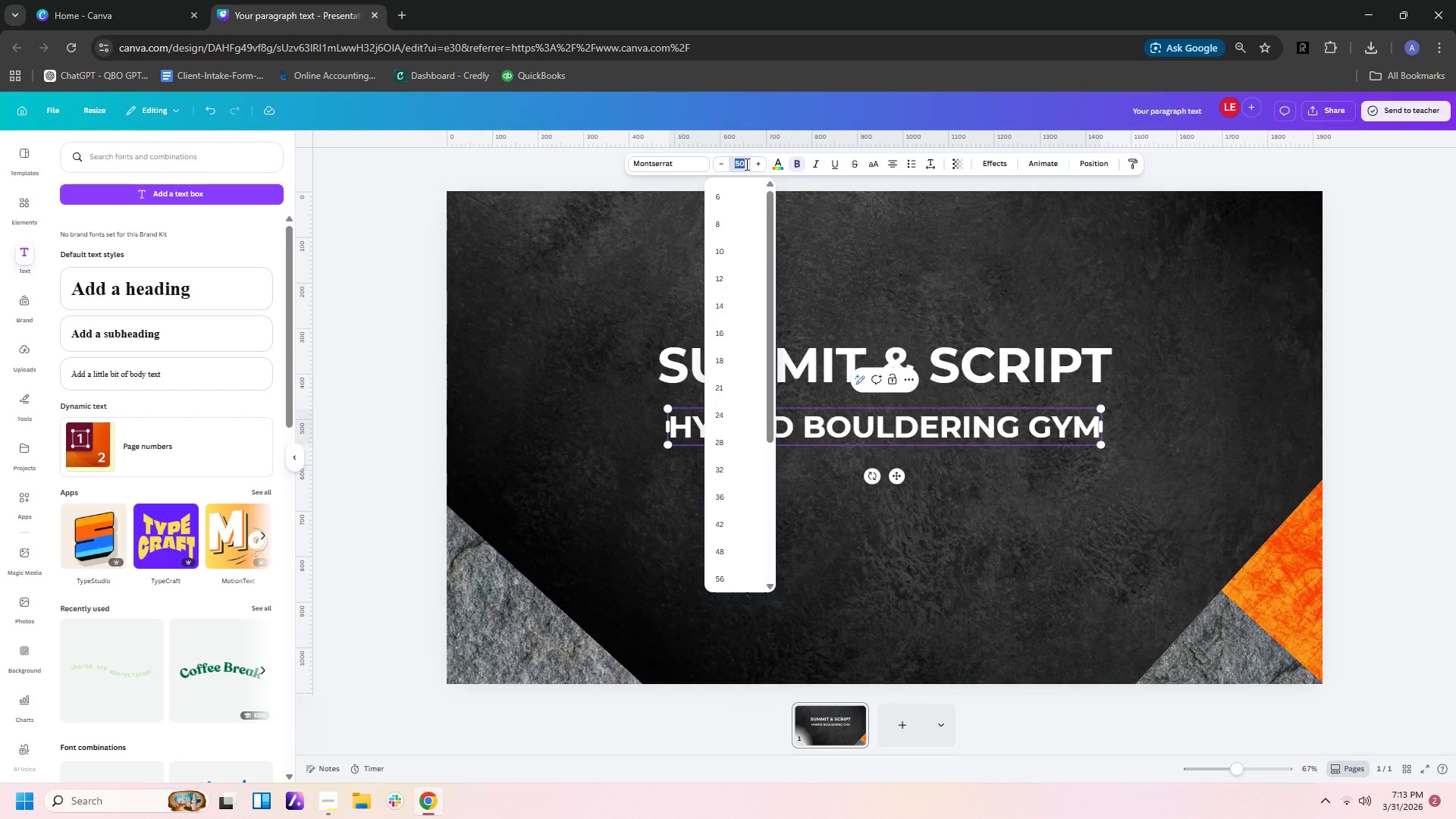 
type(30)
 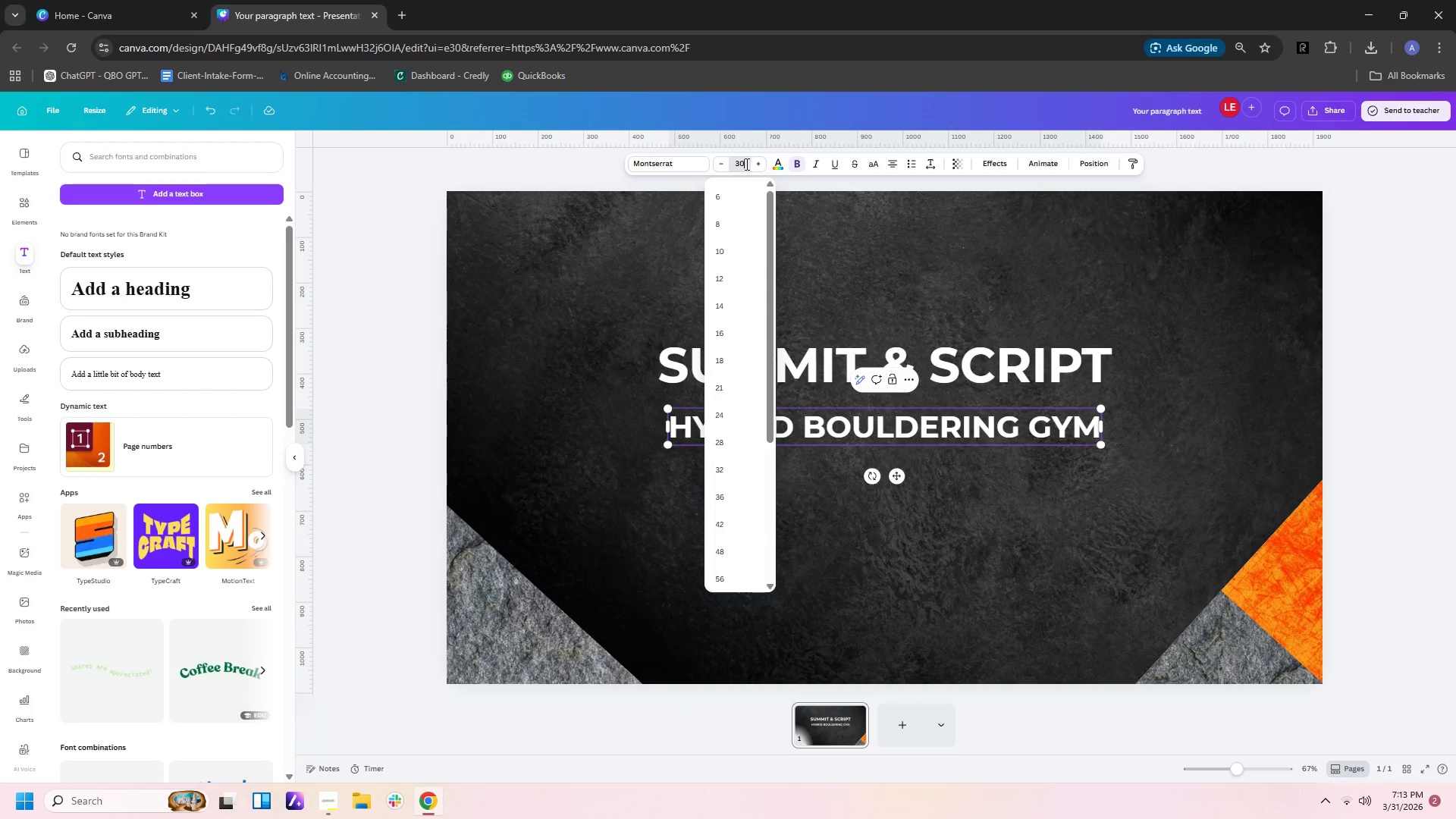 
key(Enter)
 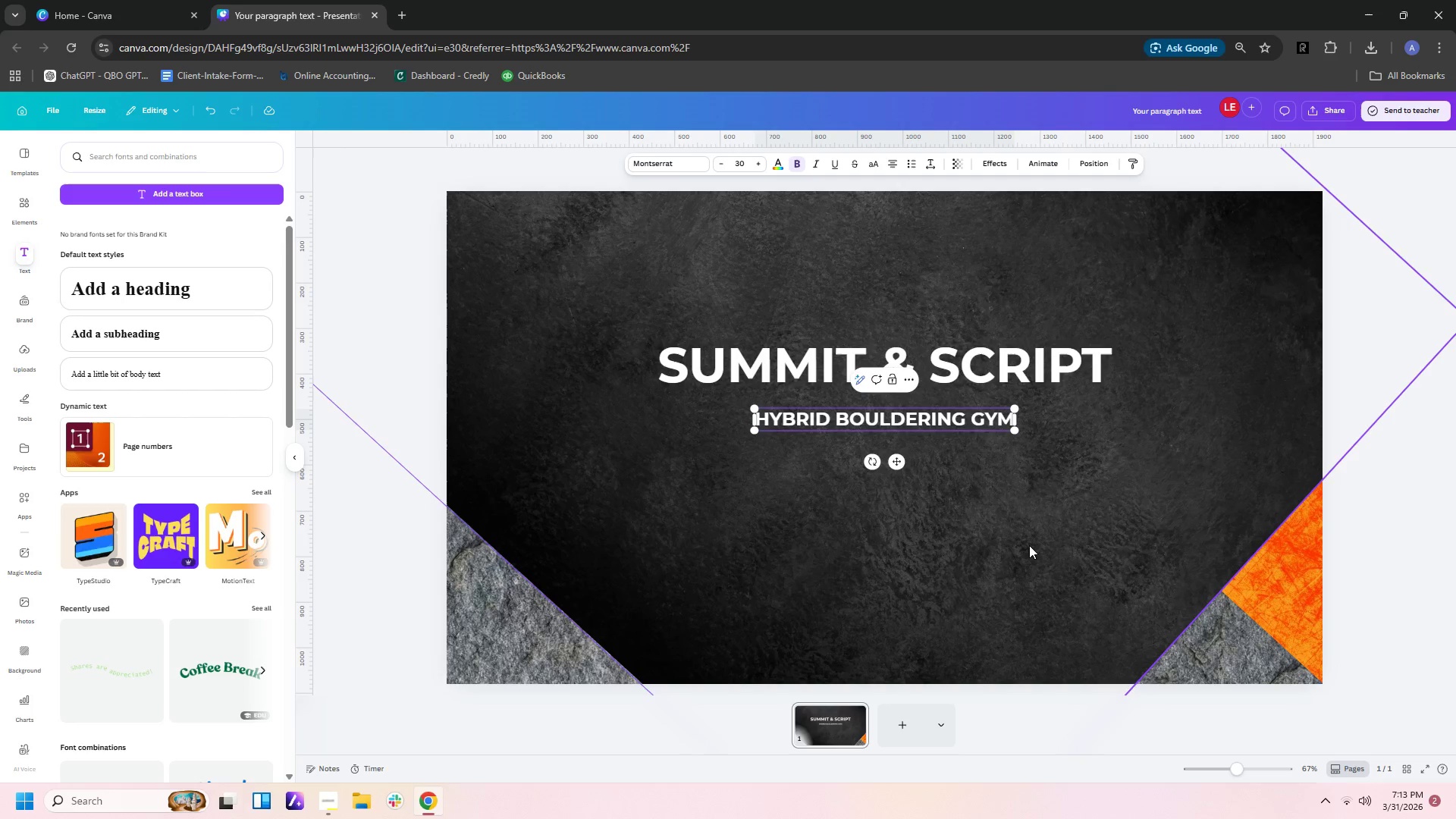 
left_click([940, 482])
 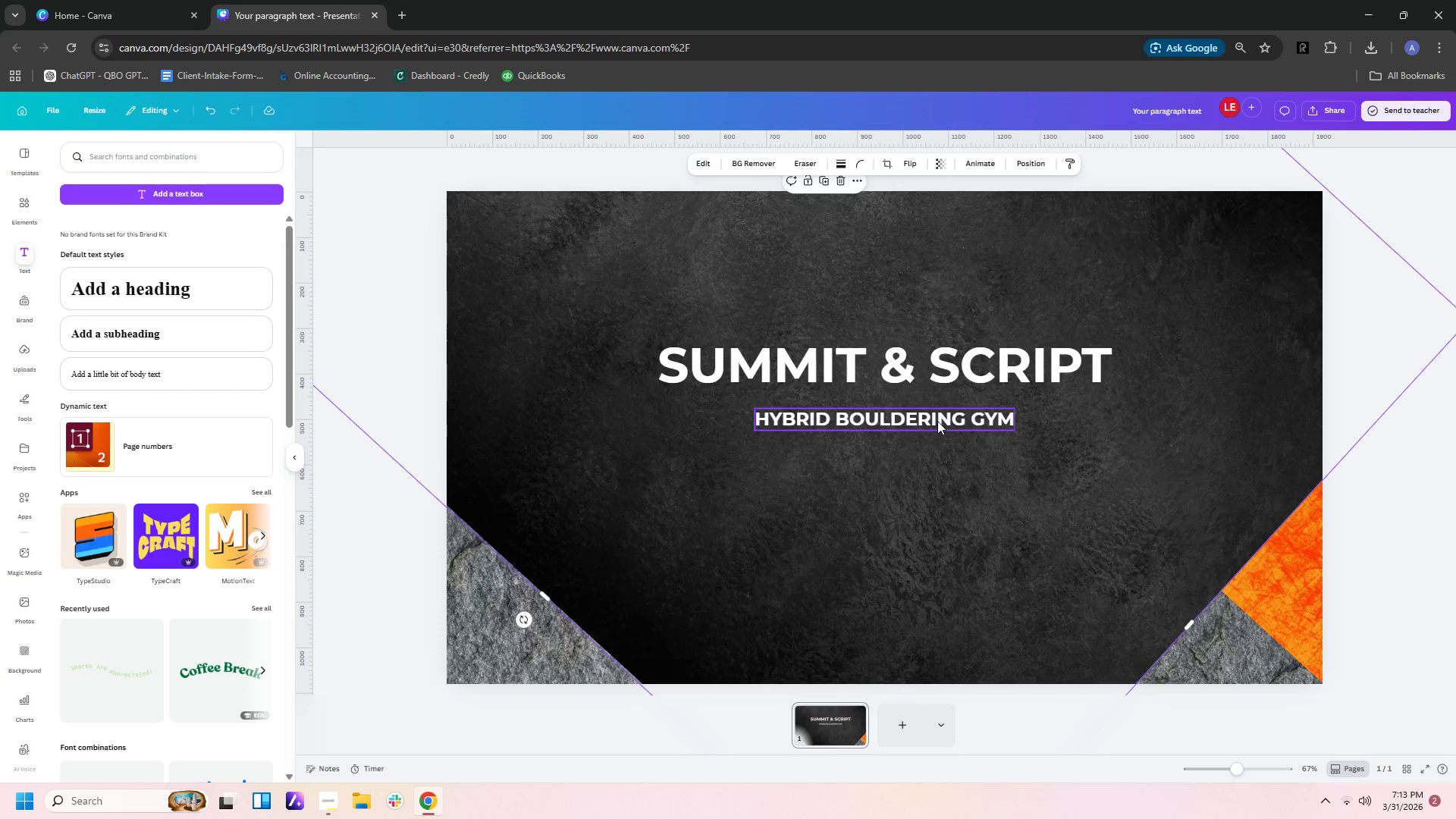 
left_click_drag(start_coordinate=[937, 421], to_coordinate=[934, 472])
 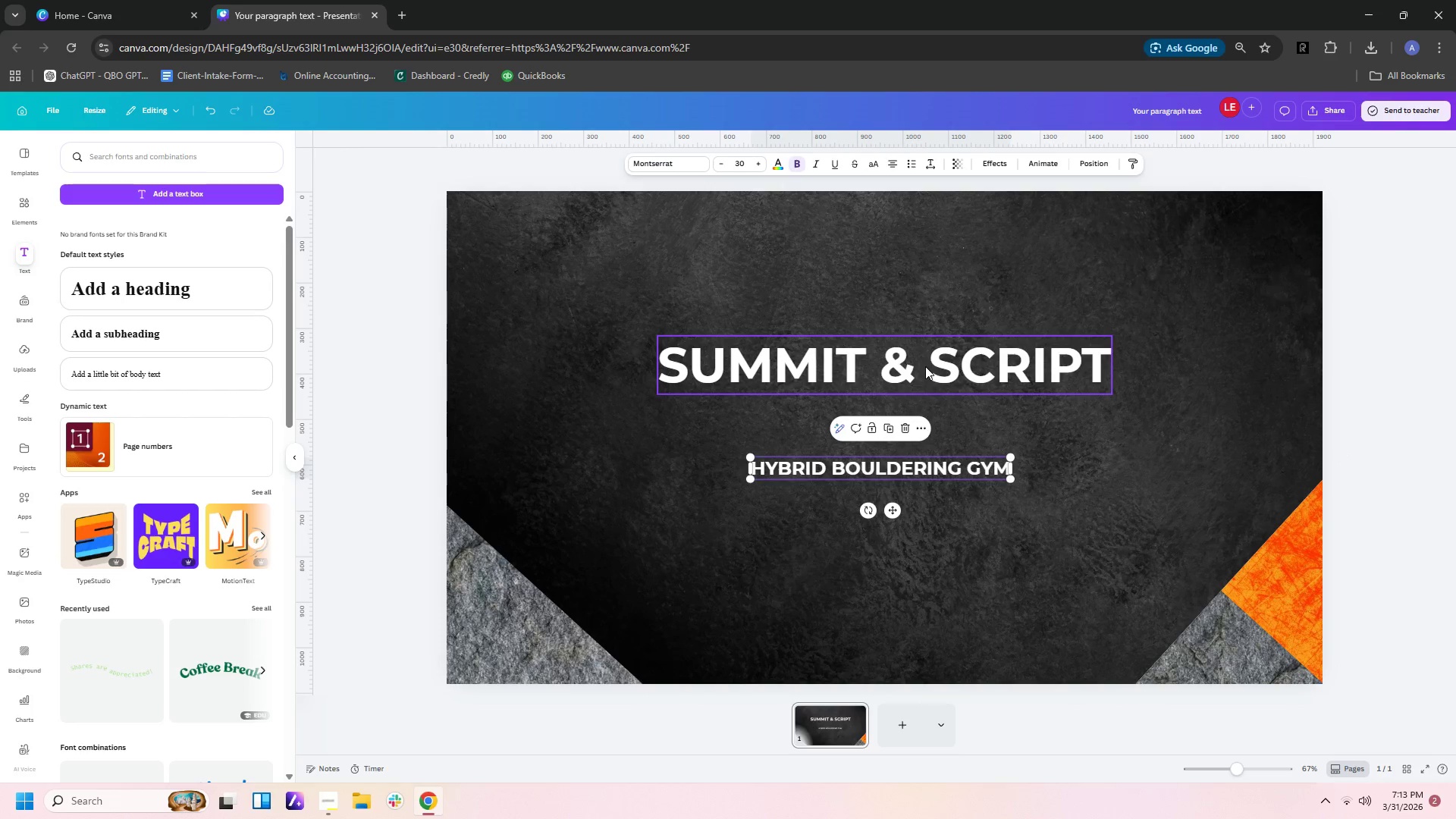 
left_click_drag(start_coordinate=[925, 366], to_coordinate=[918, 385])
 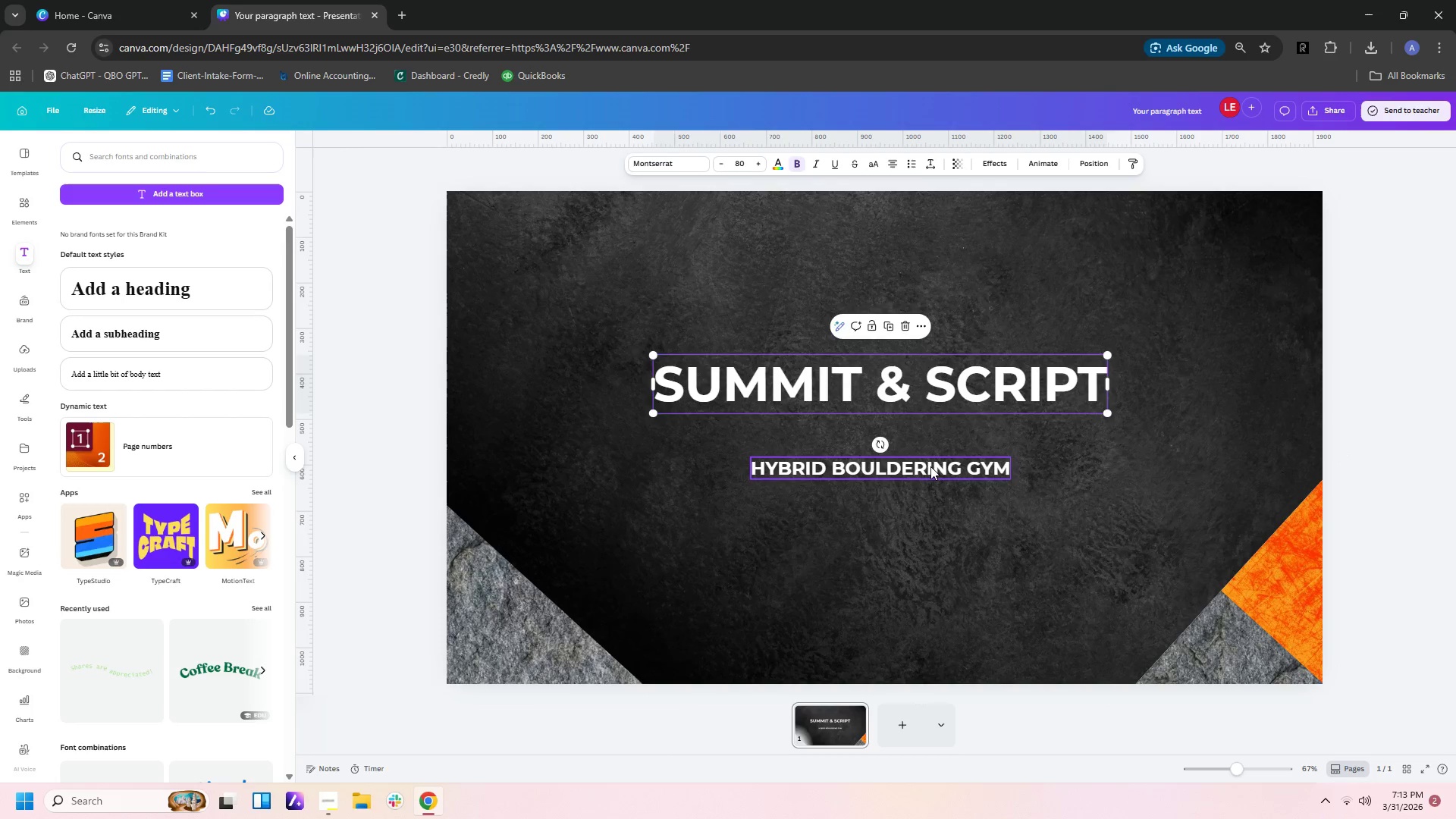 
left_click_drag(start_coordinate=[930, 466], to_coordinate=[915, 562])
 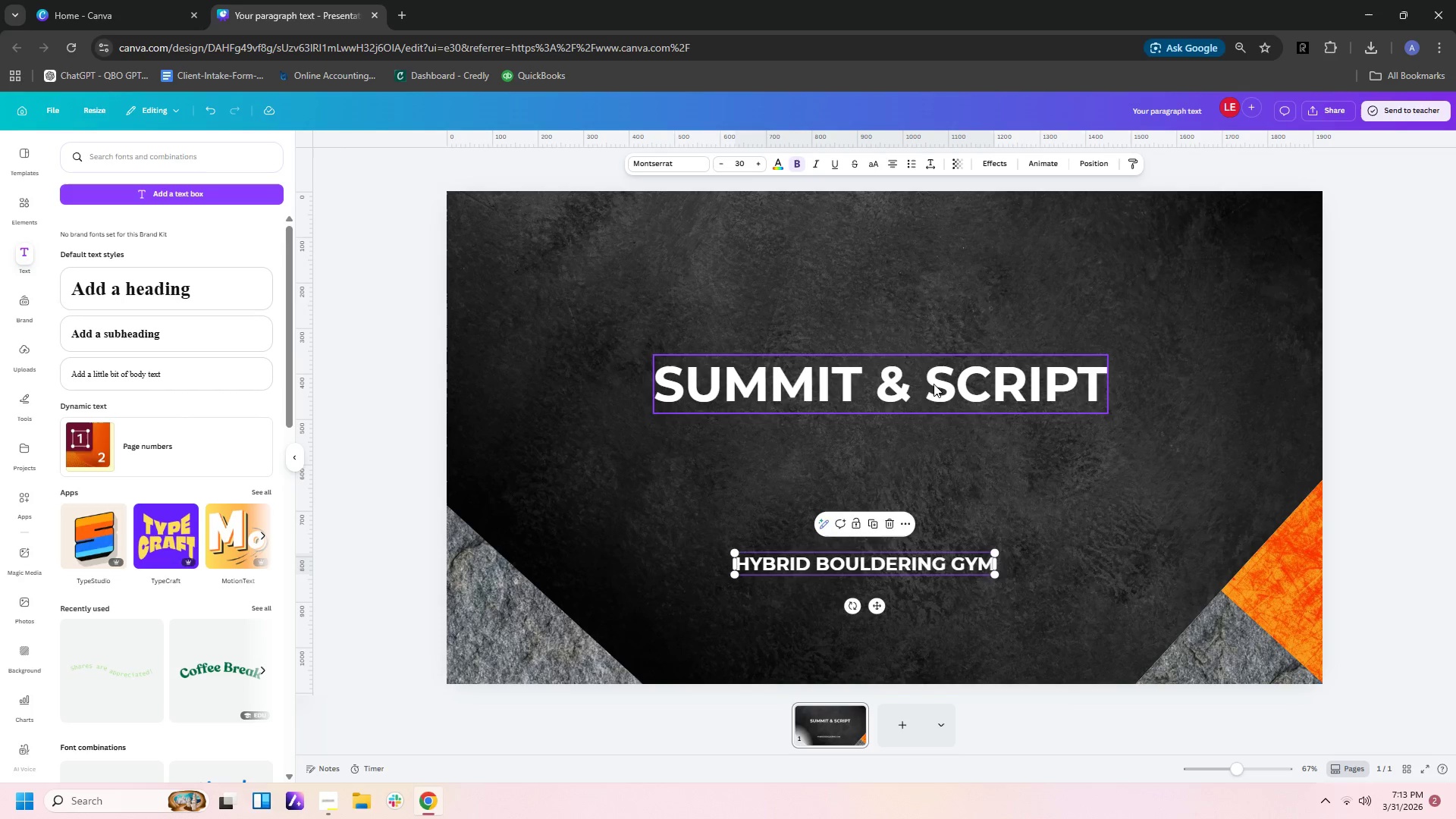 
left_click_drag(start_coordinate=[934, 383], to_coordinate=[921, 438])
 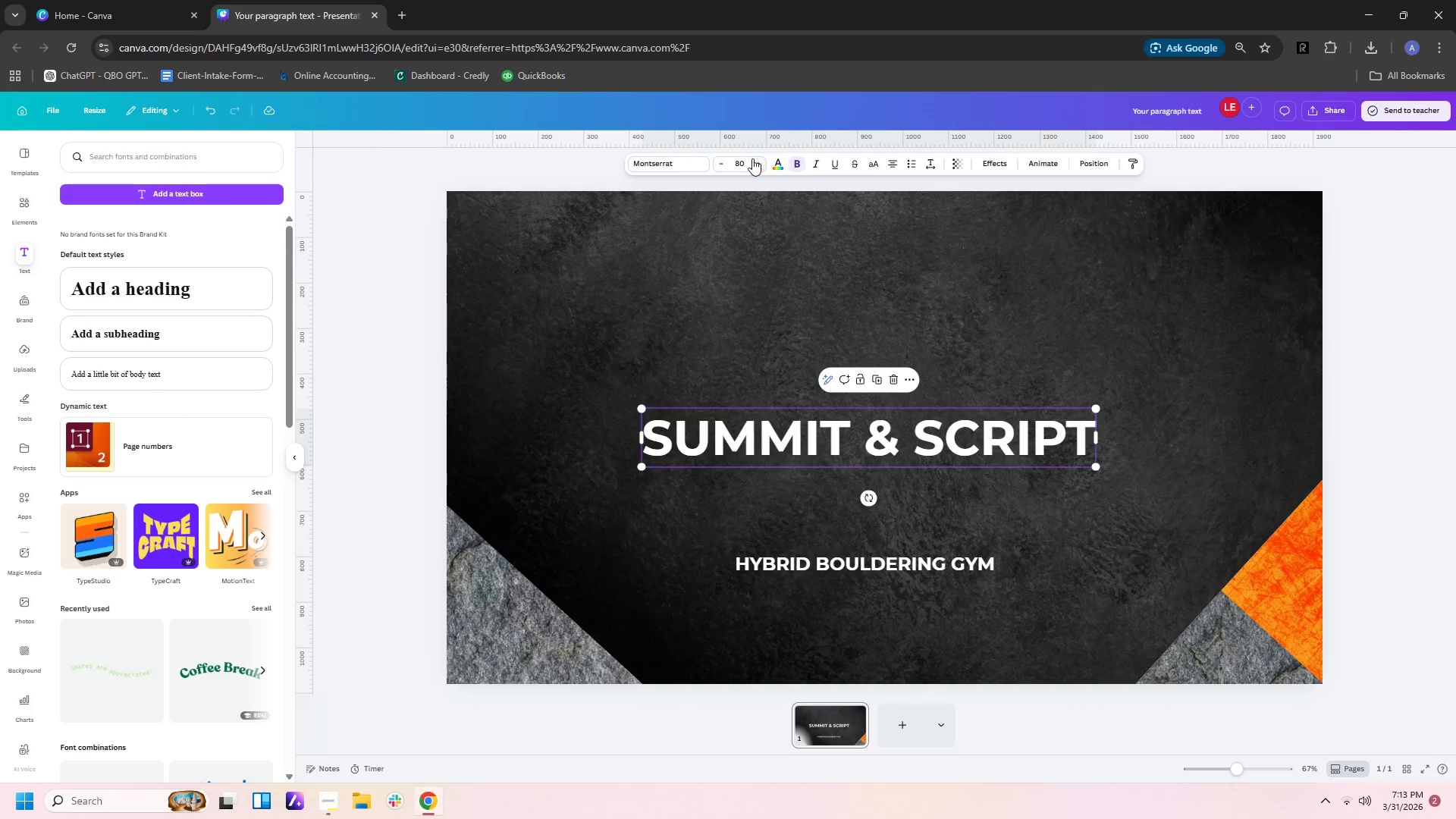 
left_click([745, 158])
 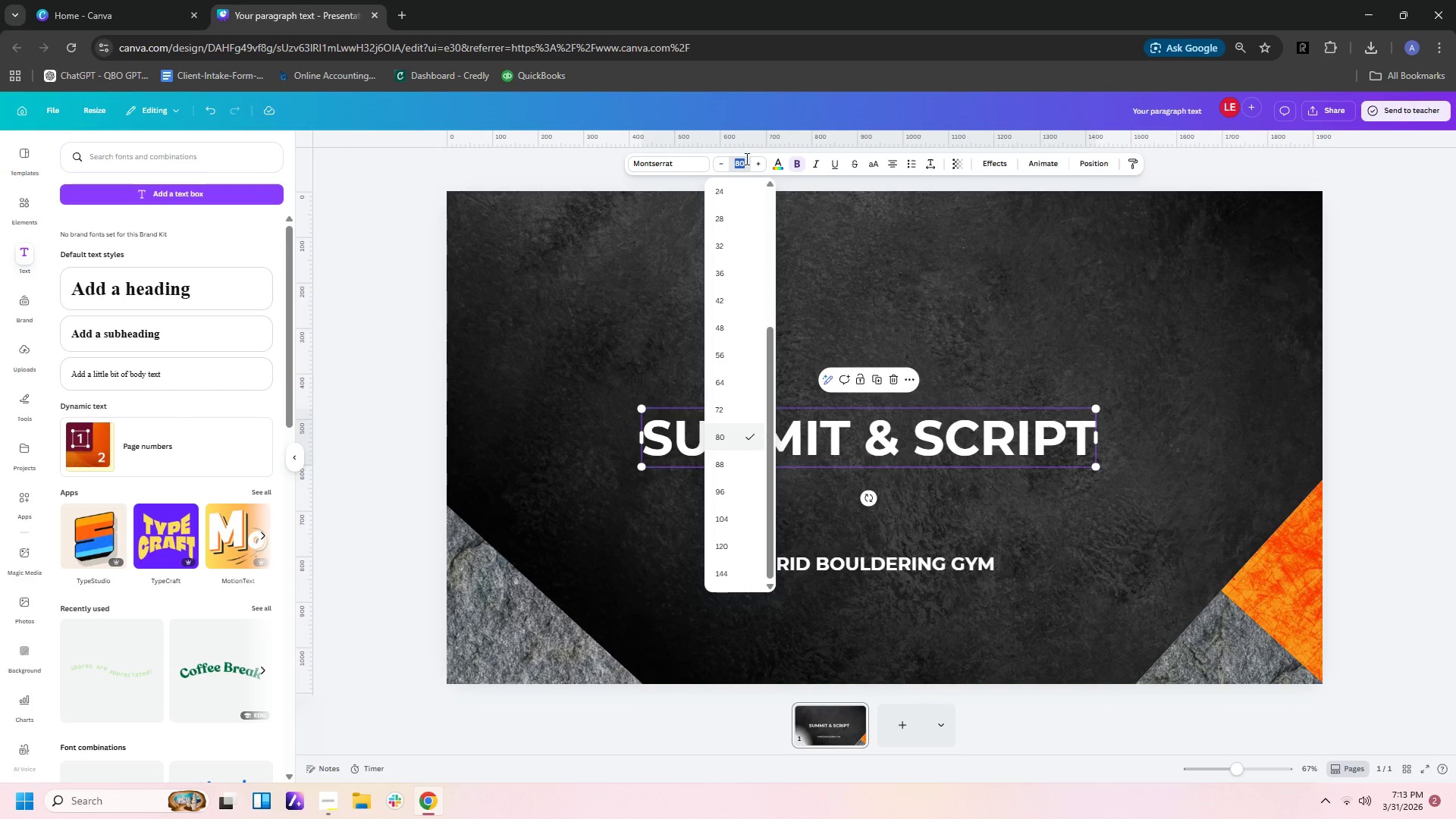 
type(90)
 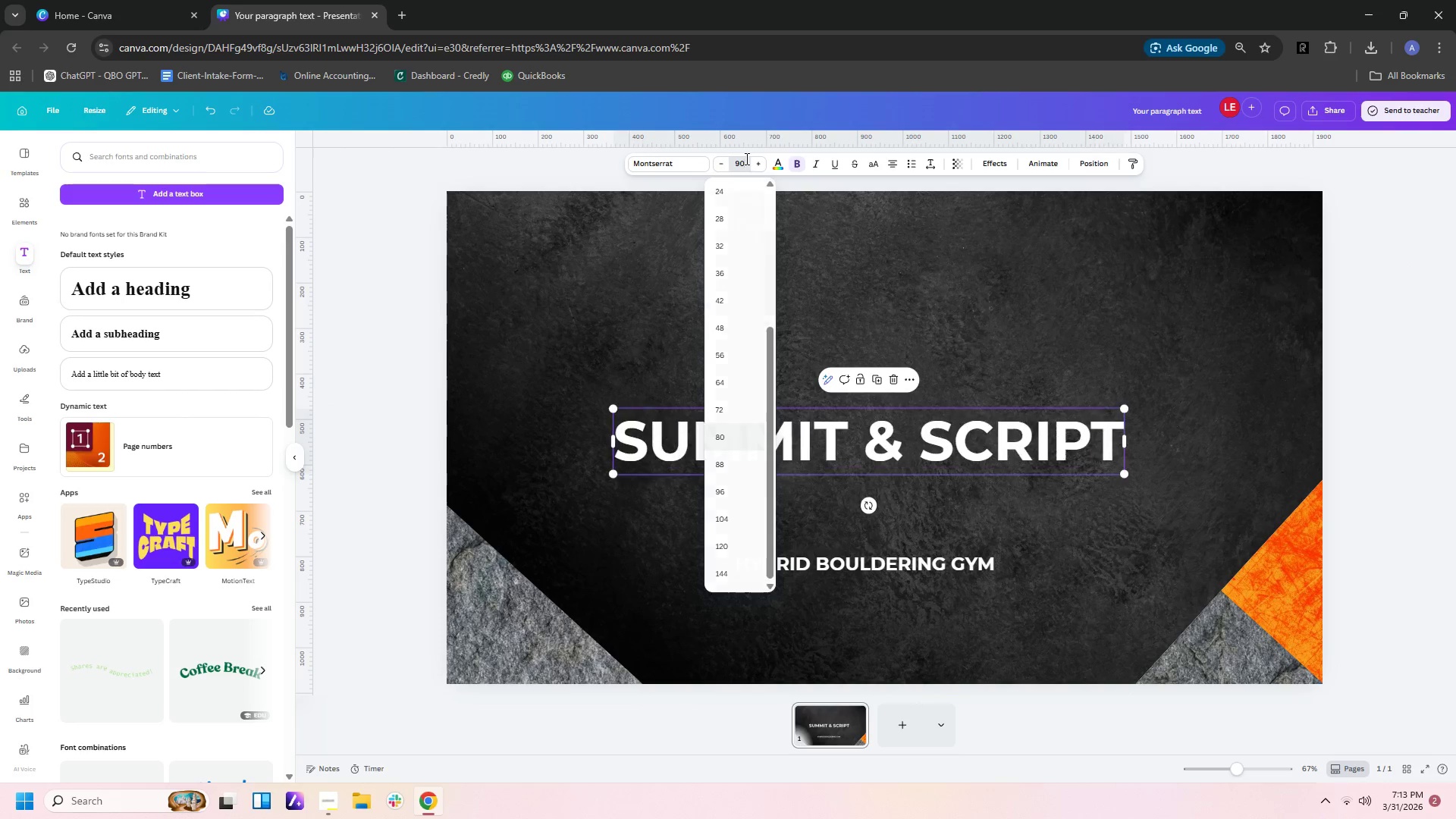 
key(Enter)
 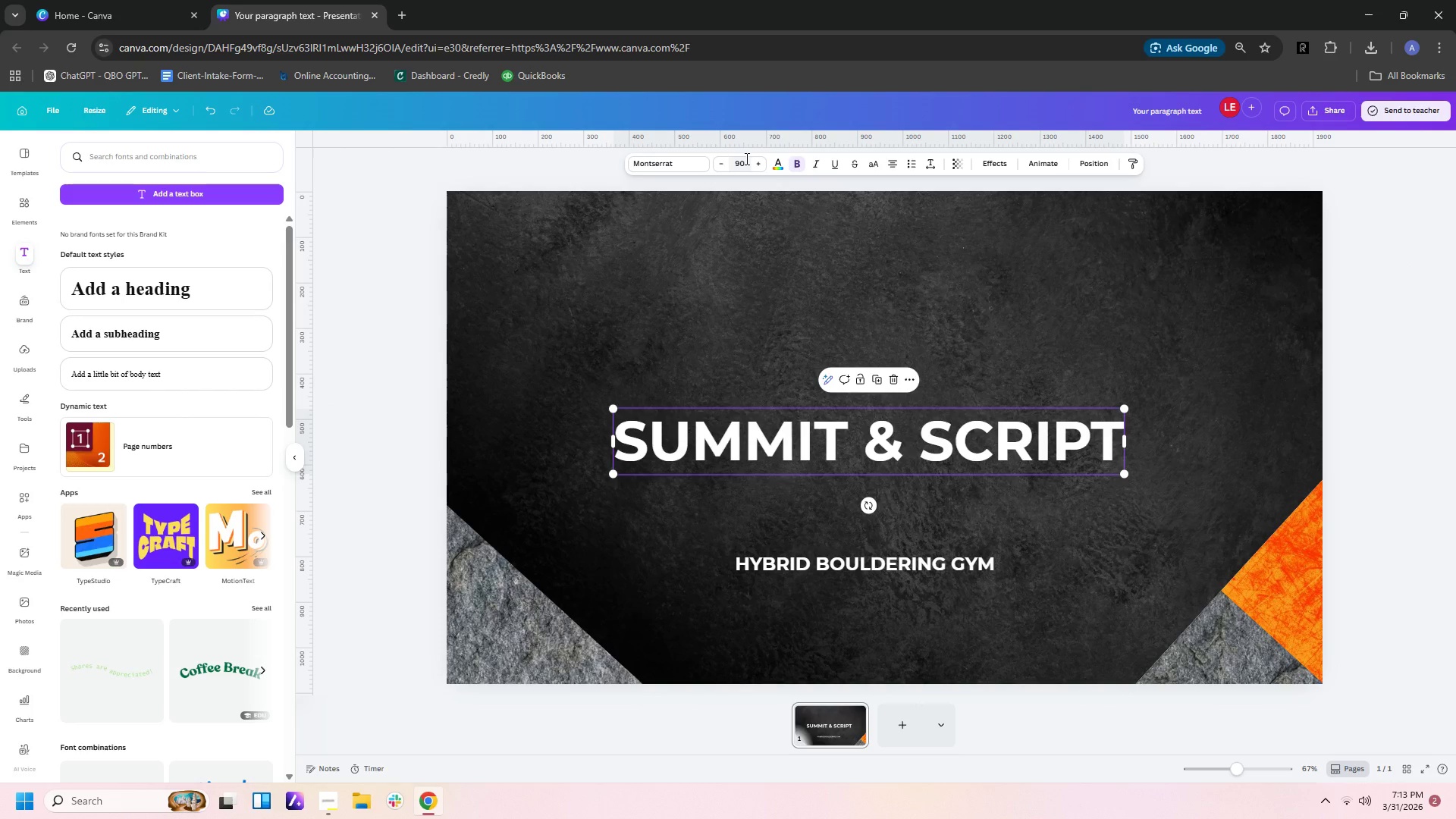 
left_click([745, 158])
 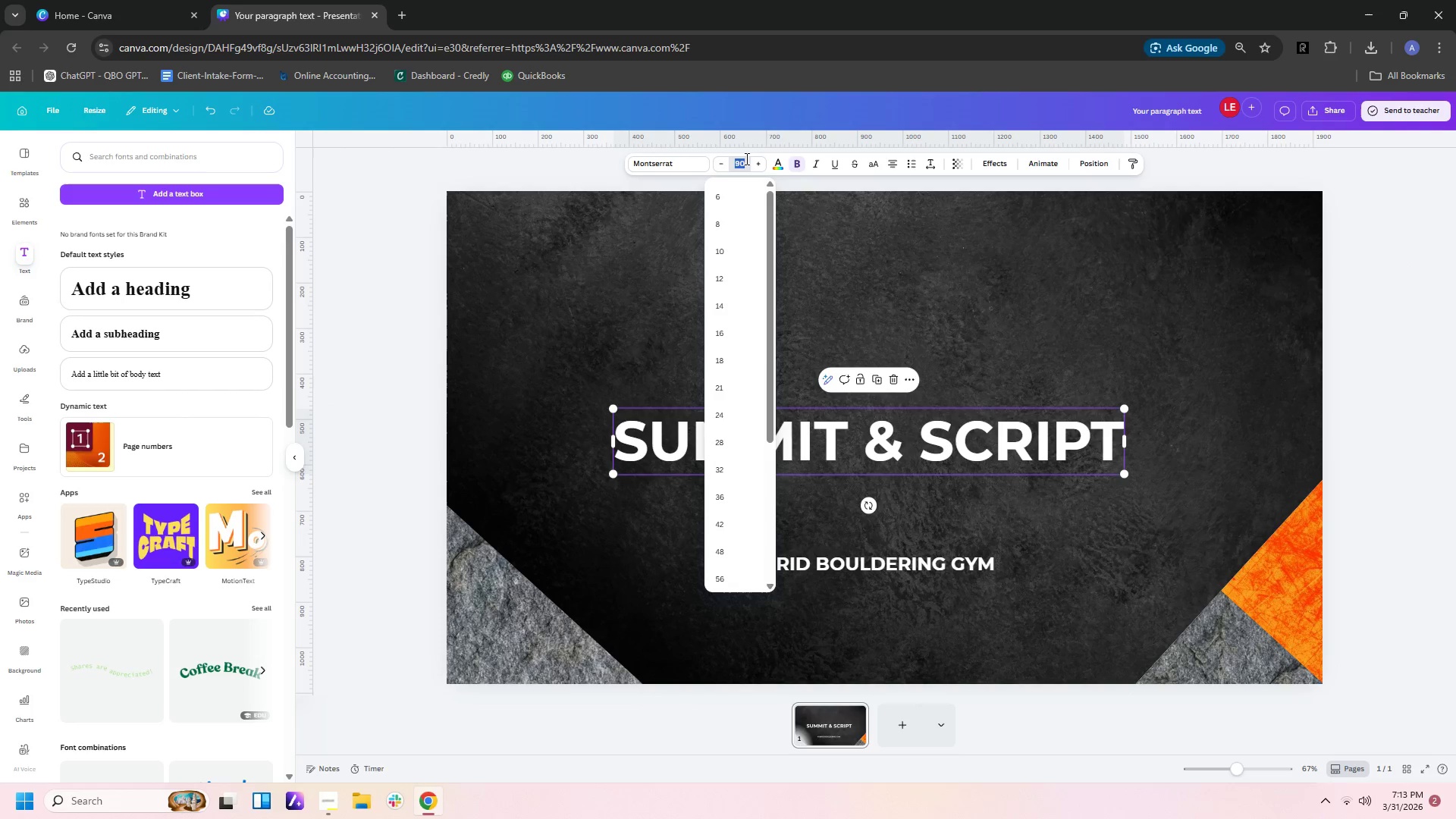 
type(100)
 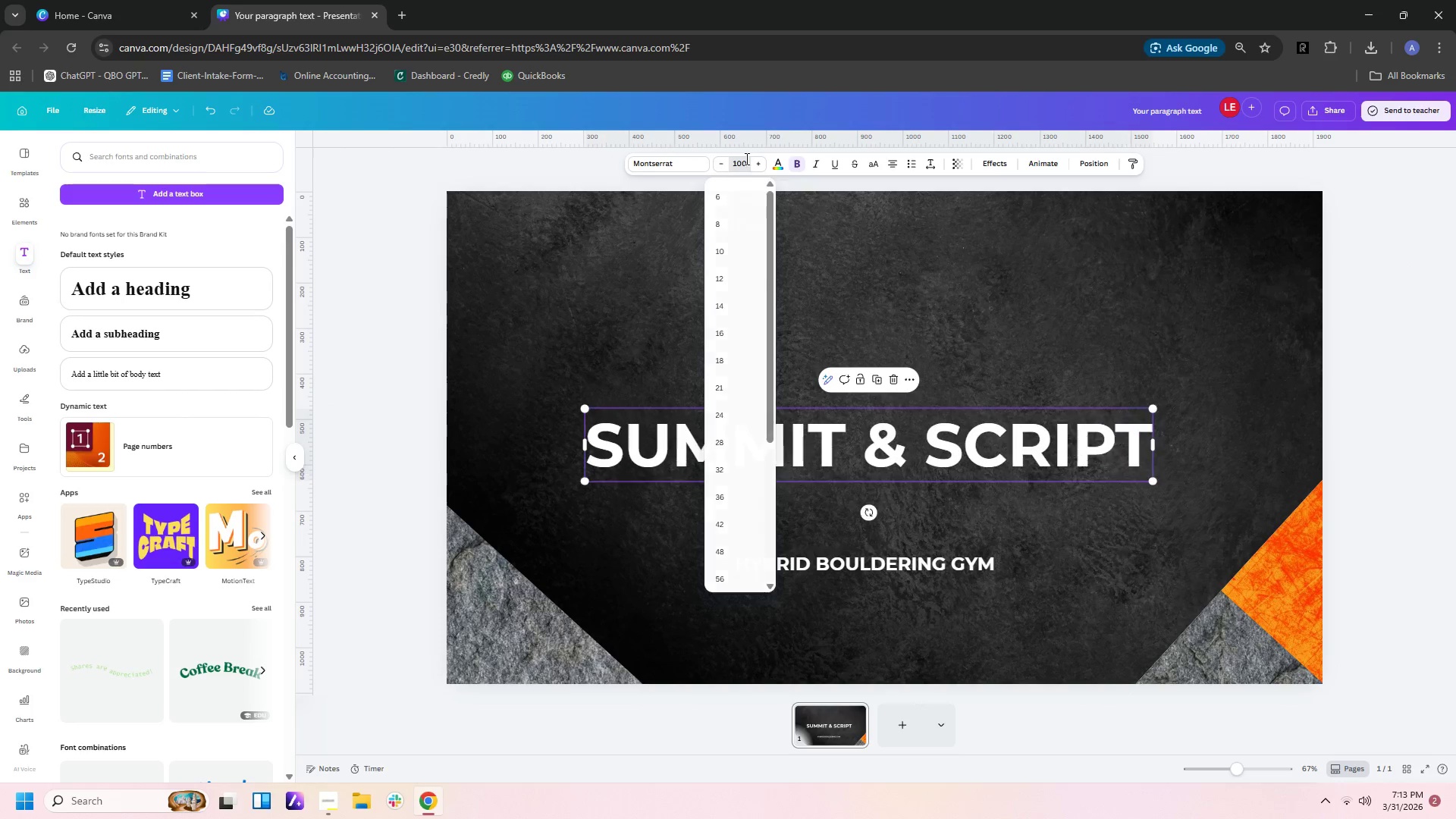 
key(Enter)
 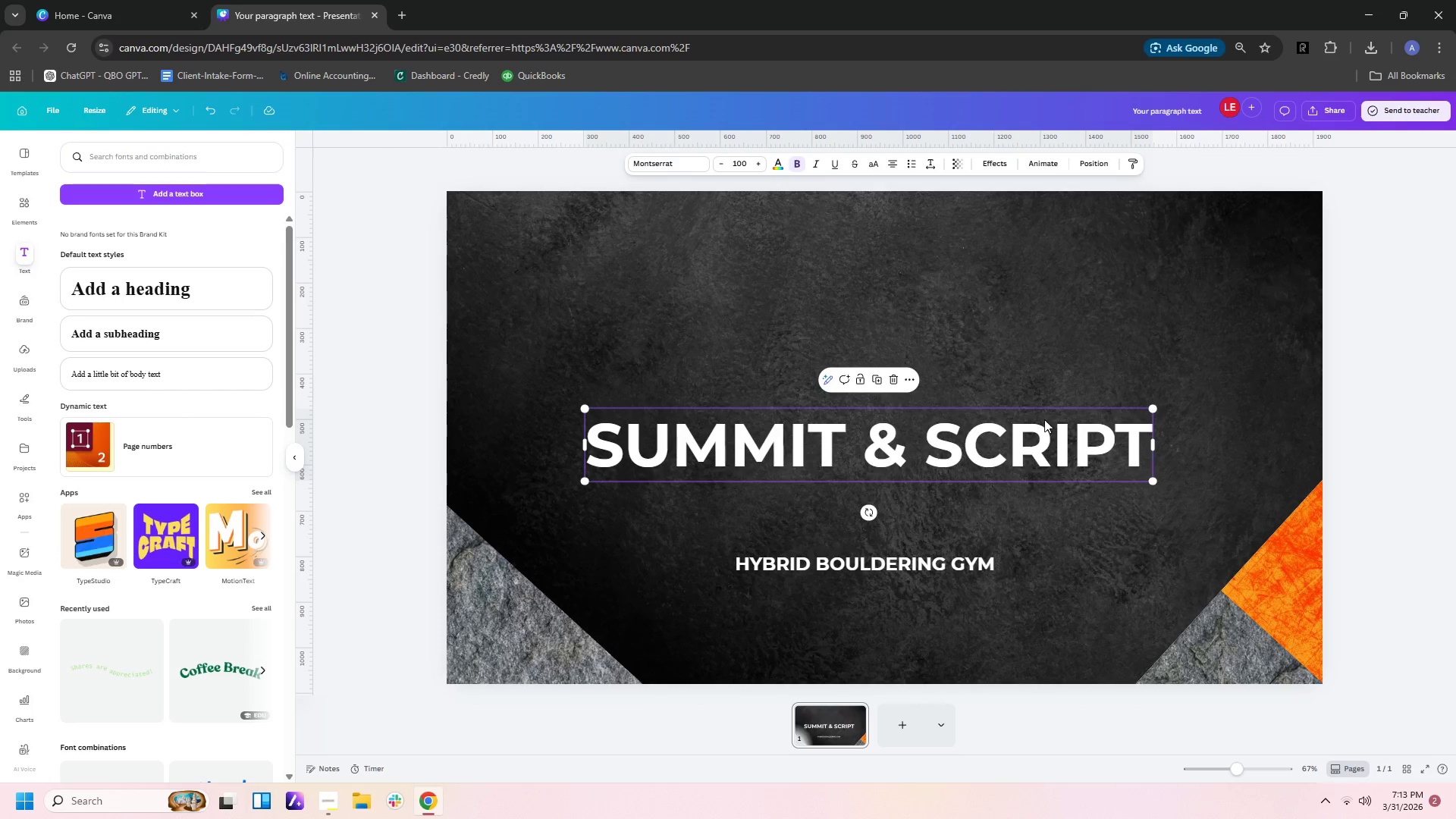 
left_click_drag(start_coordinate=[1038, 450], to_coordinate=[1049, 456])
 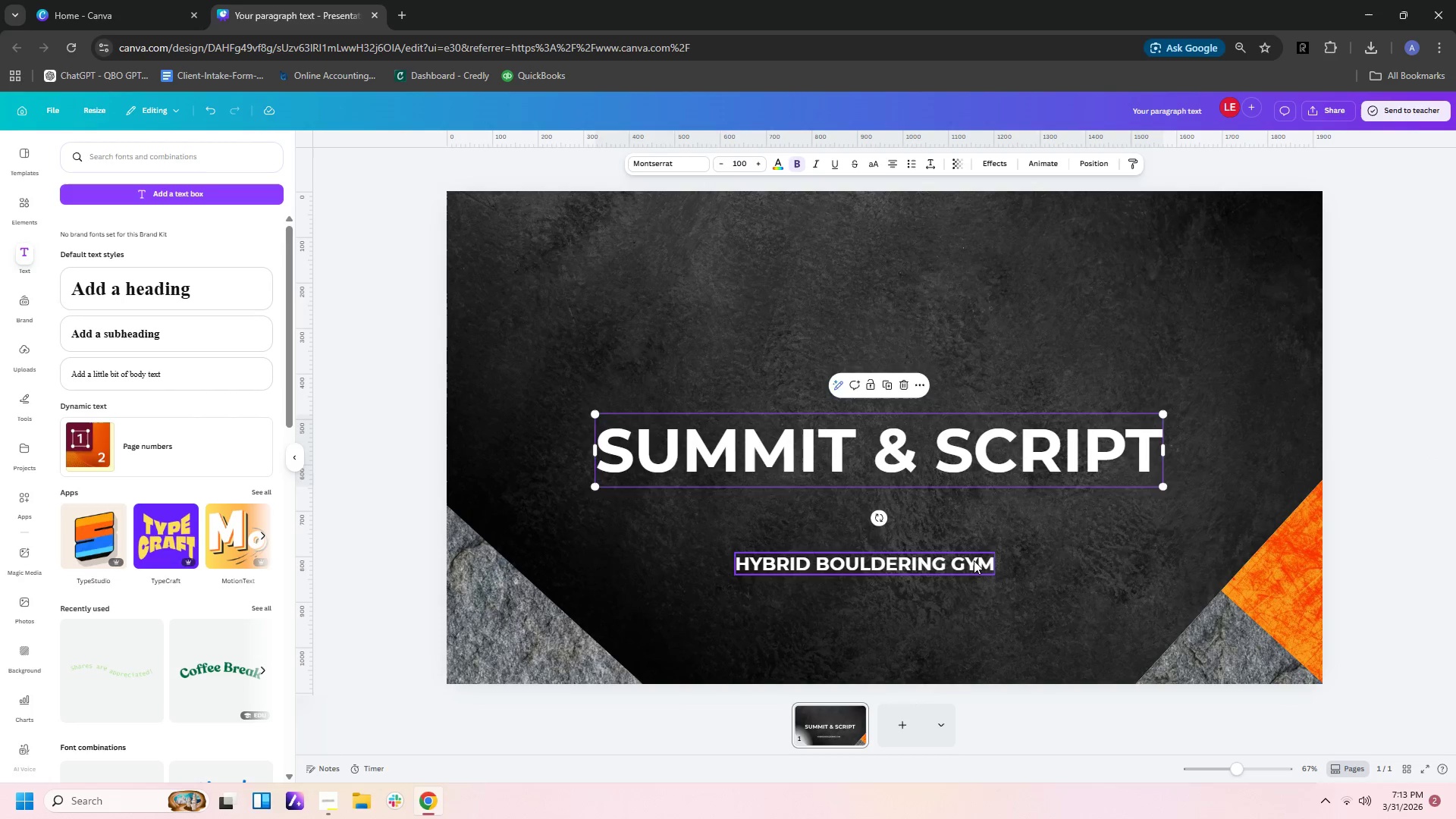 
left_click([973, 560])
 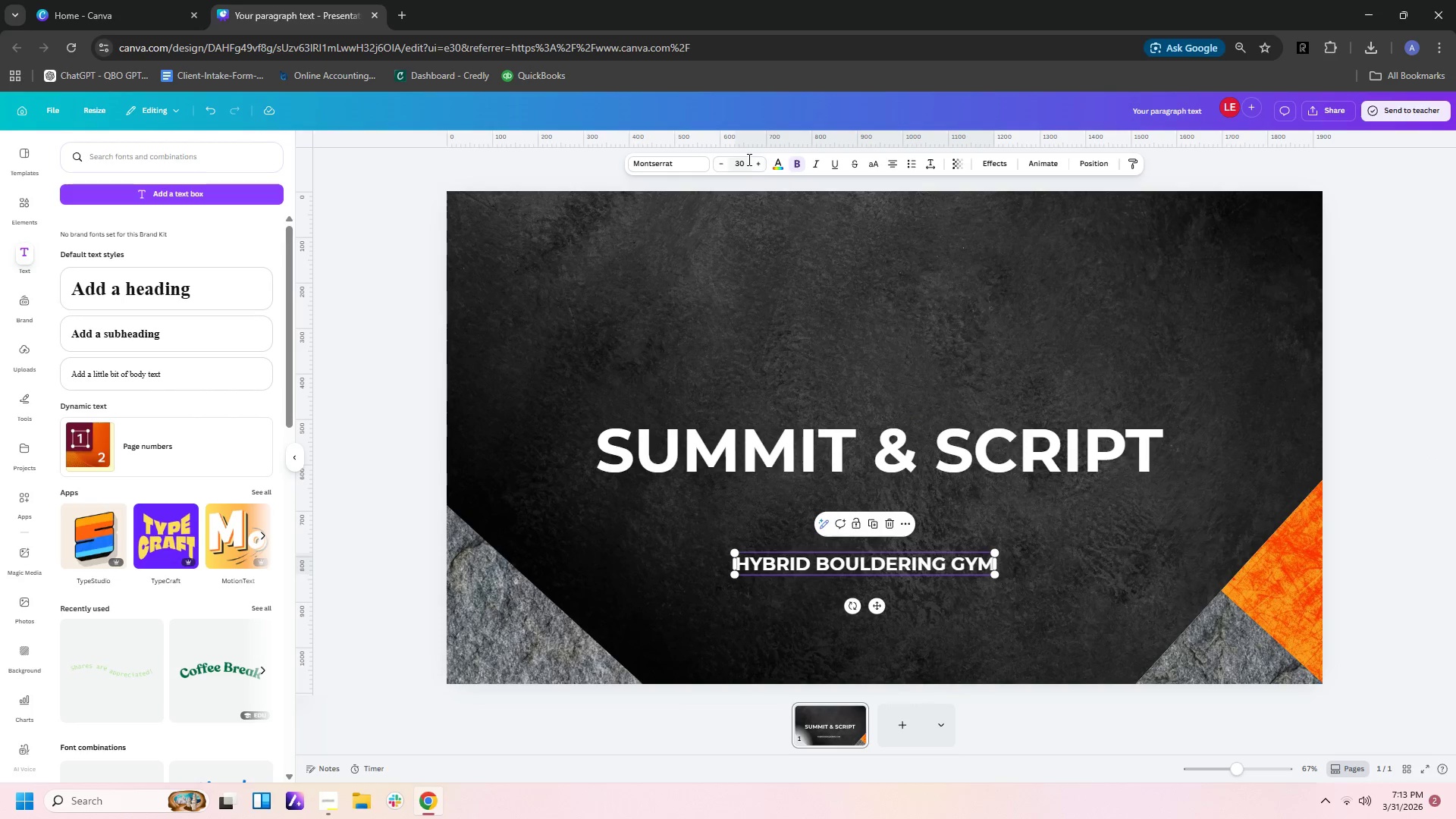 
left_click([744, 162])
 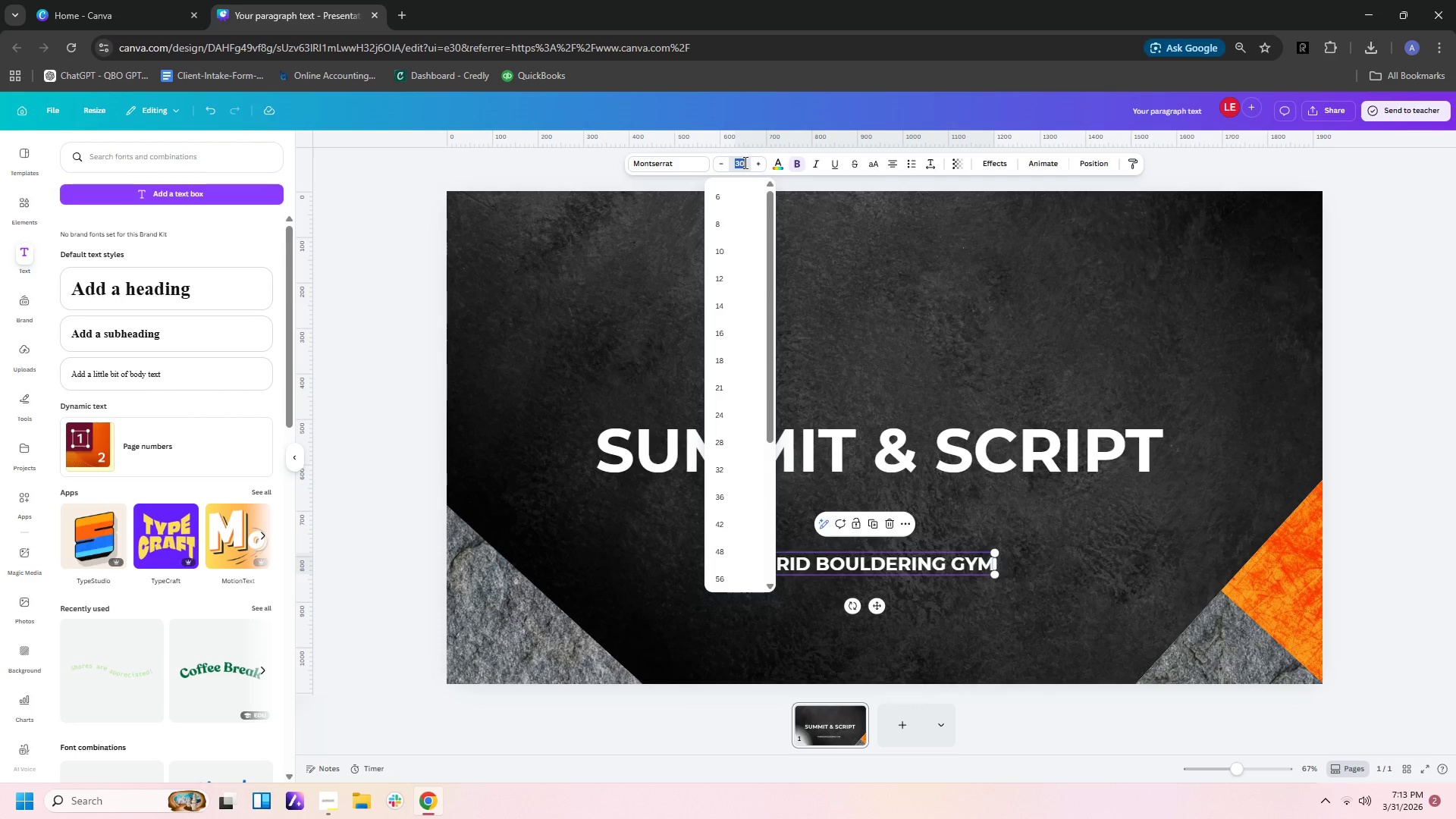 
type(40)
 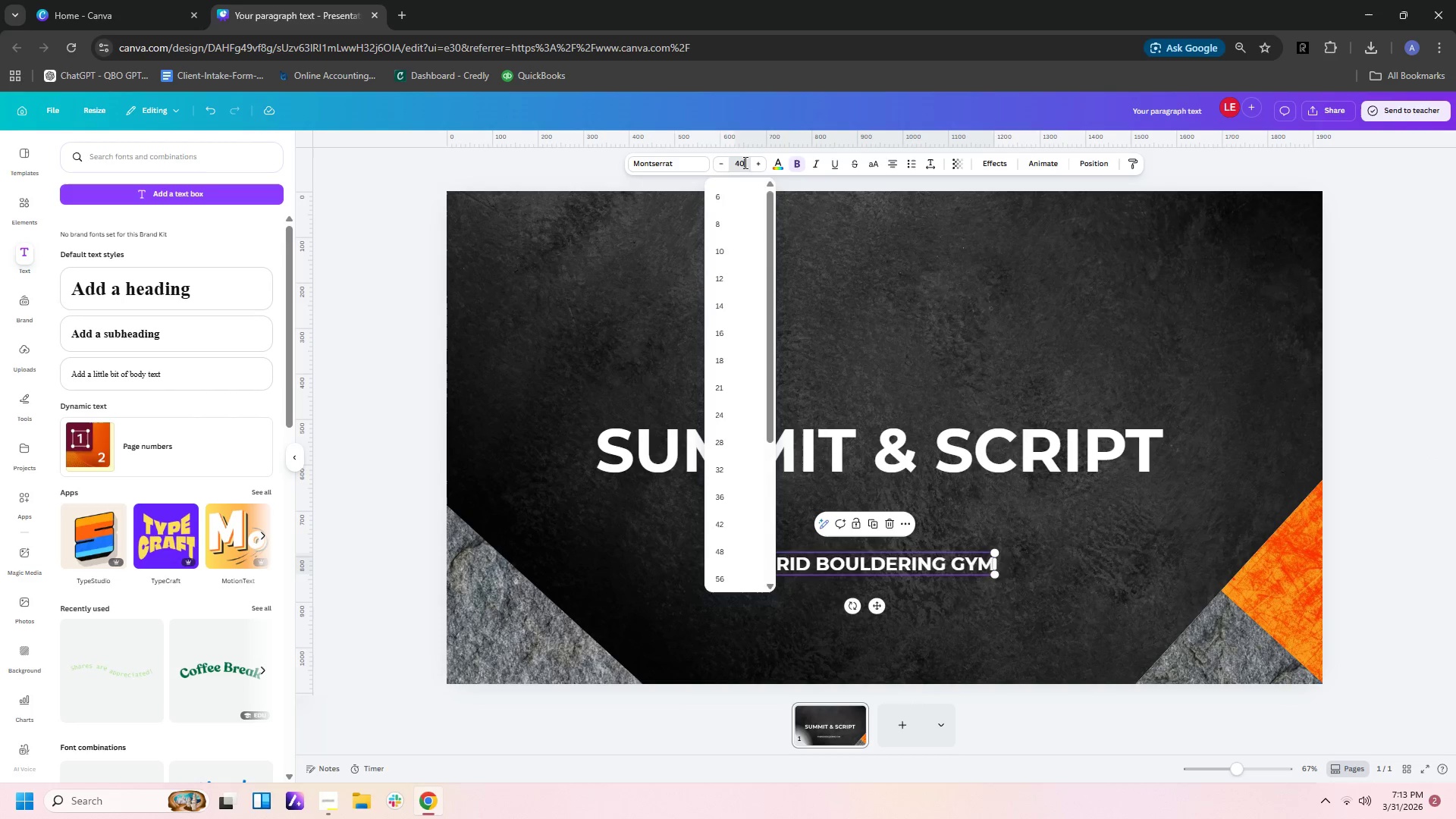 
key(Enter)
 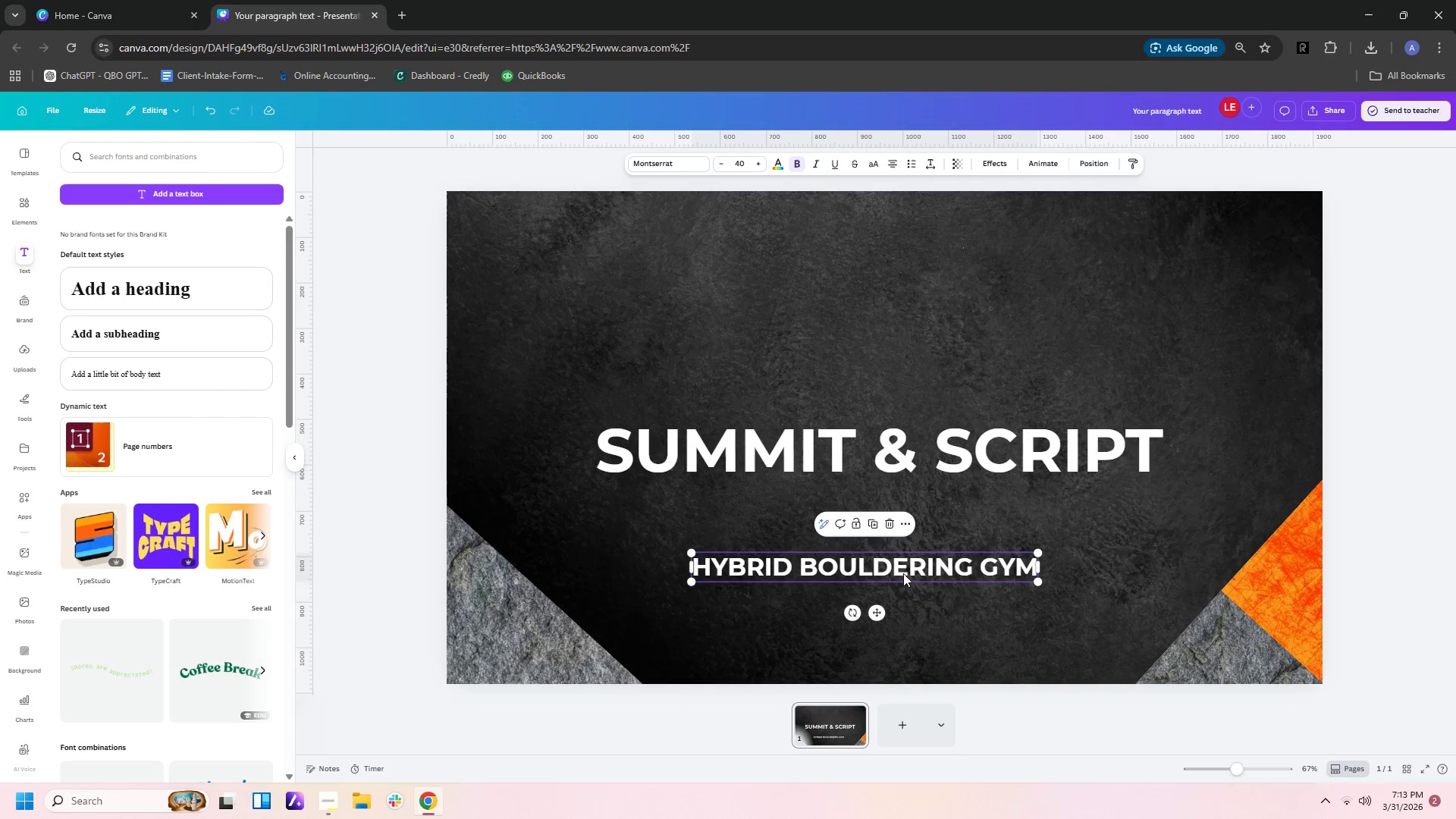 
left_click_drag(start_coordinate=[905, 574], to_coordinate=[908, 563])
 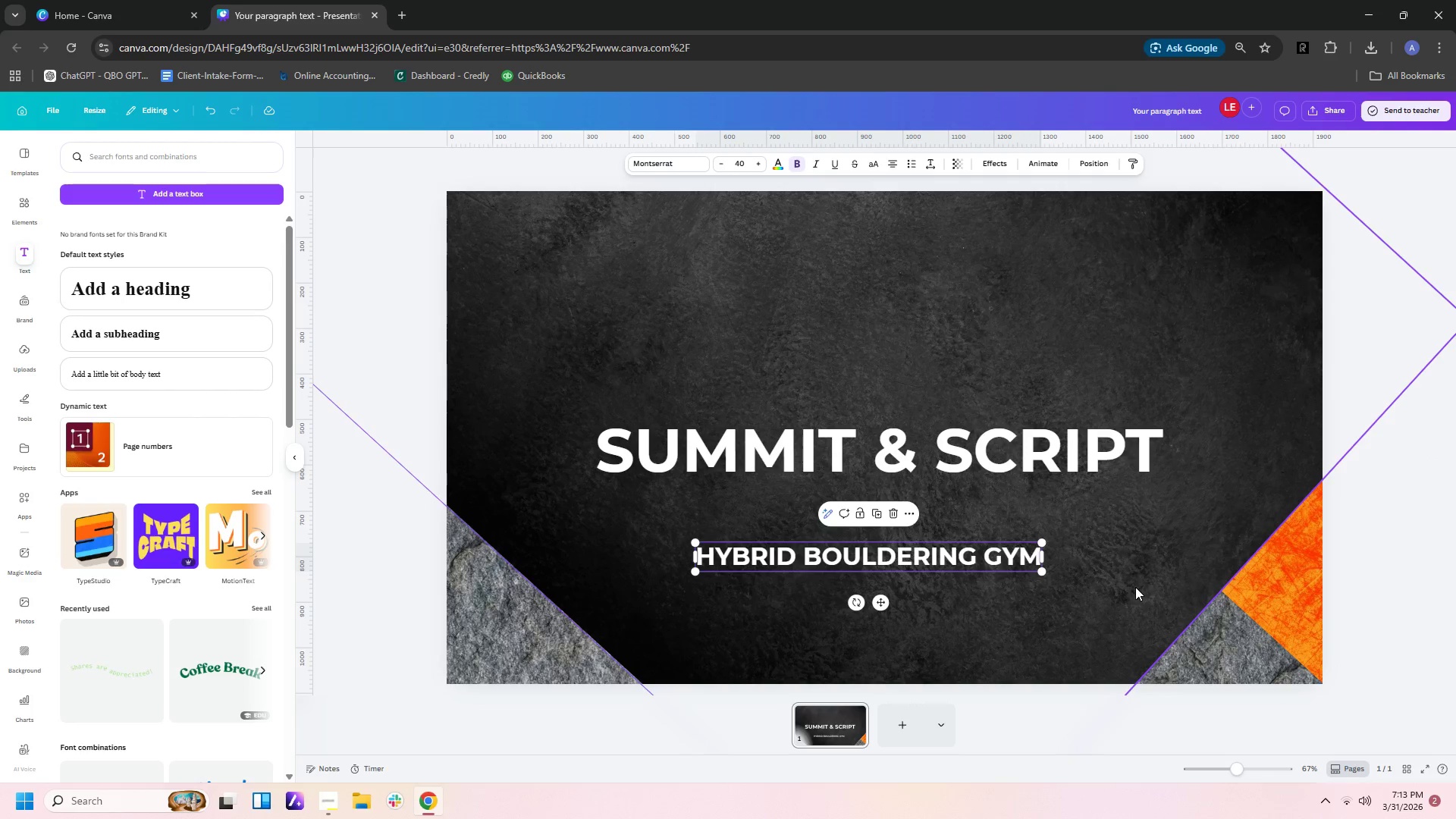 
left_click([1133, 588])
 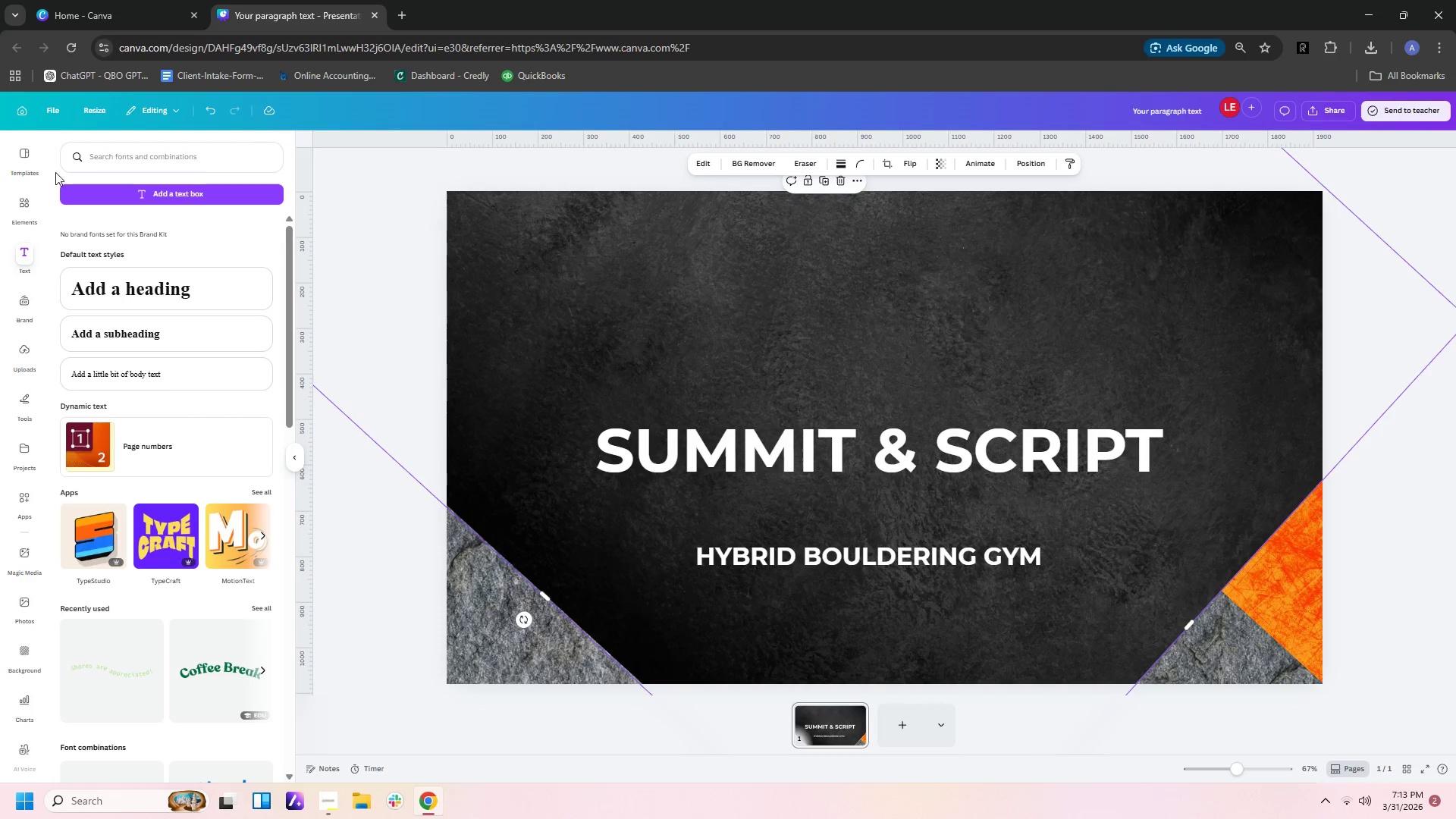 
left_click([21, 206])
 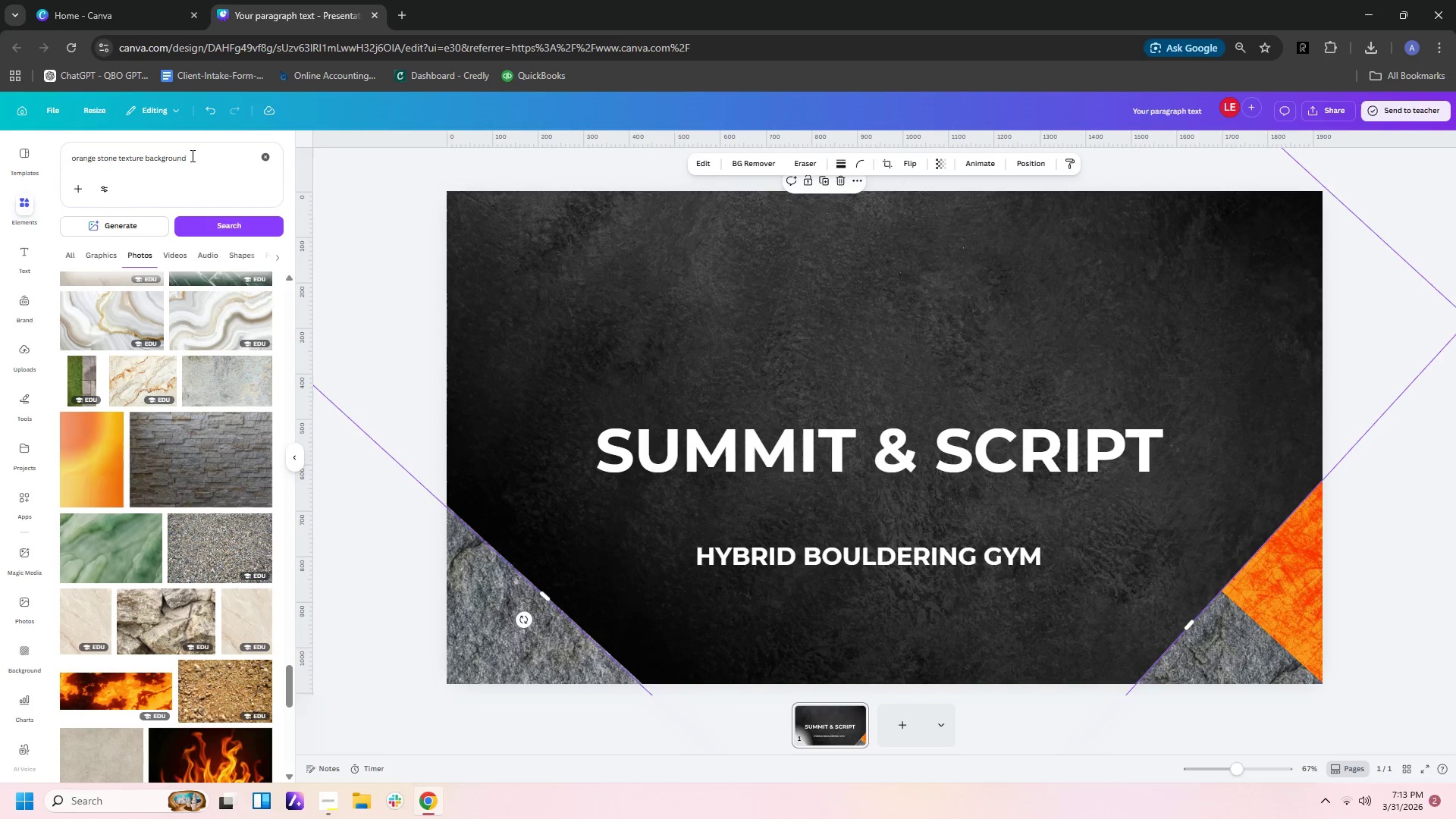 
left_click_drag(start_coordinate=[196, 155], to_coordinate=[0, 140])
 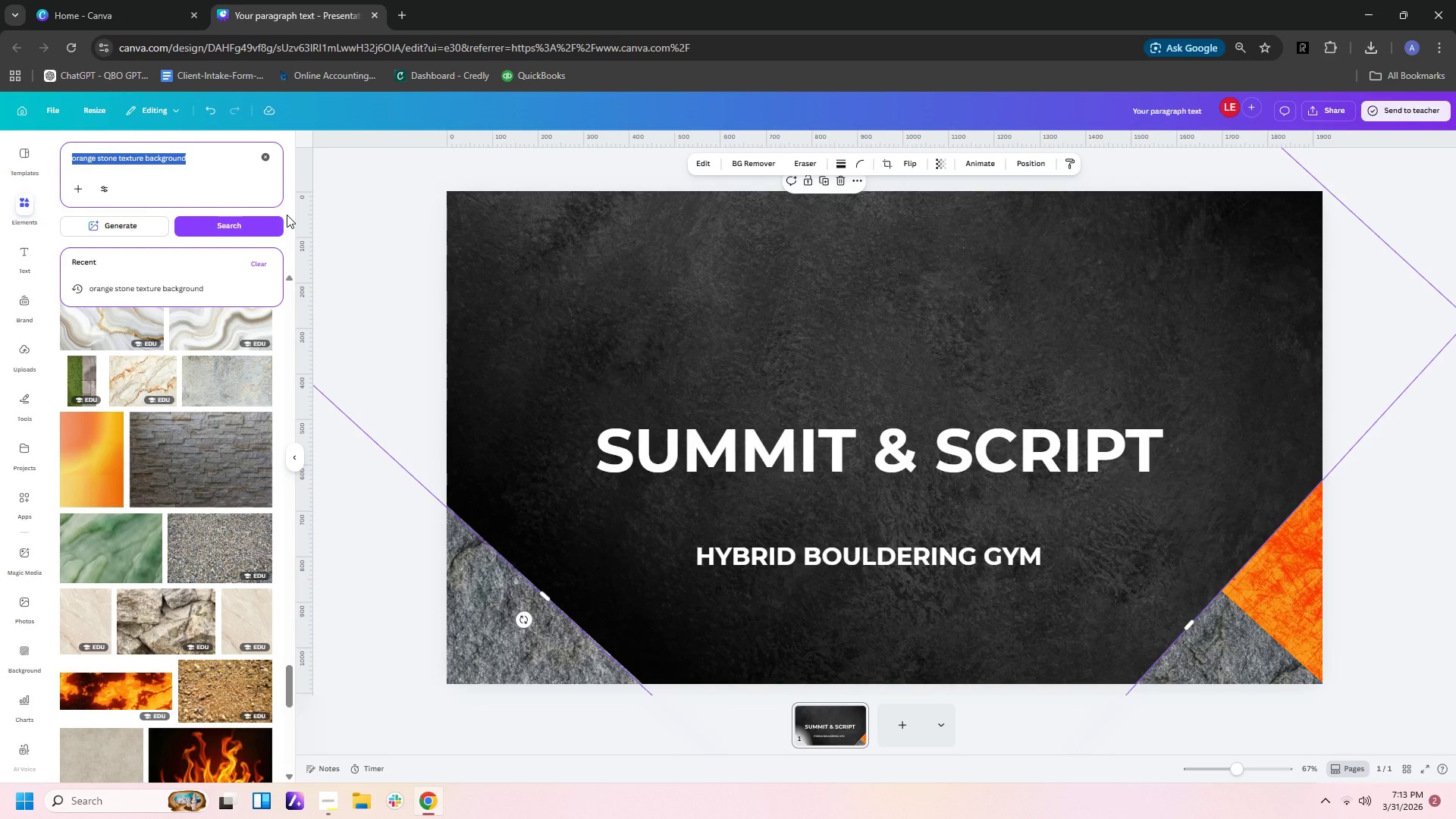 
type(mountain)
 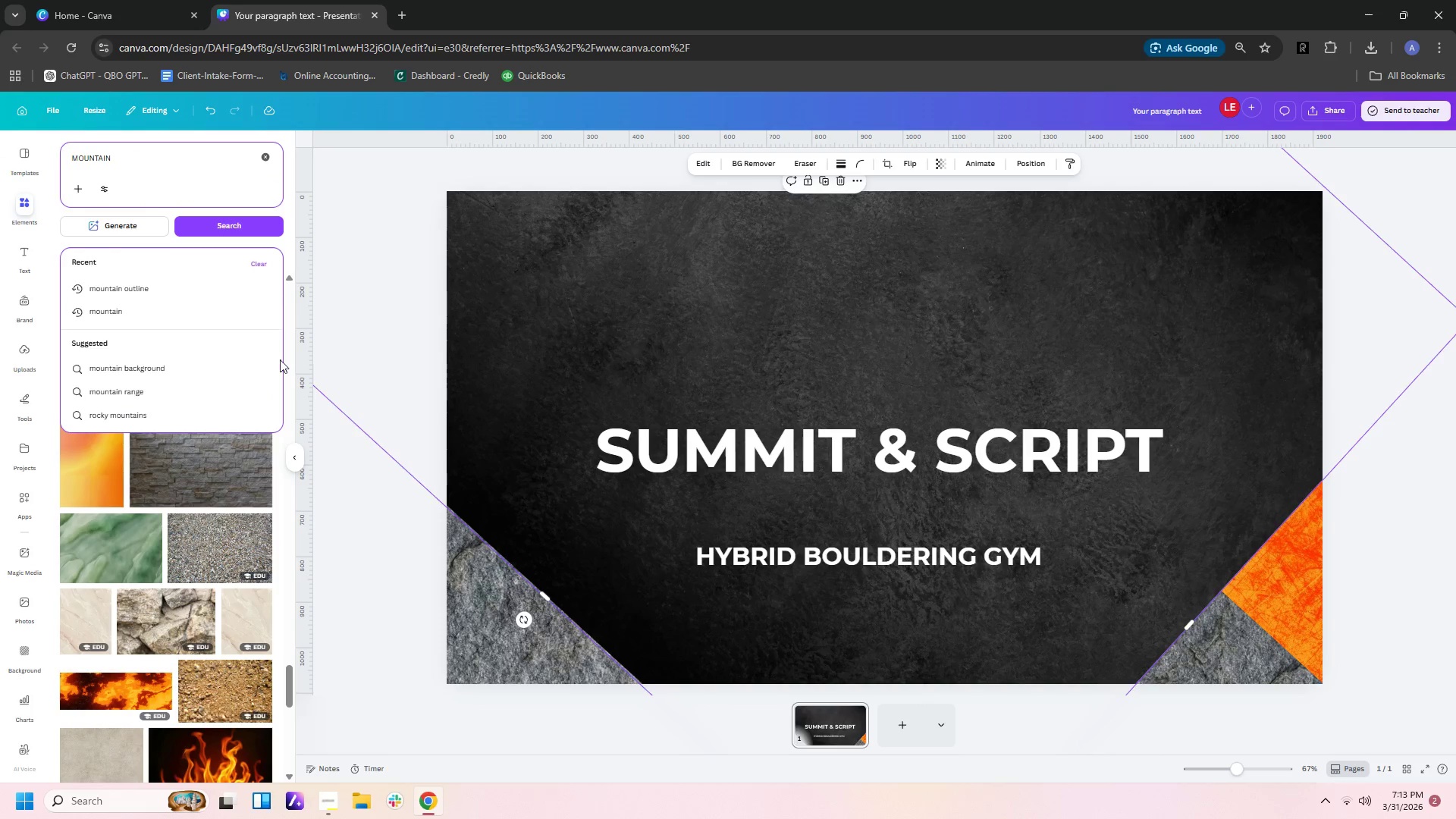 
left_click([118, 312])
 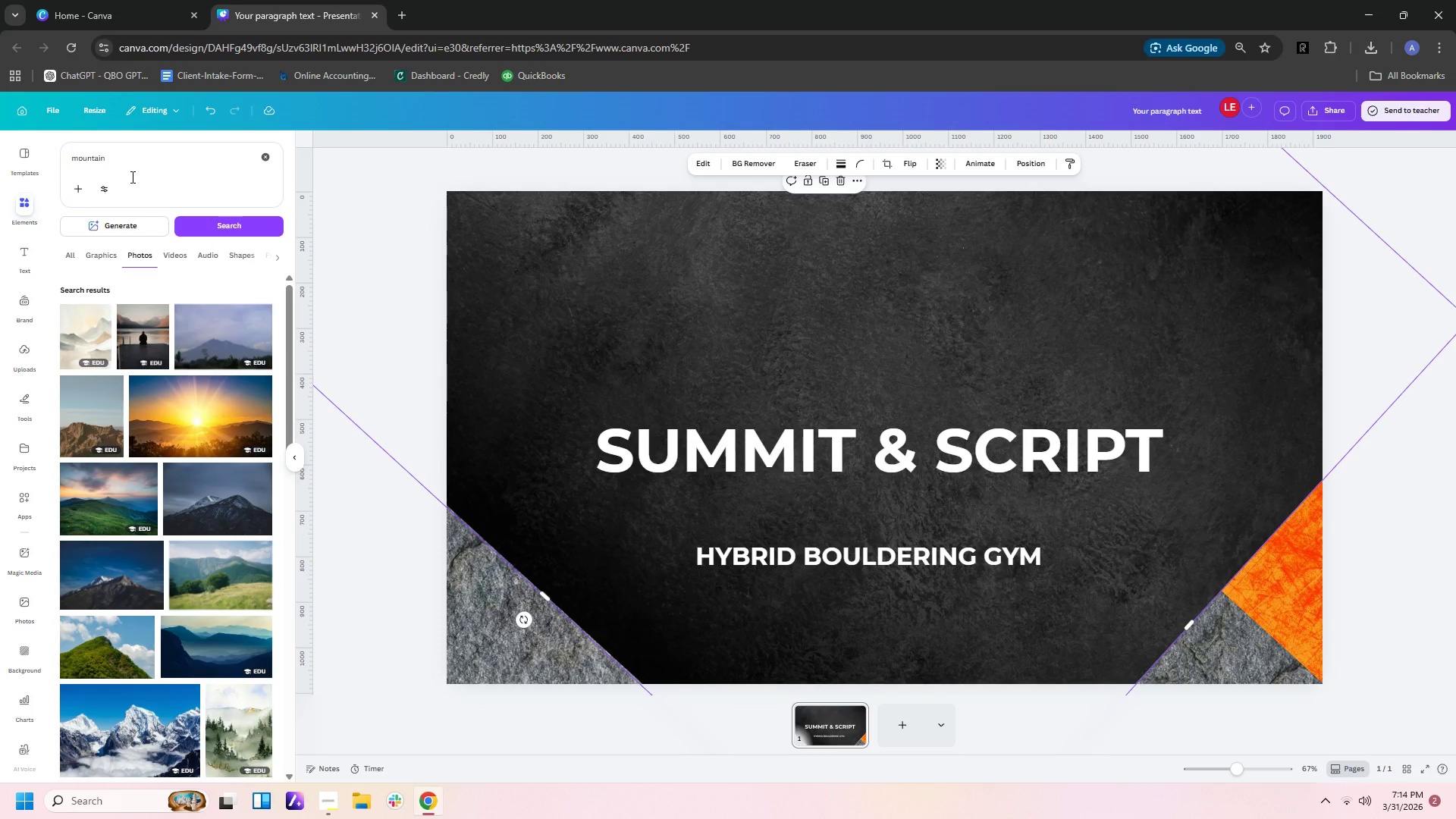 
wait(7.36)
 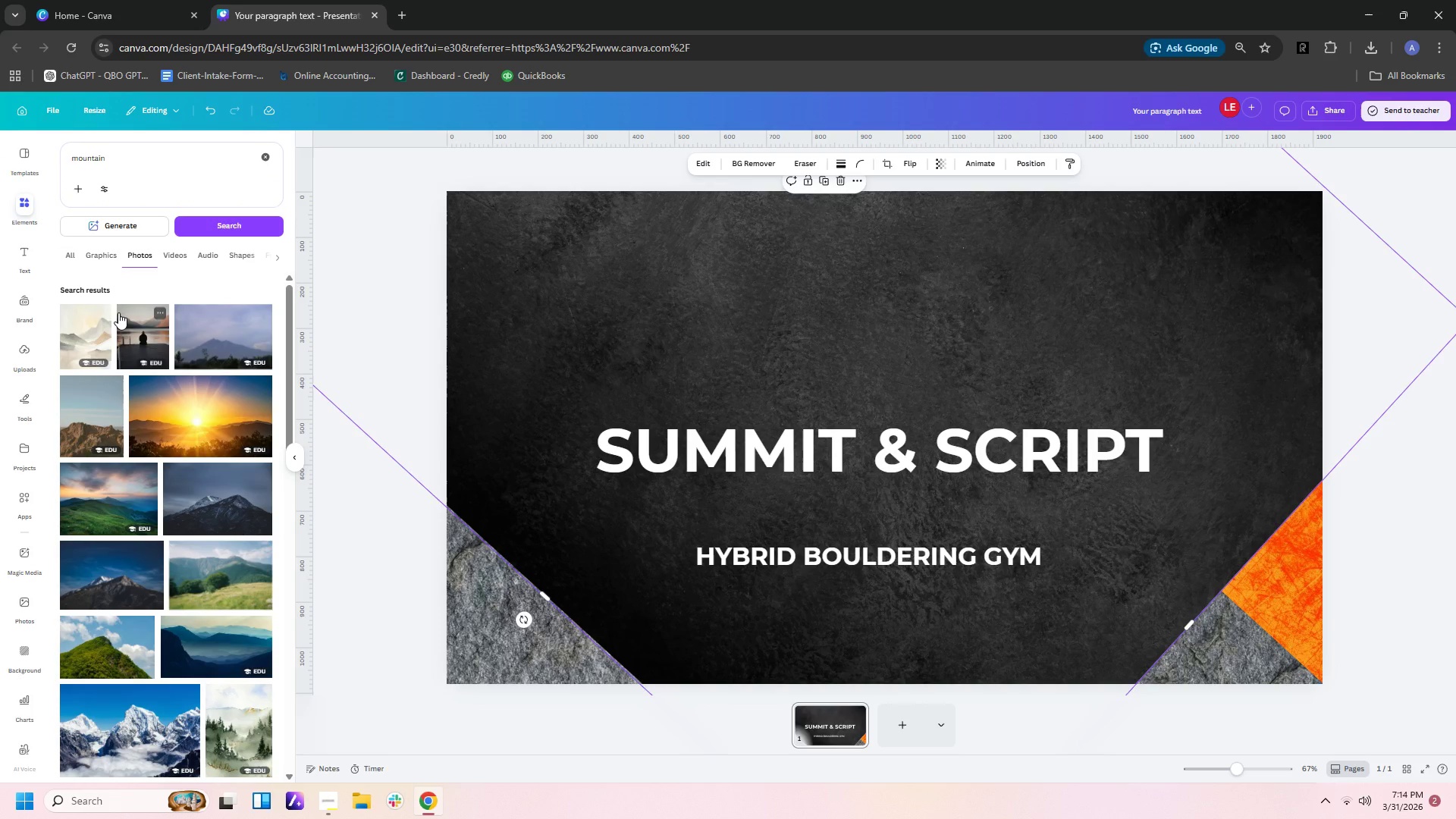 
left_click([93, 255])
 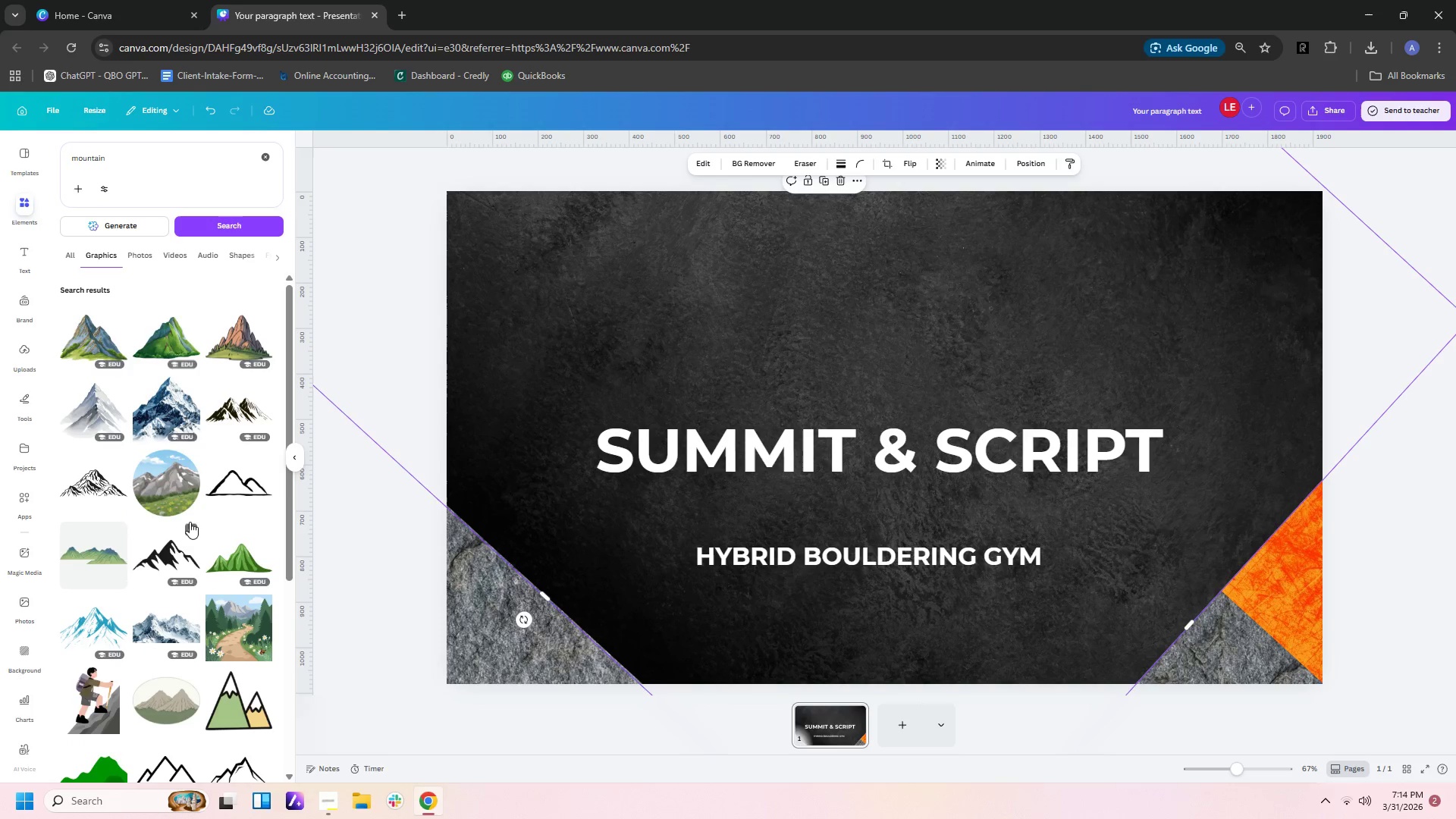 
scroll: coordinate [183, 553], scroll_direction: down, amount: 20.0
 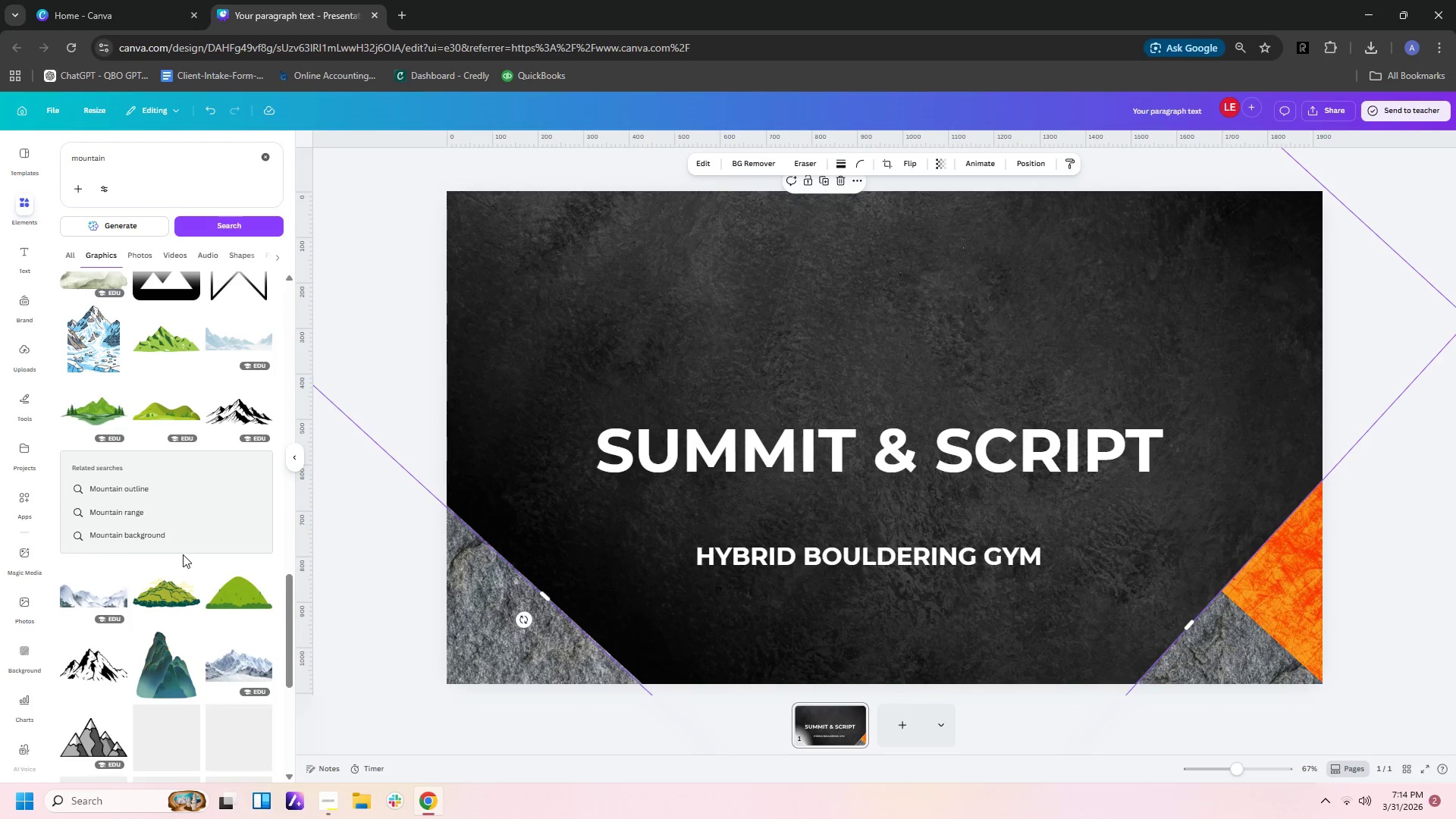 
scroll: coordinate [183, 562], scroll_direction: down, amount: 8.0
 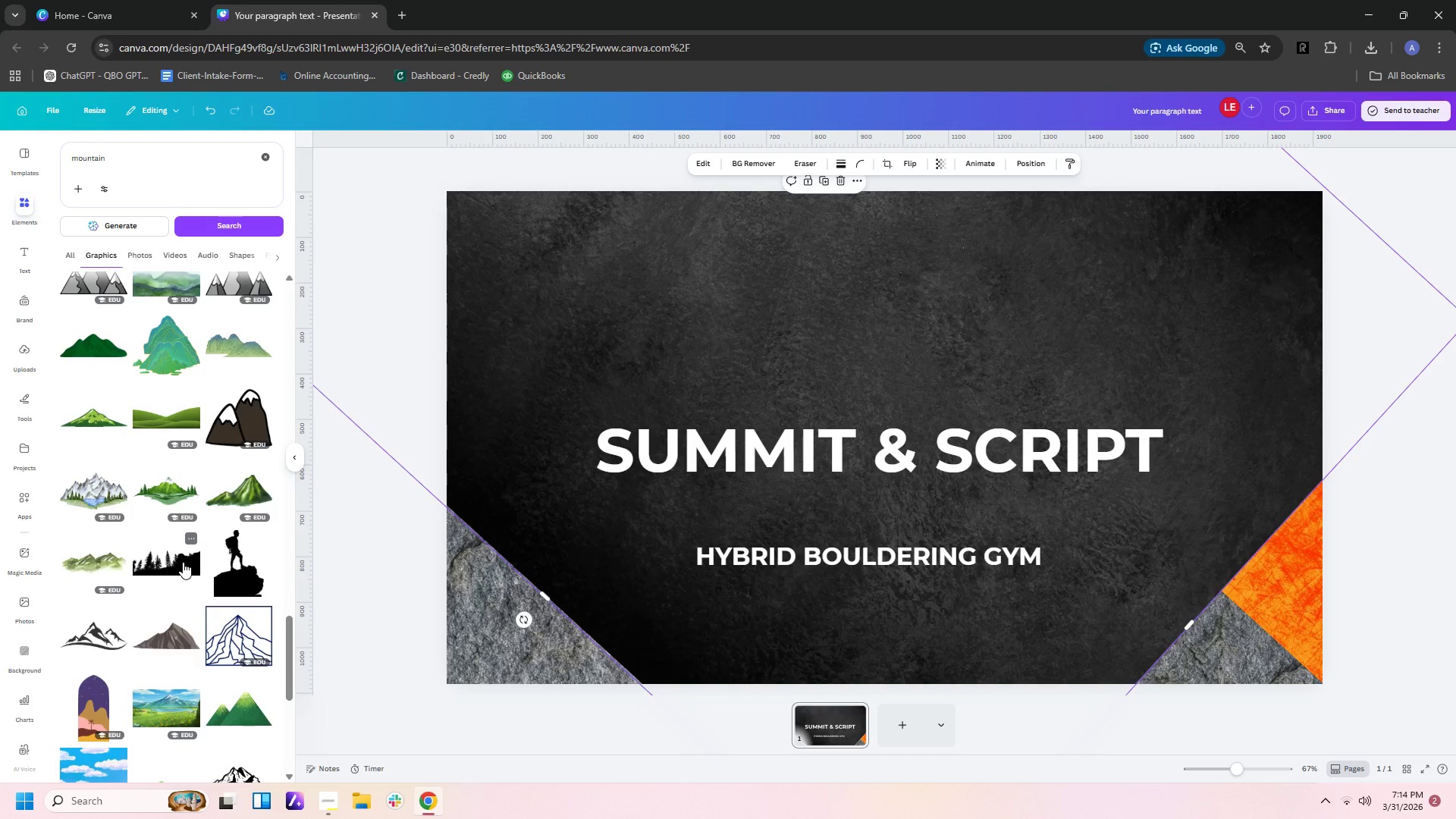 
scroll: coordinate [183, 566], scroll_direction: down, amount: 11.0
 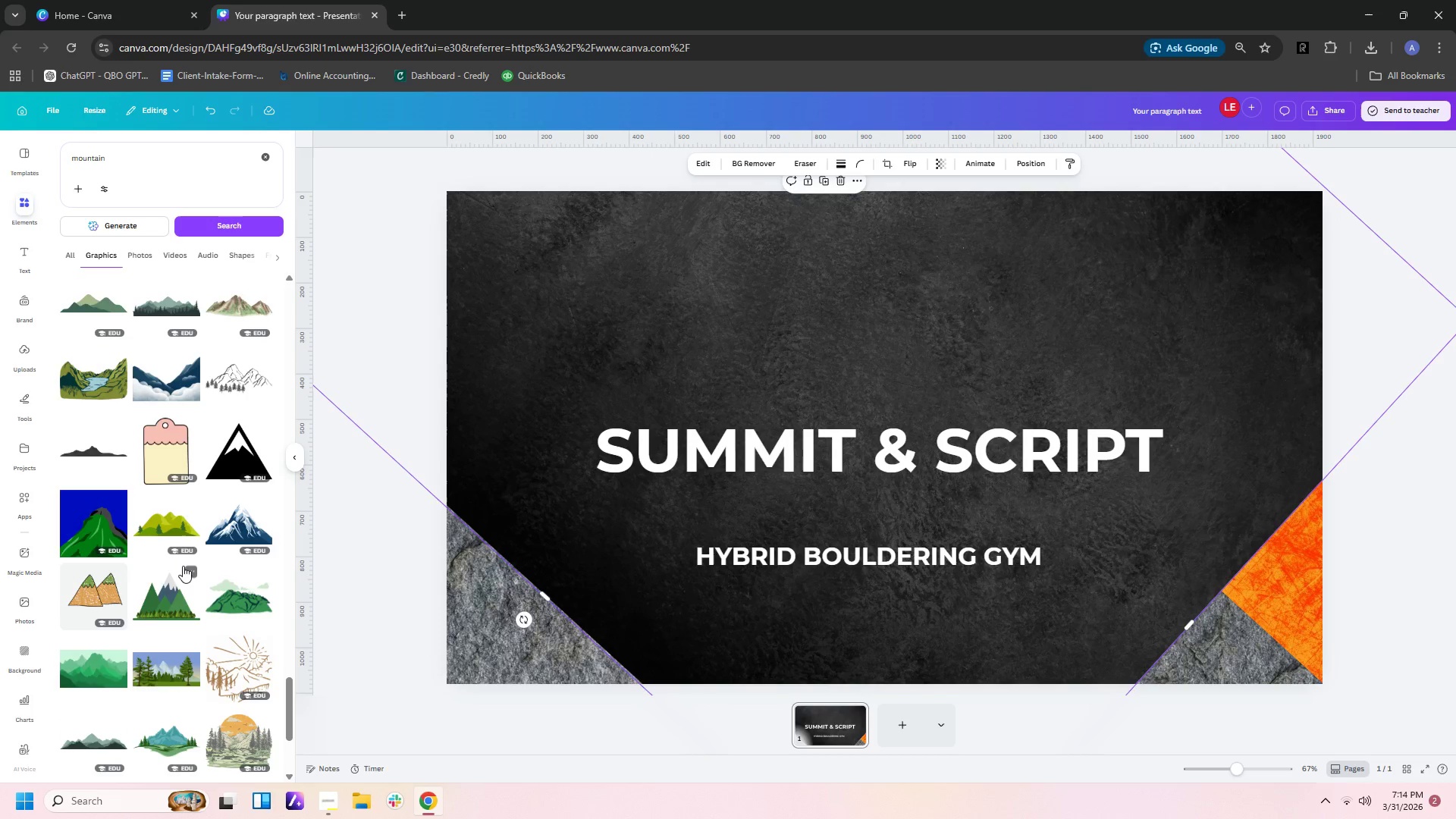 
scroll: coordinate [183, 566], scroll_direction: up, amount: 3.0
 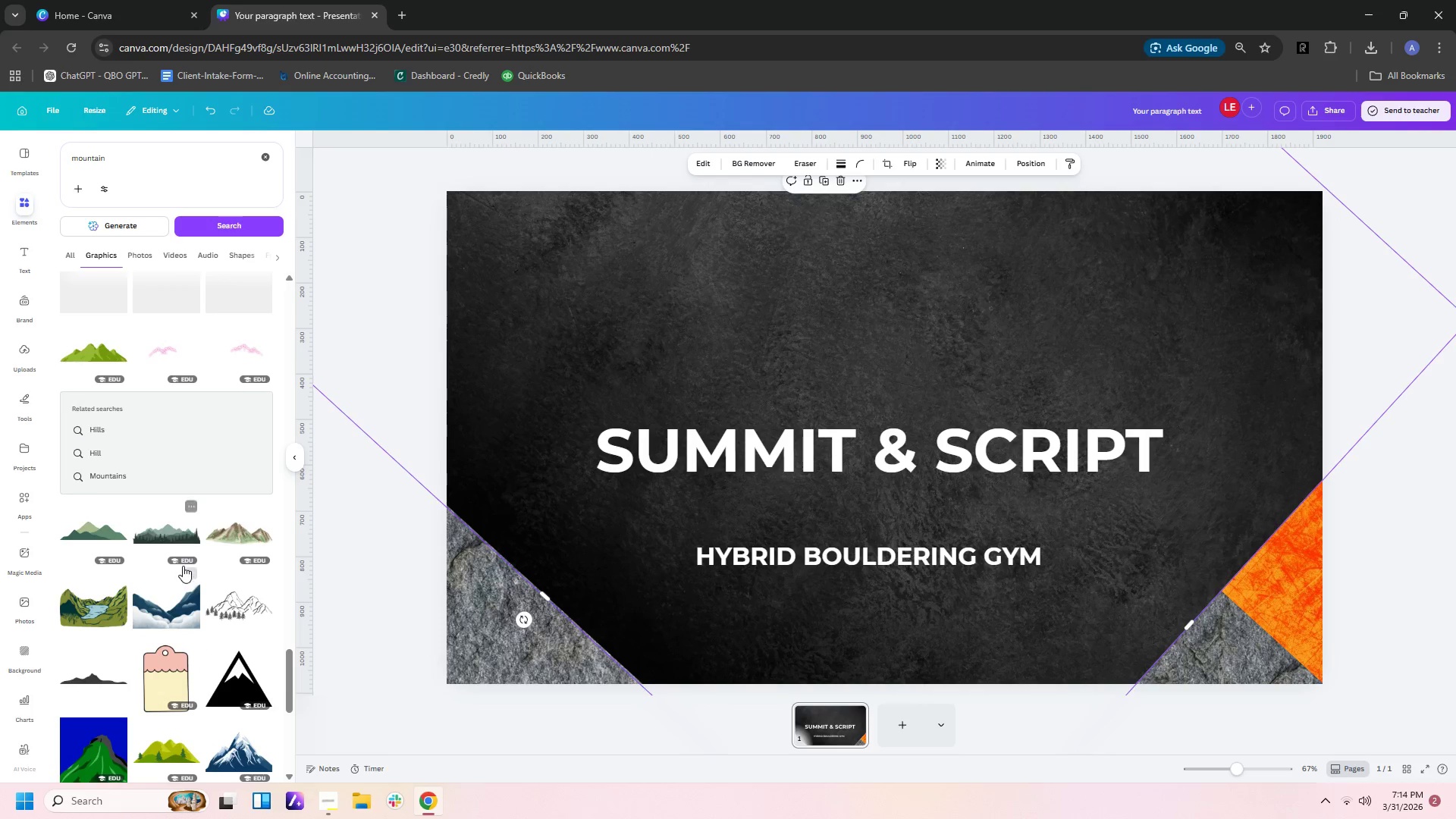 
scroll: coordinate [183, 566], scroll_direction: down, amount: 6.0
 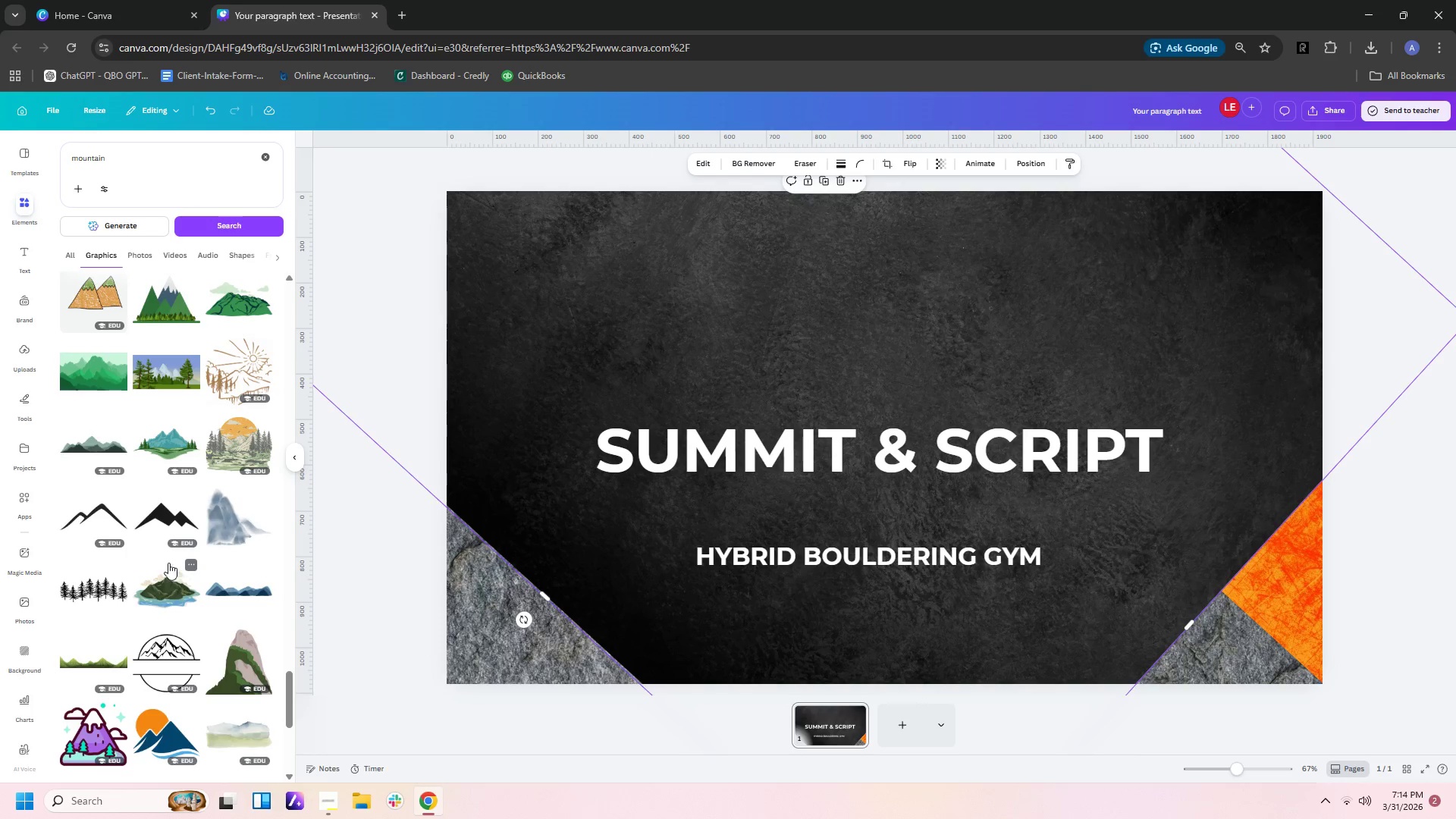 
left_click([105, 519])
 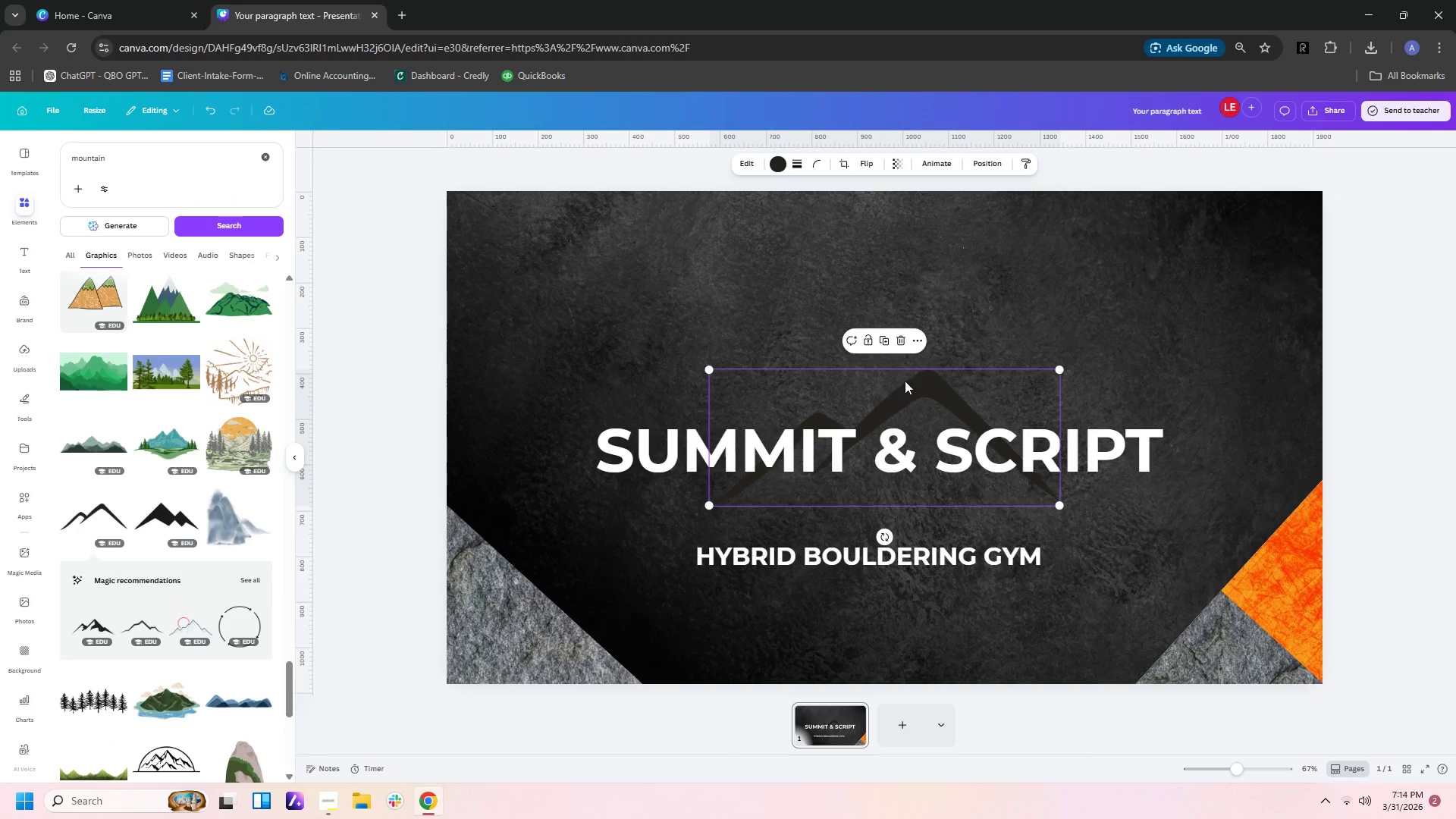 
left_click_drag(start_coordinate=[910, 390], to_coordinate=[875, 293])
 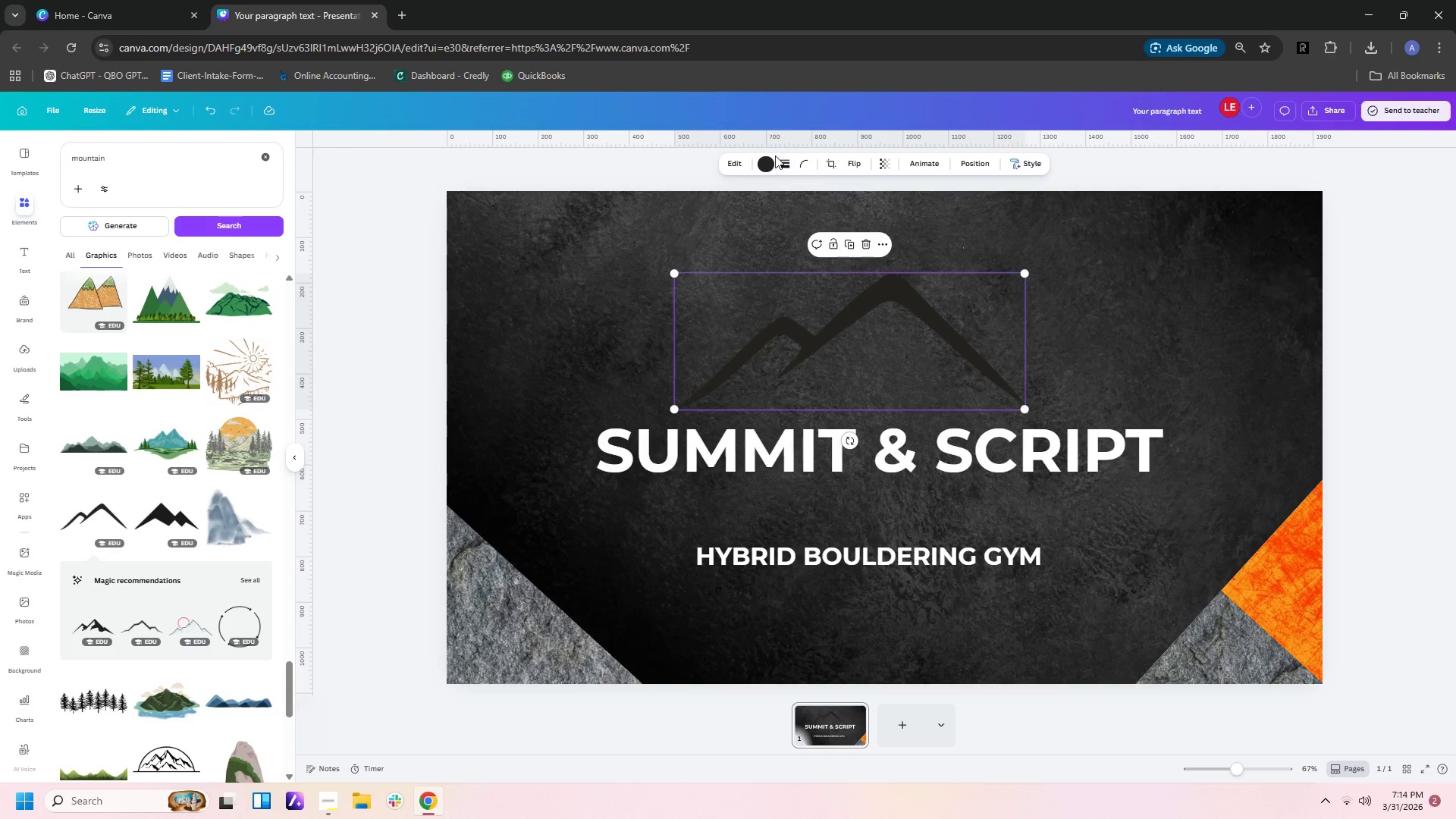 
left_click([768, 166])
 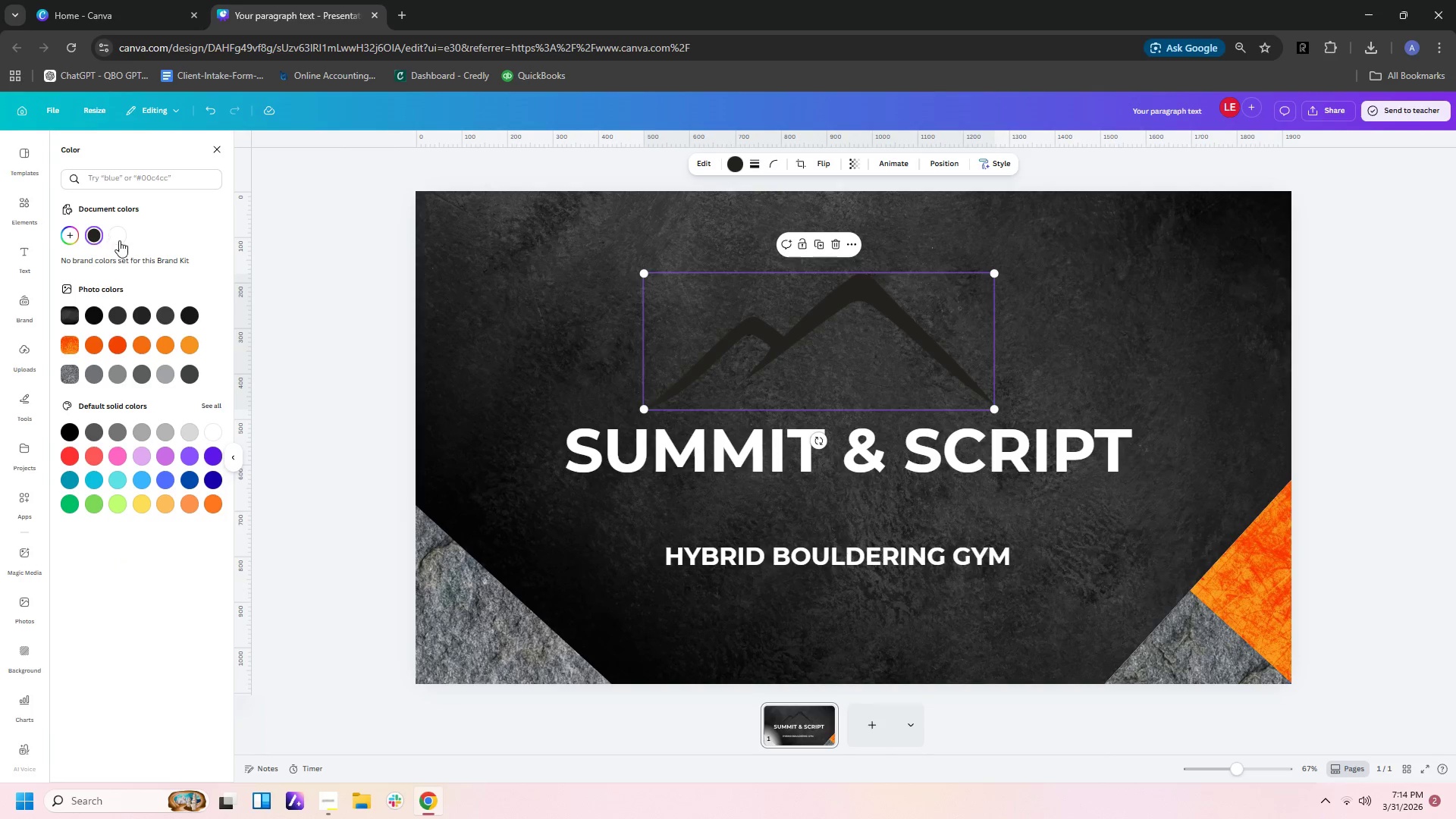 
left_click([111, 230])
 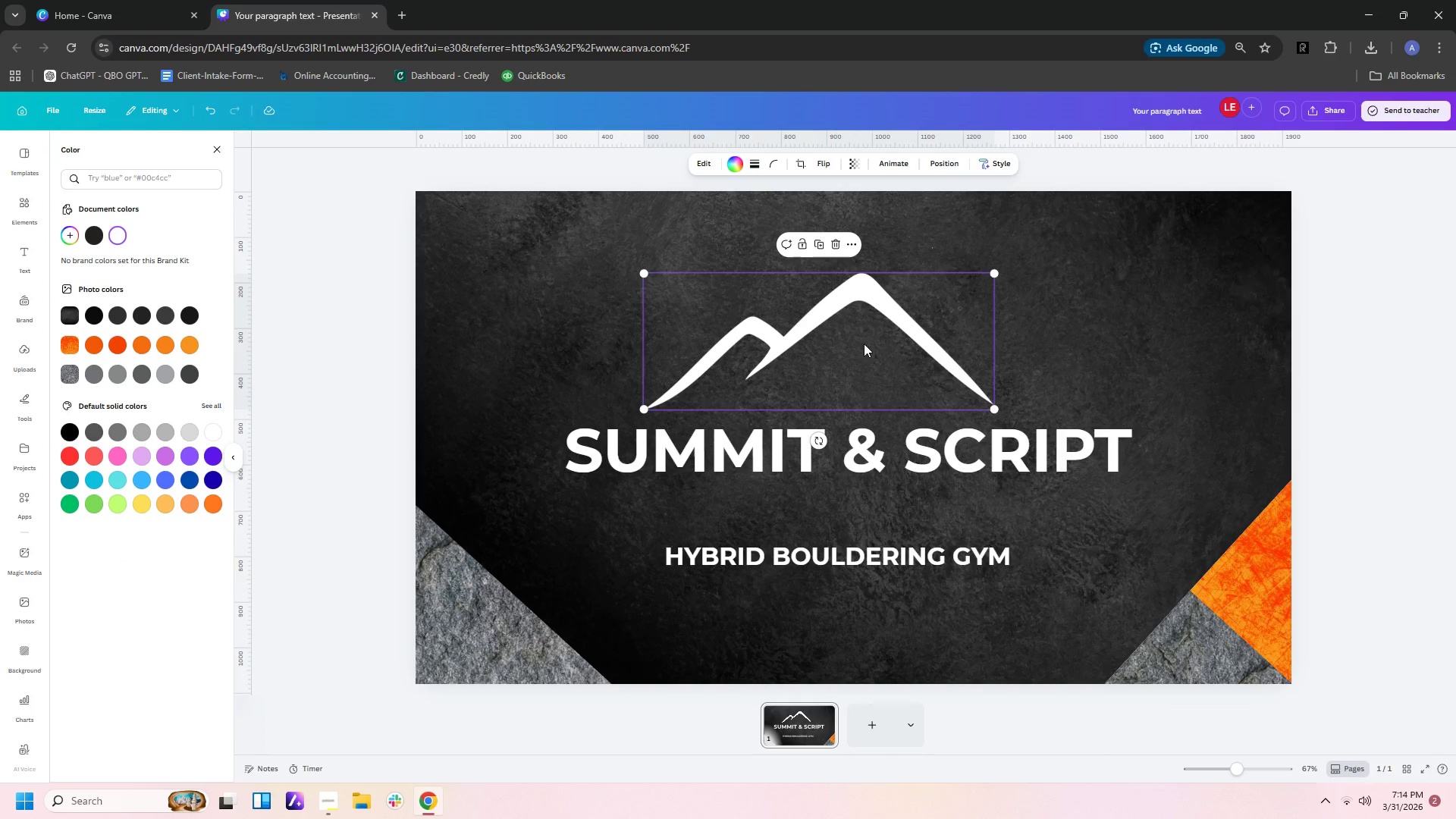 
left_click([864, 344])
 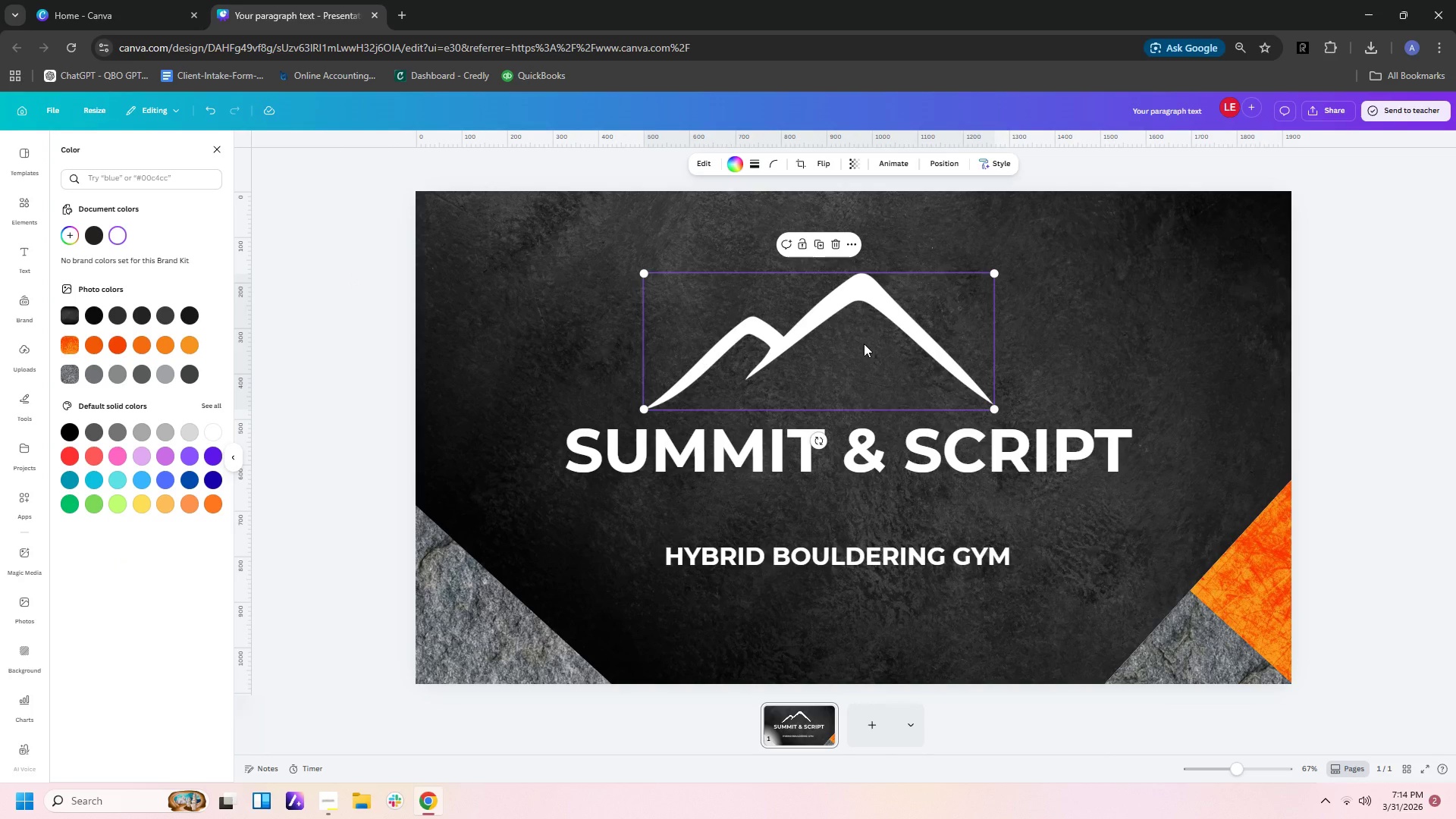 
key(Control+C)
 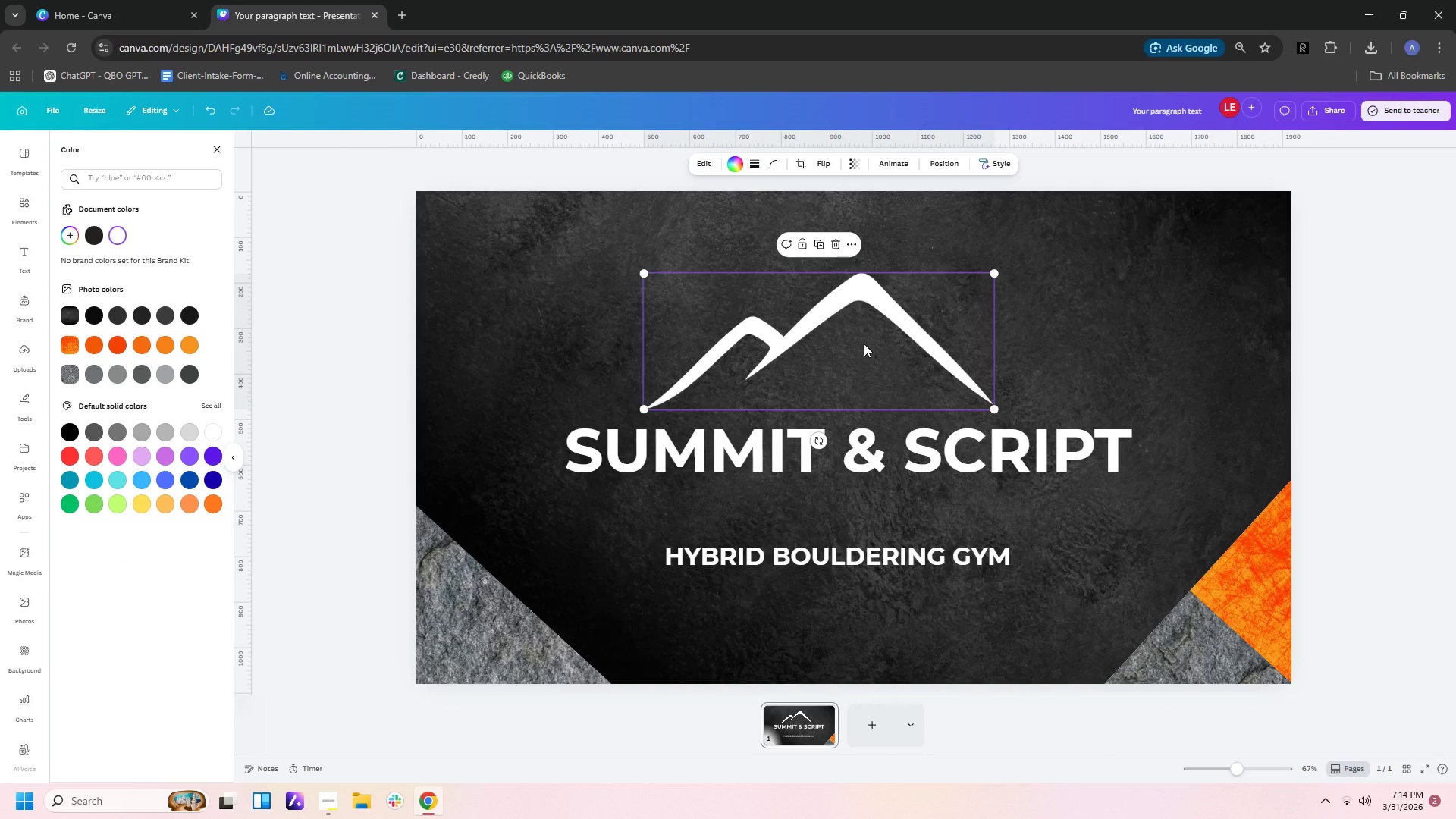 
key(Control+V)
 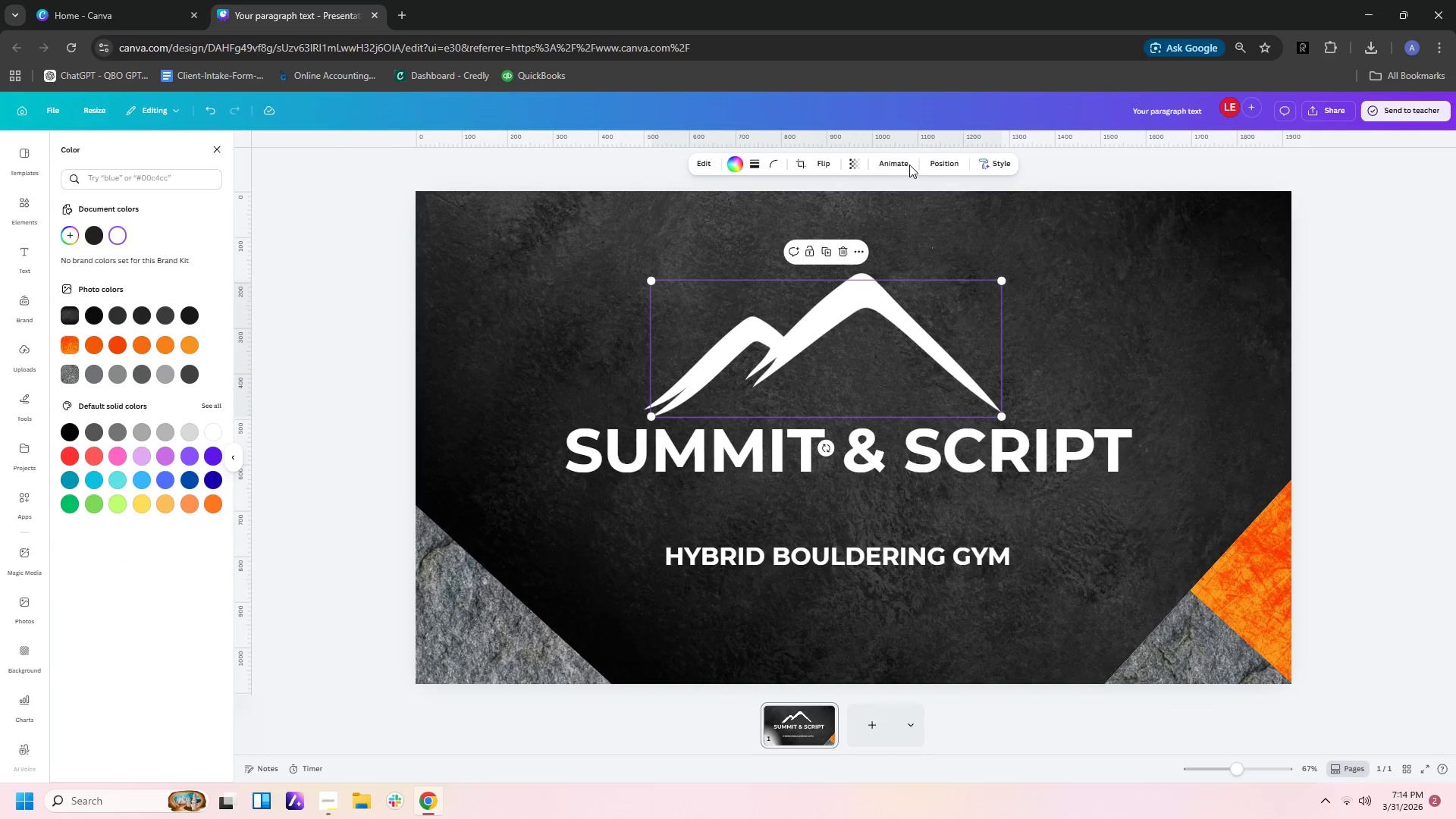 
left_click([953, 162])
 